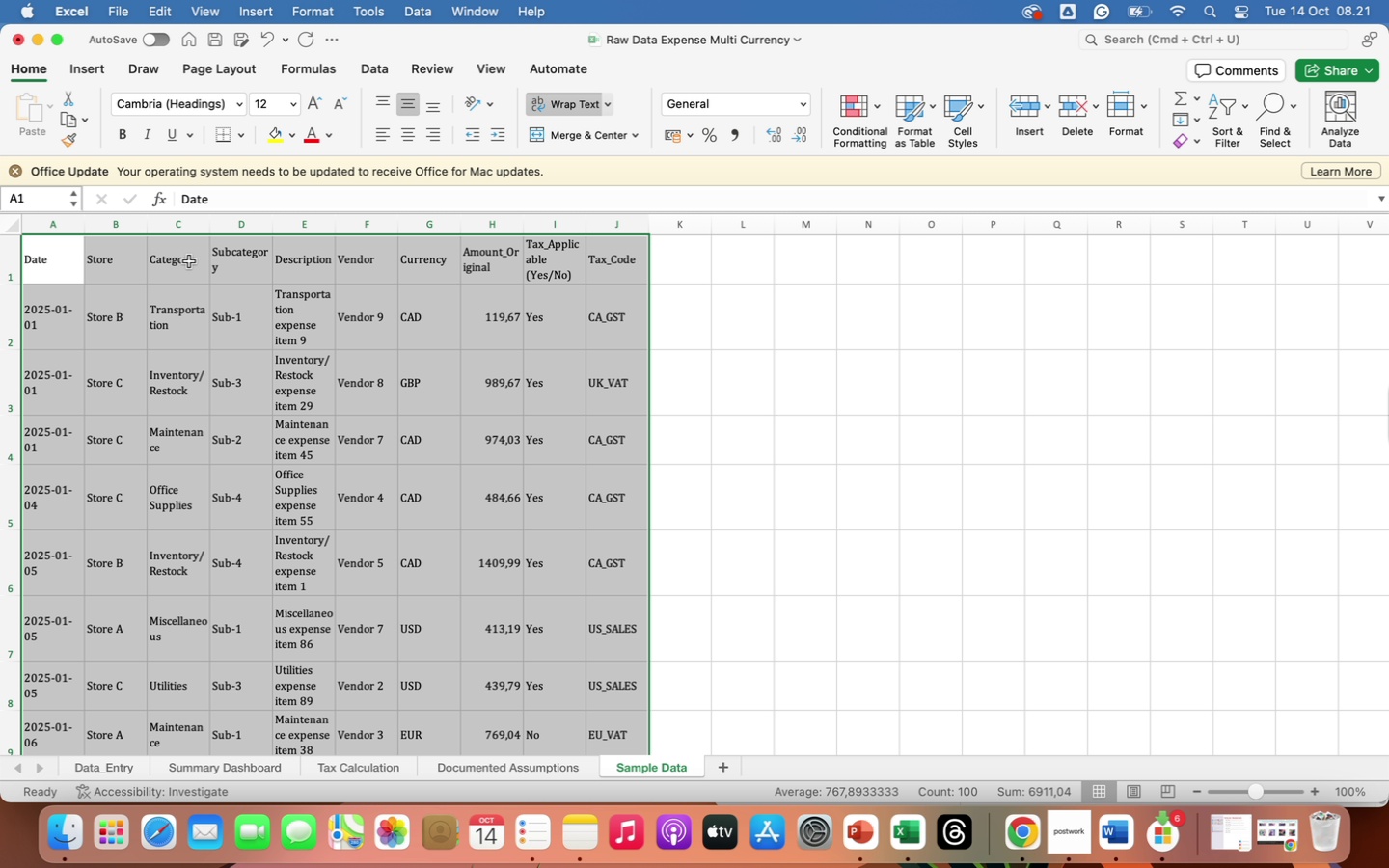 
wait(13.03)
 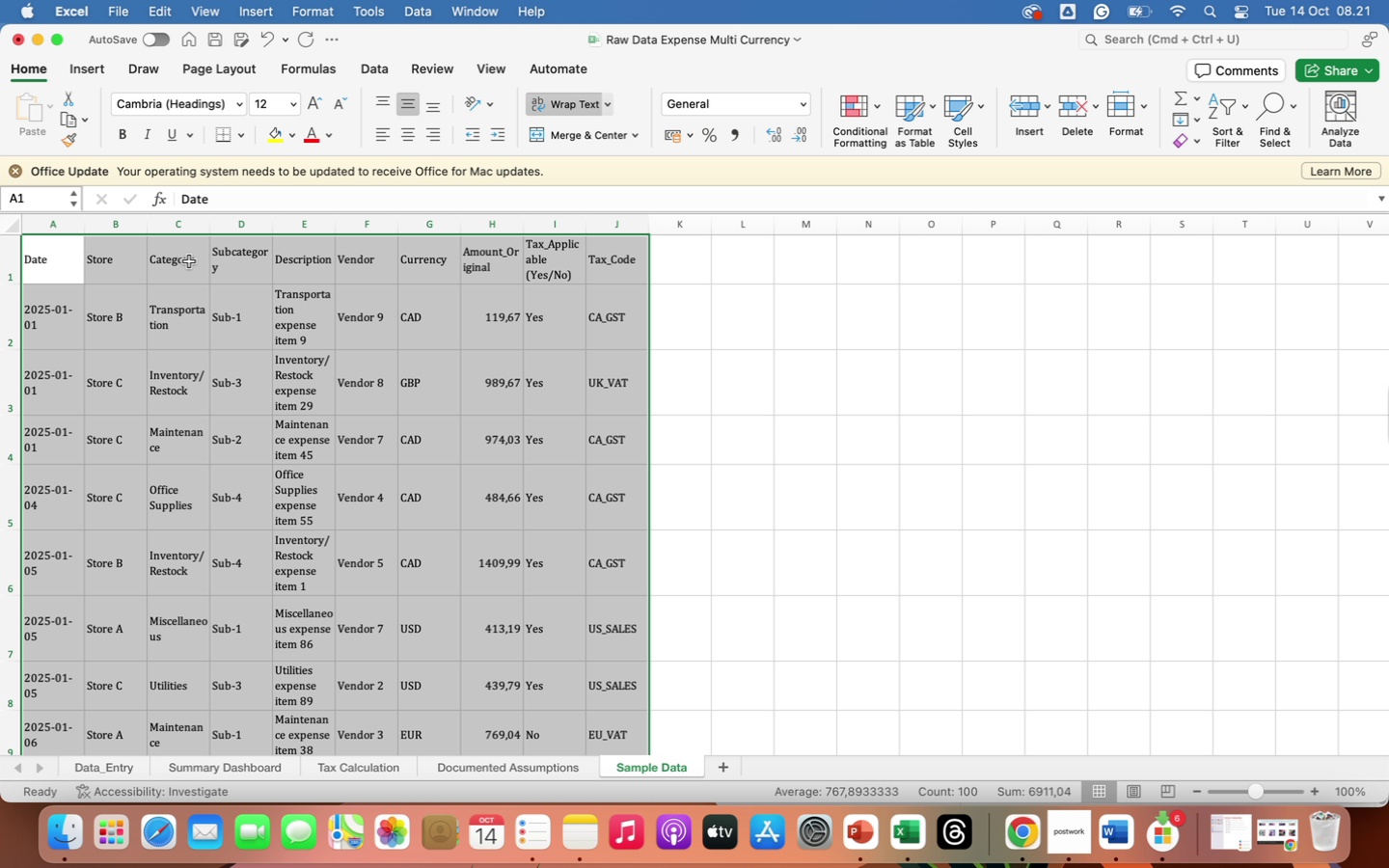 
scroll: coordinate [277, 550], scroll_direction: up, amount: 20.0
 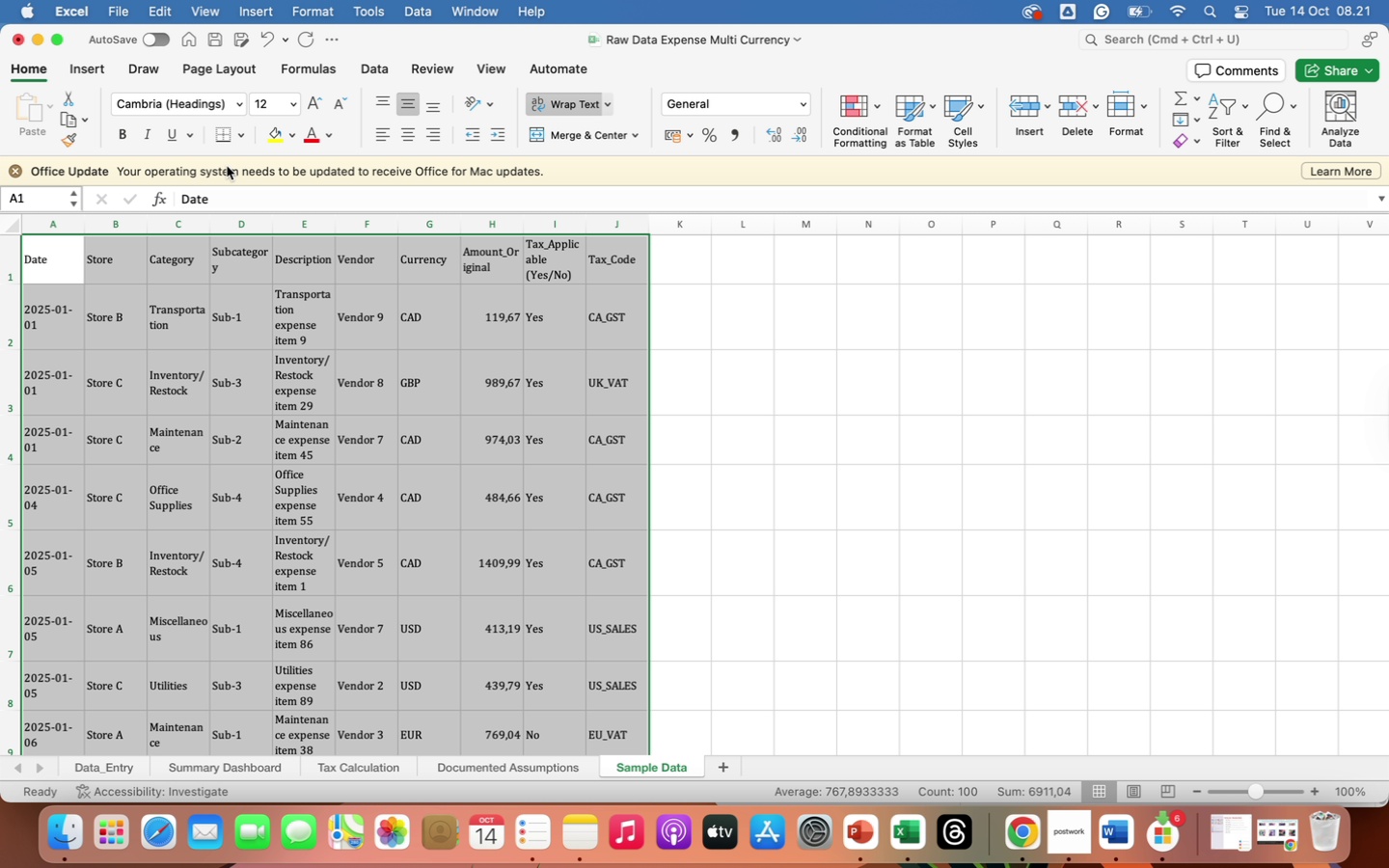 
left_click_drag(start_coordinate=[70, 260], to_coordinate=[614, 245])
 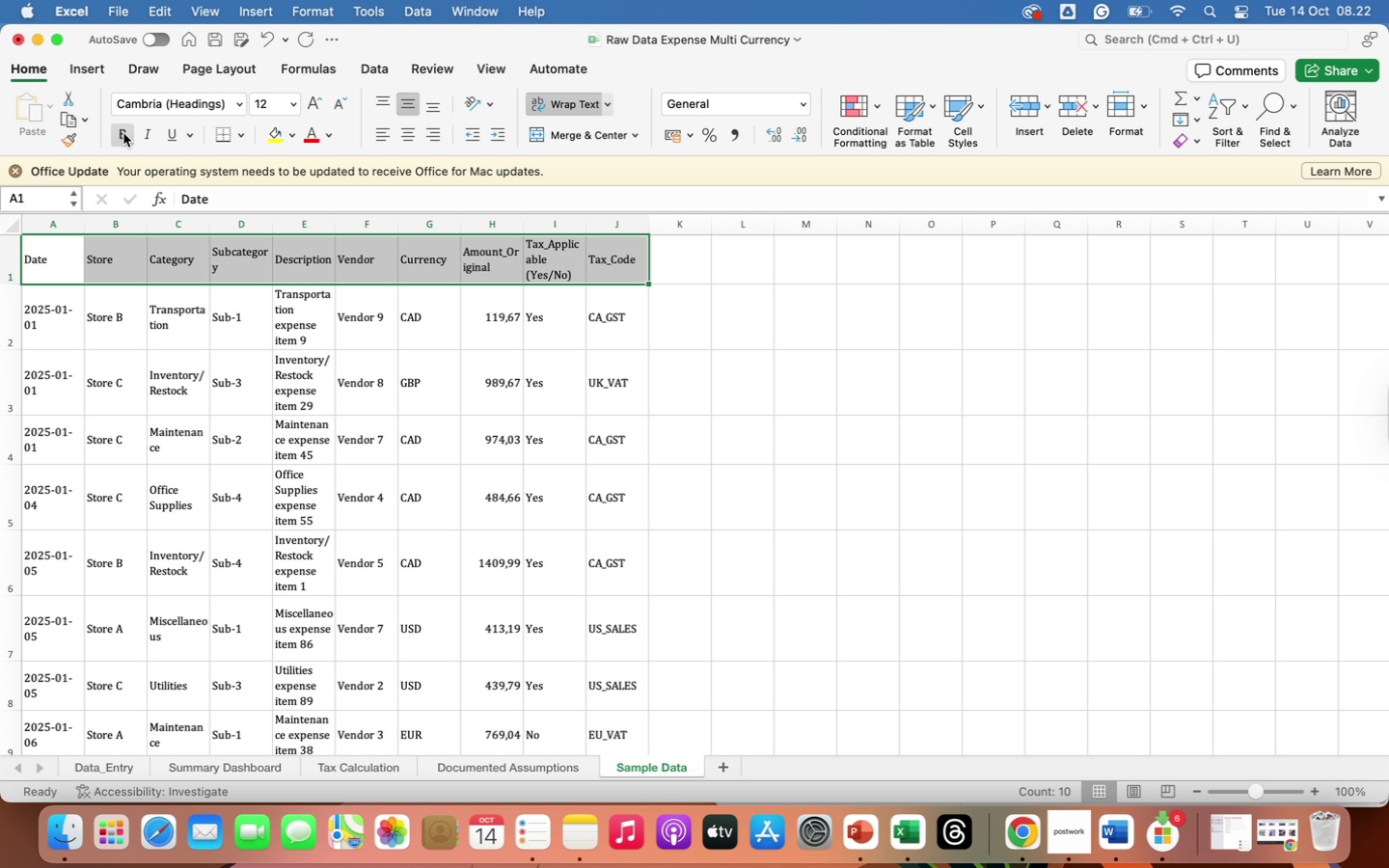 
left_click([123, 135])
 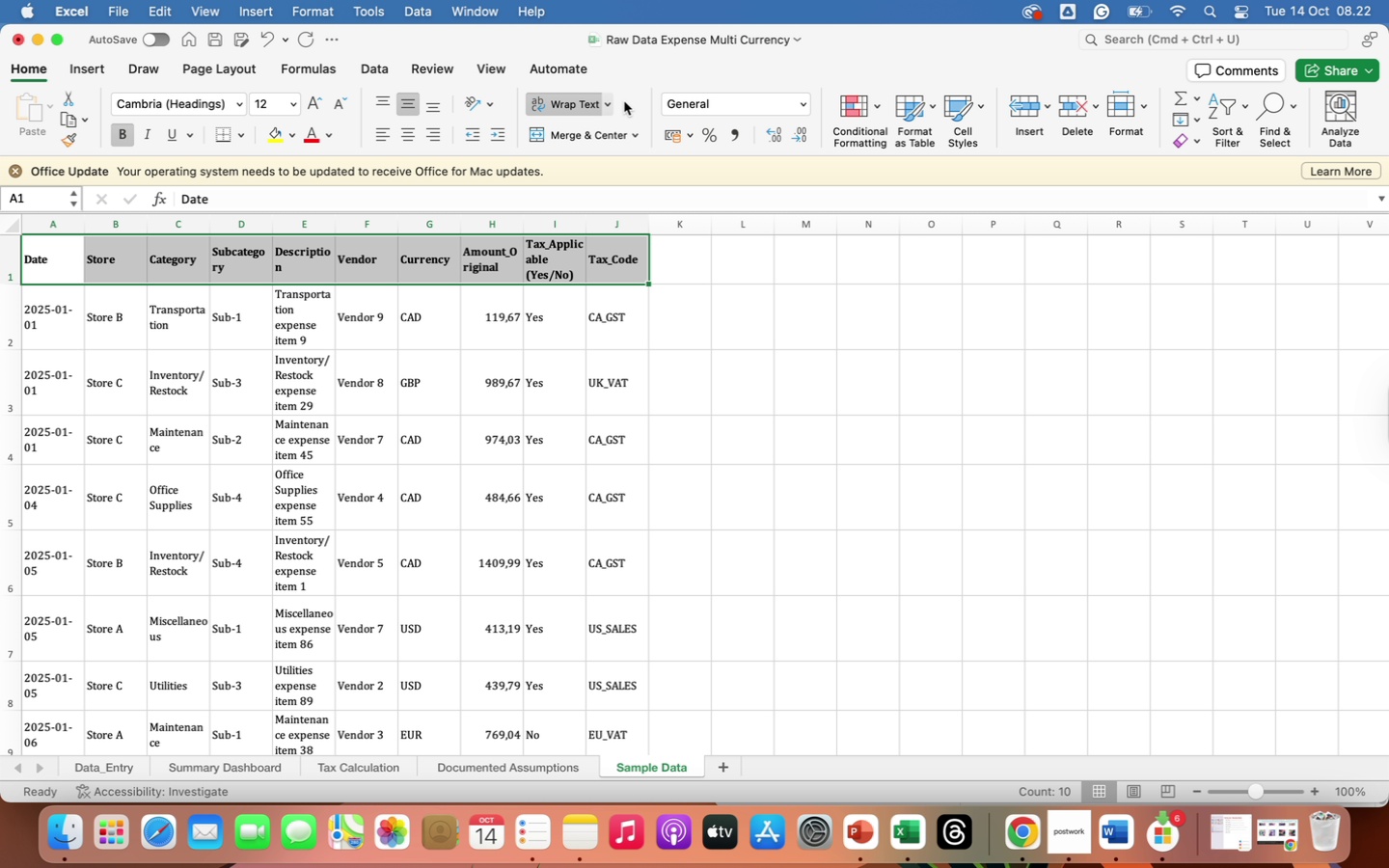 
left_click([624, 101])
 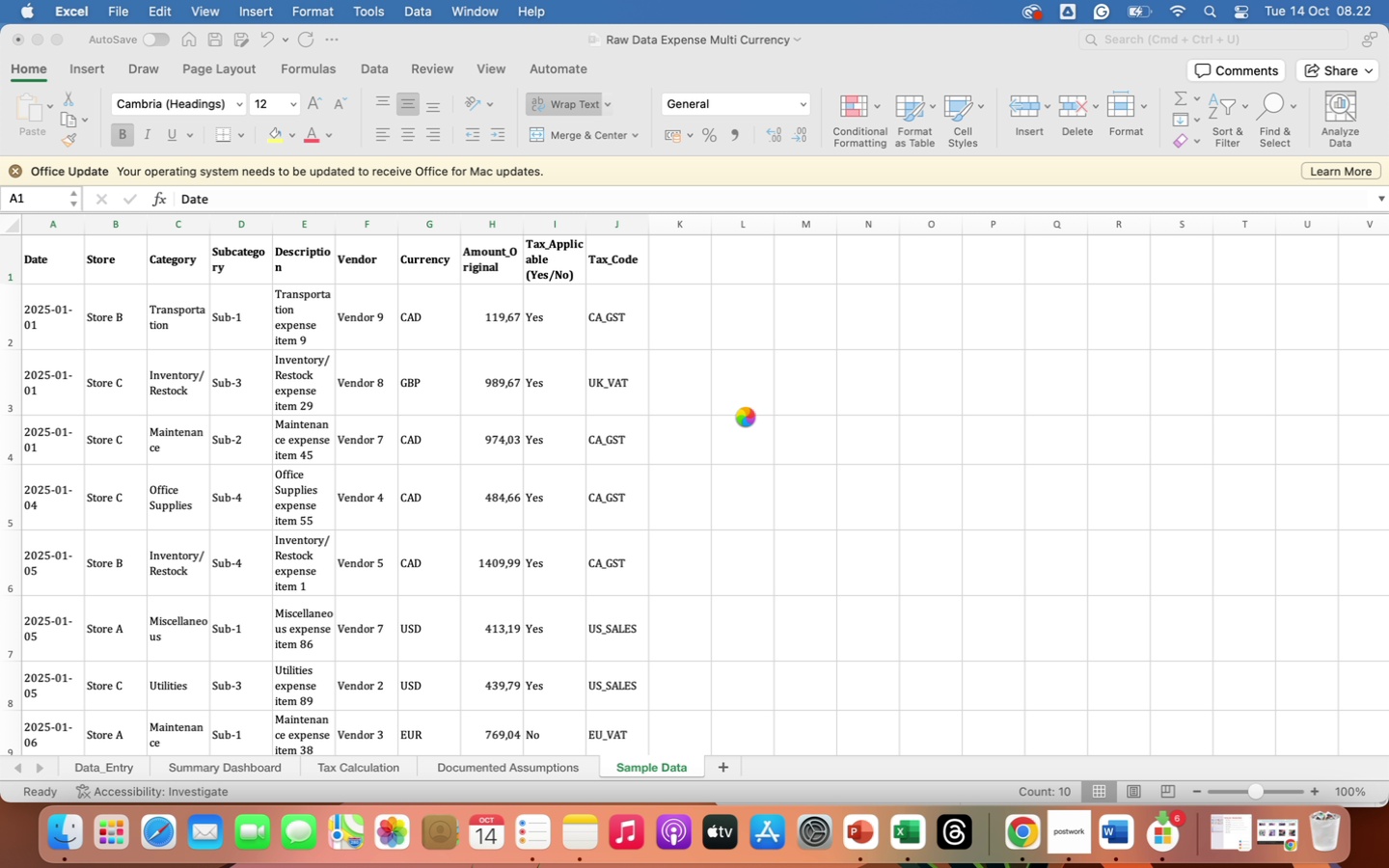 
wait(38.68)
 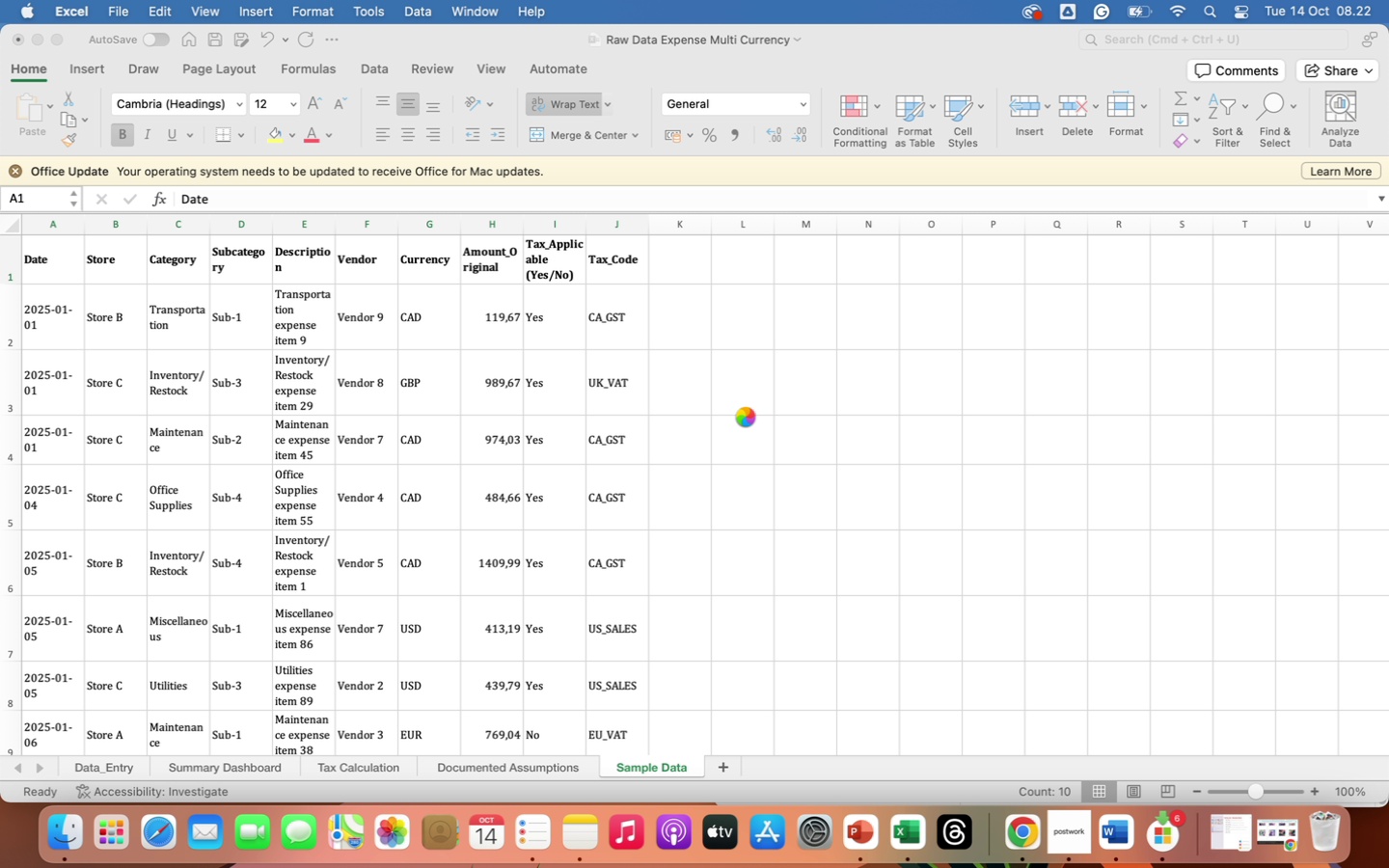 
left_click([124, 258])
 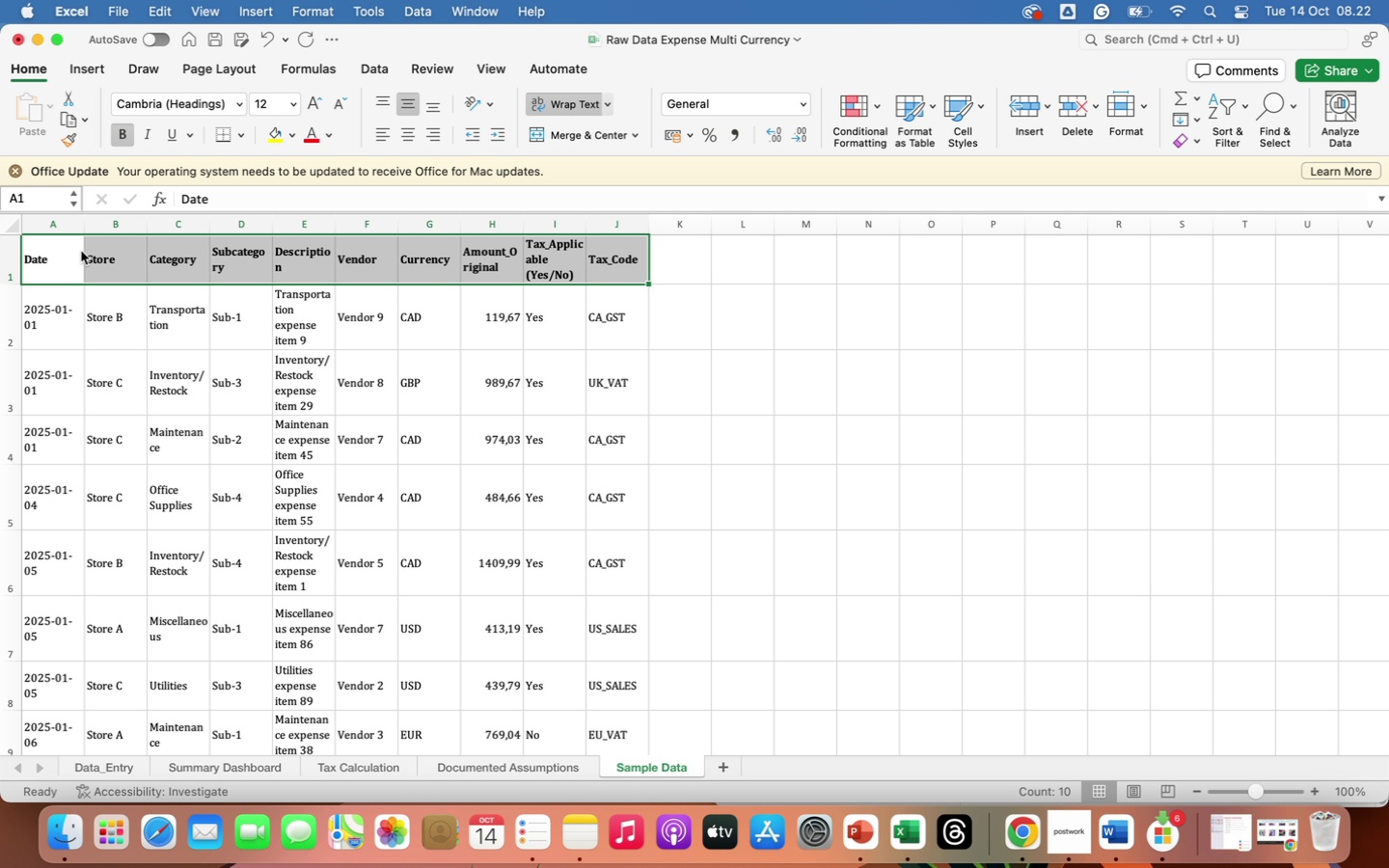 
left_click([78, 253])
 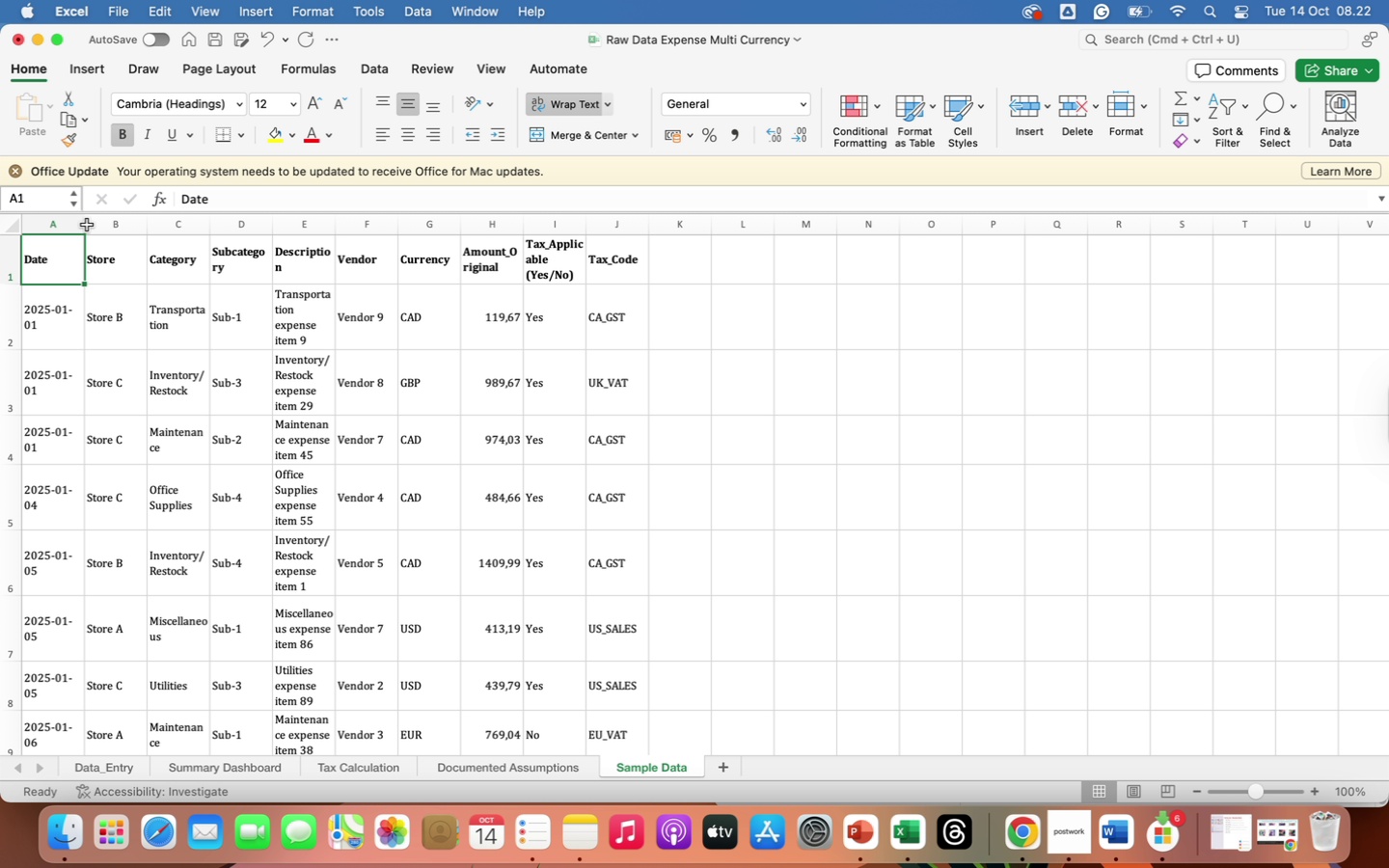 
left_click_drag(start_coordinate=[87, 224], to_coordinate=[143, 230])
 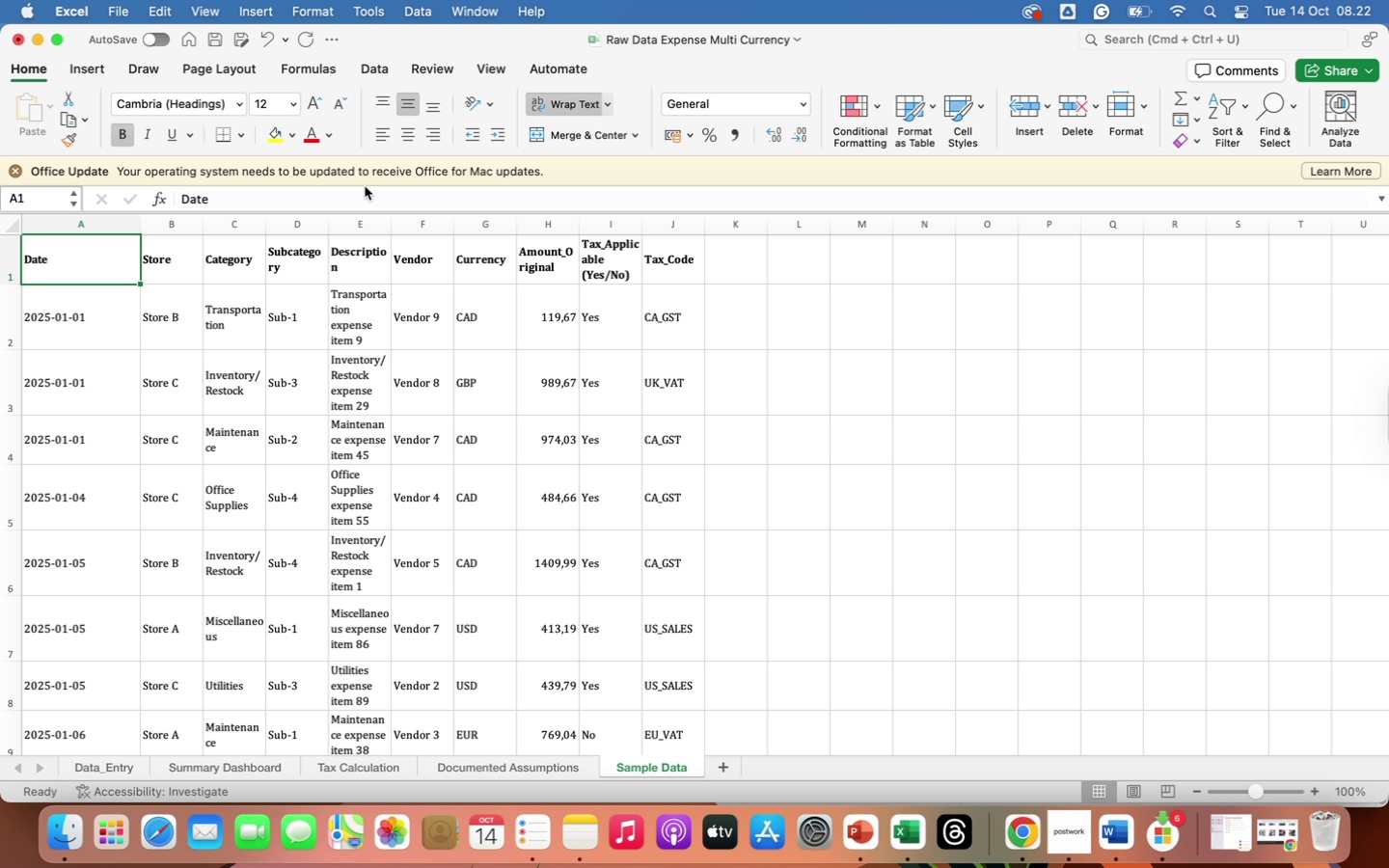 
wait(5.36)
 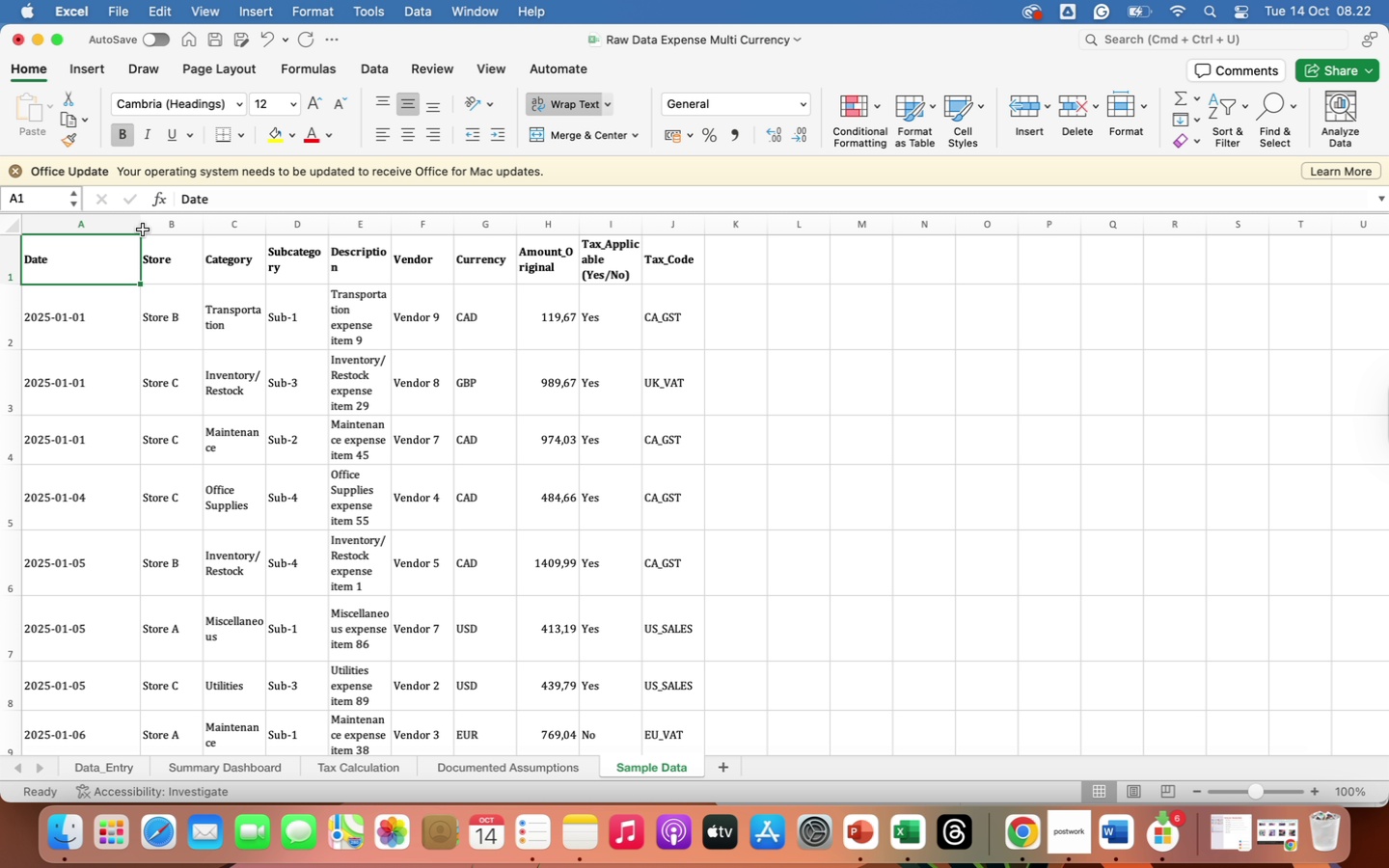 
left_click_drag(start_coordinate=[392, 229], to_coordinate=[441, 228])
 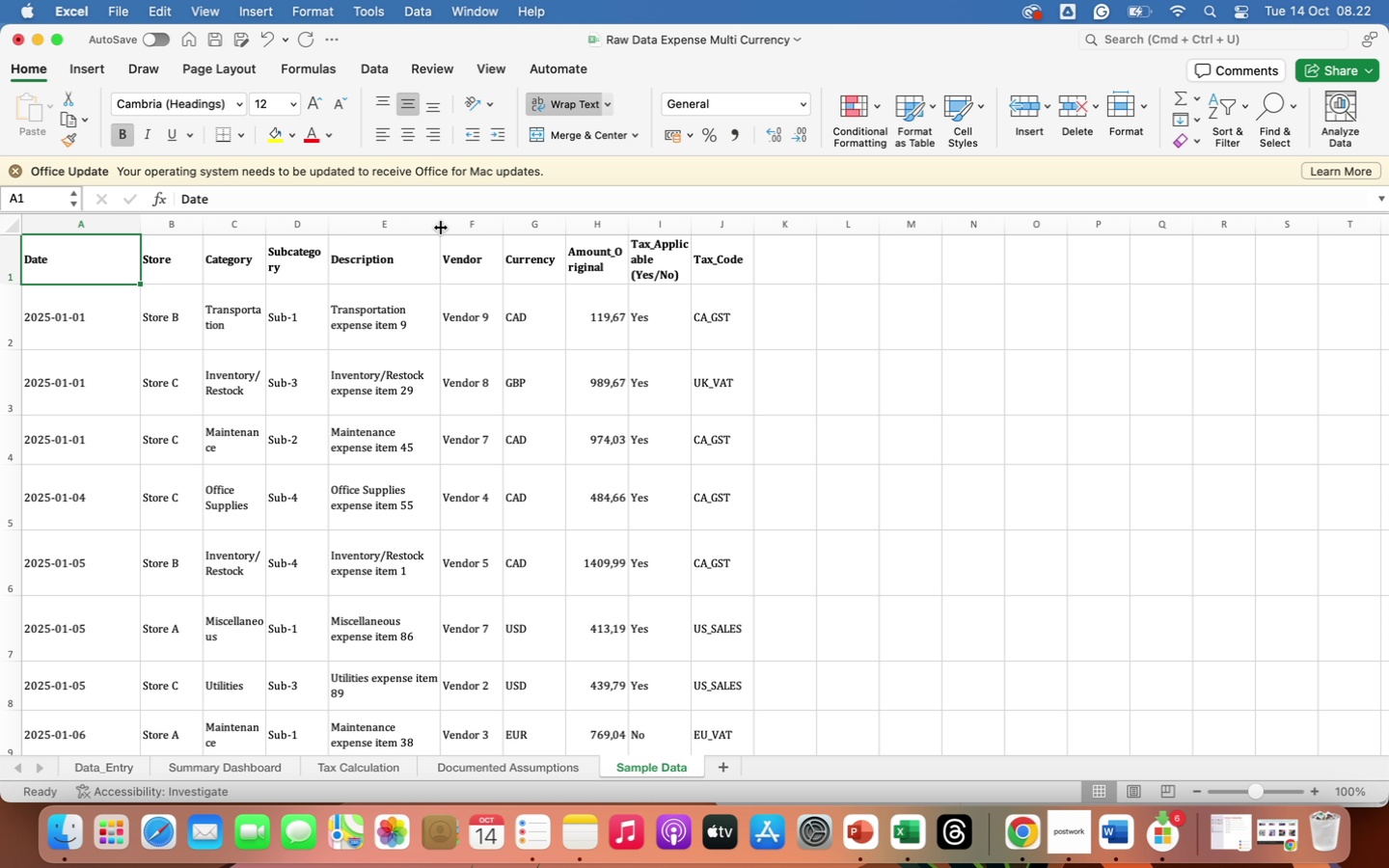 
wait(6.28)
 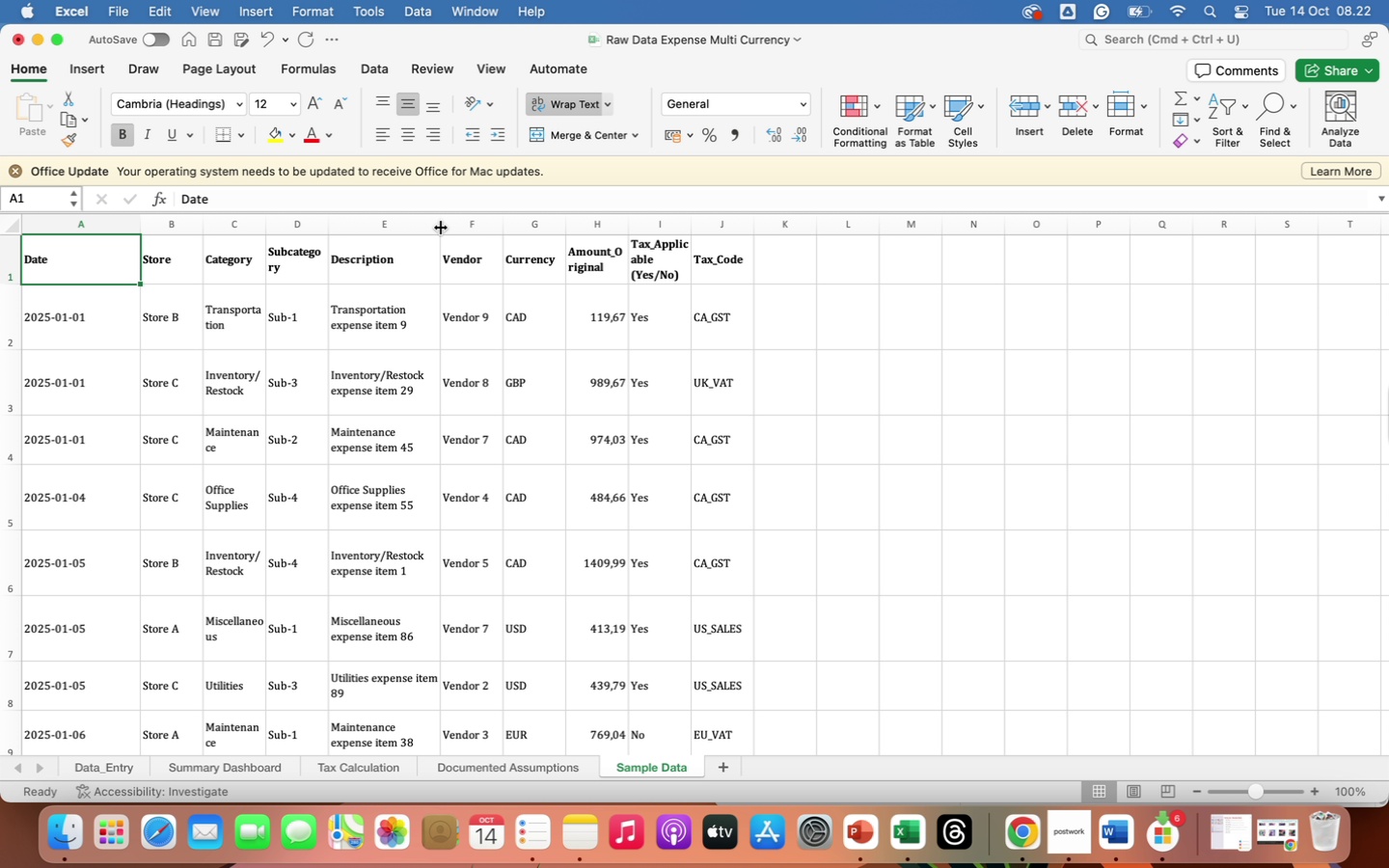 
left_click_drag(start_coordinate=[41, 224], to_coordinate=[721, 347])
 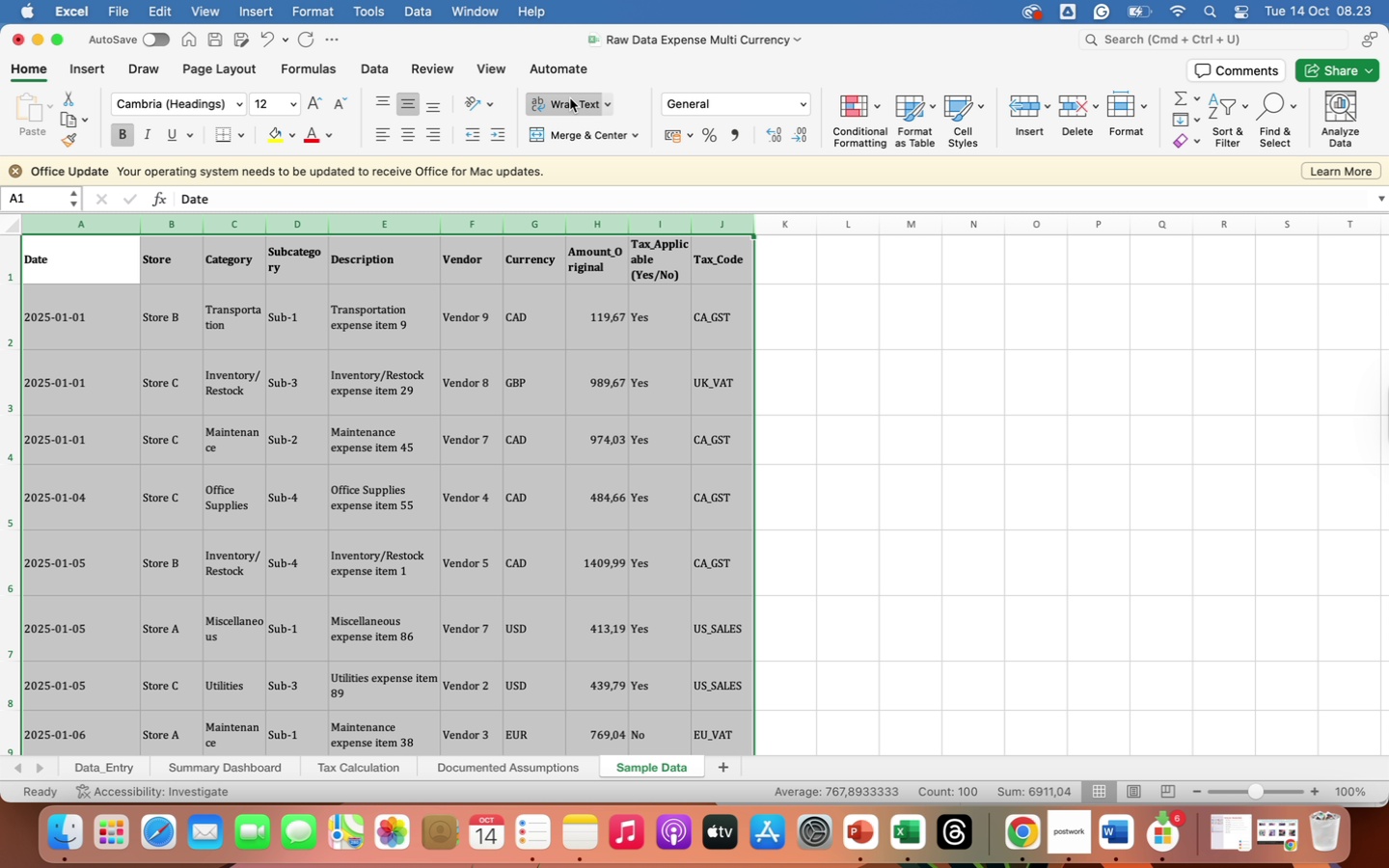 
left_click([571, 98])
 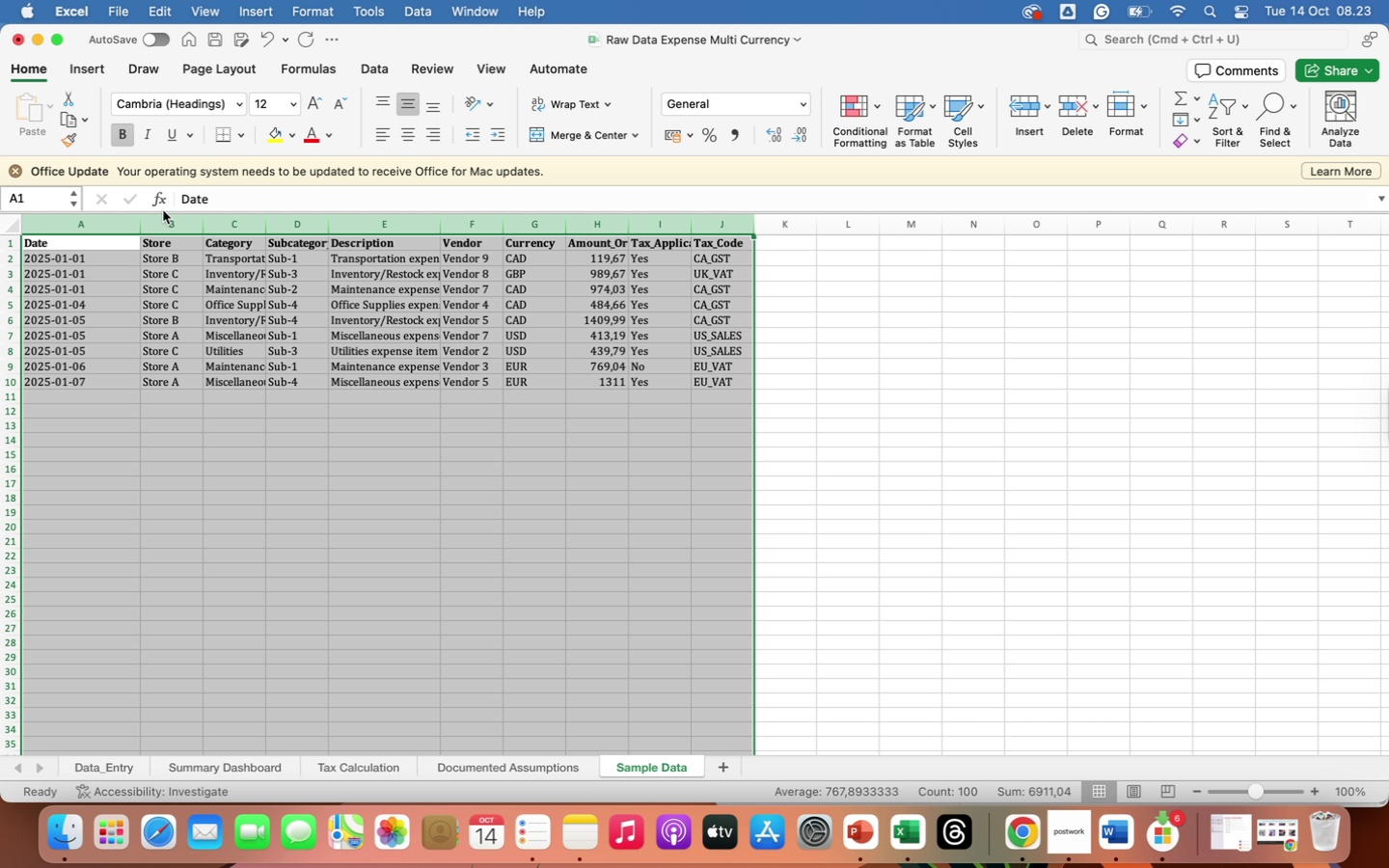 
left_click_drag(start_coordinate=[140, 219], to_coordinate=[110, 221])
 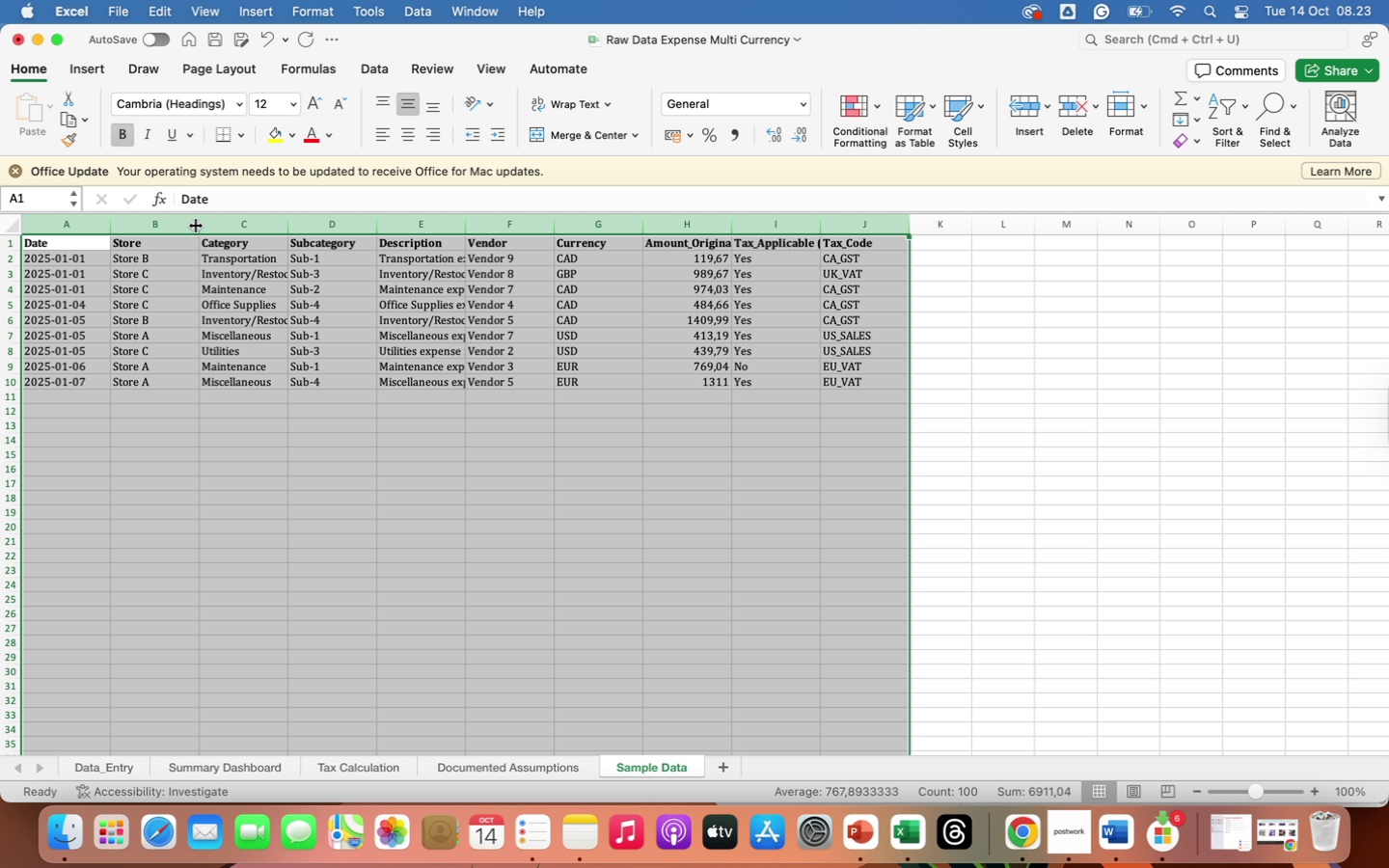 
left_click_drag(start_coordinate=[196, 225], to_coordinate=[171, 228])
 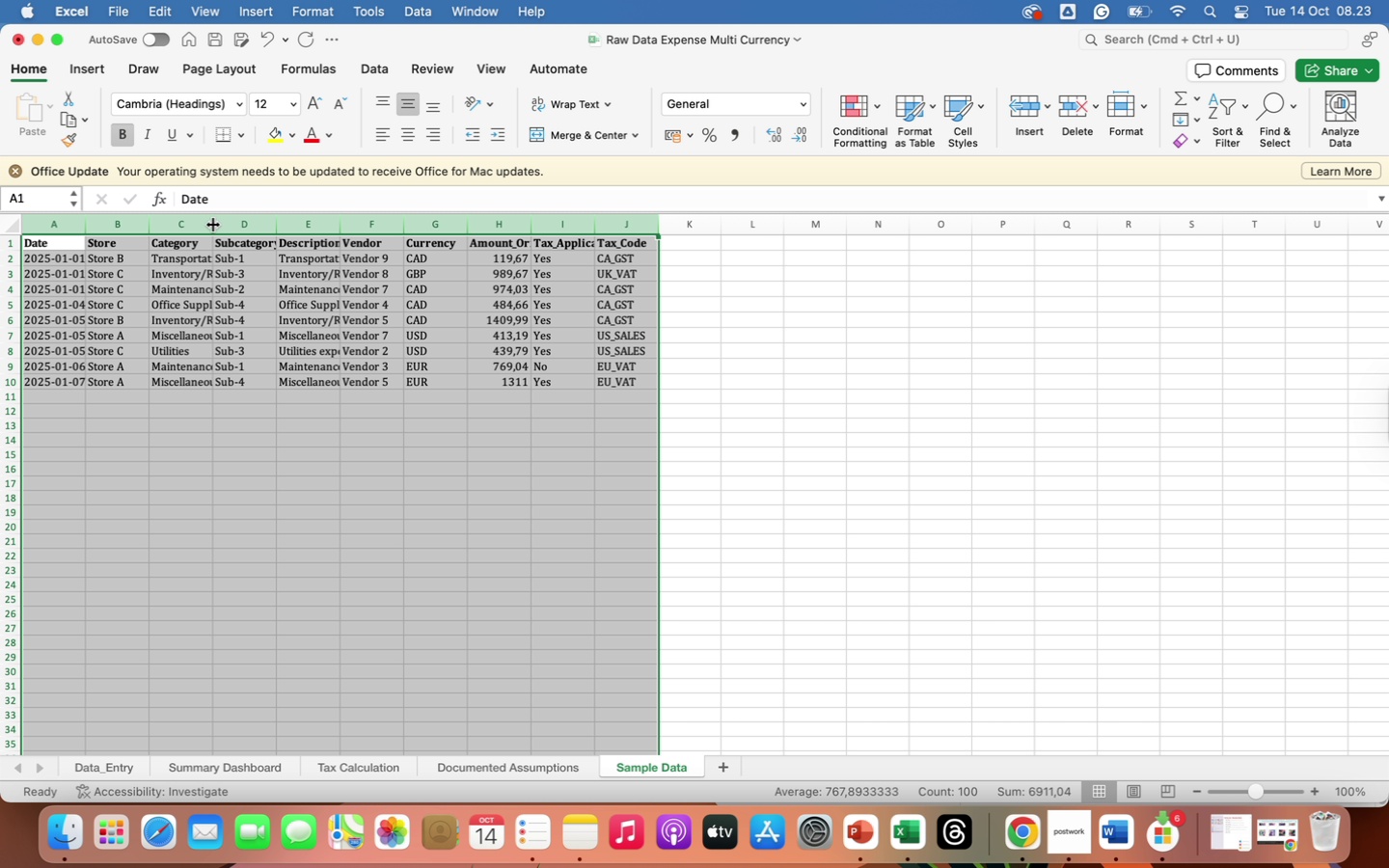 
left_click_drag(start_coordinate=[213, 225], to_coordinate=[283, 233])
 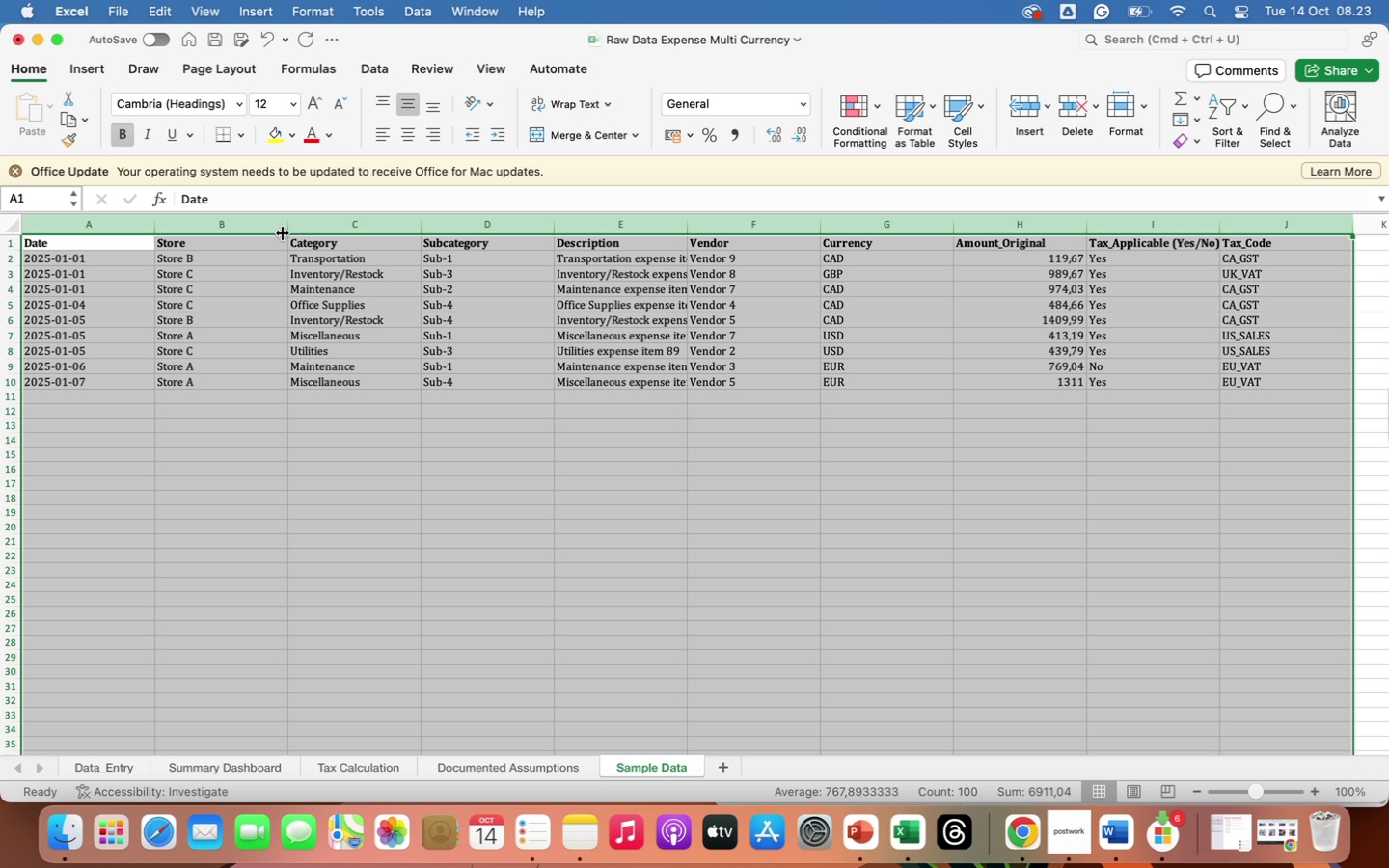 
left_click_drag(start_coordinate=[283, 233], to_coordinate=[210, 241])
 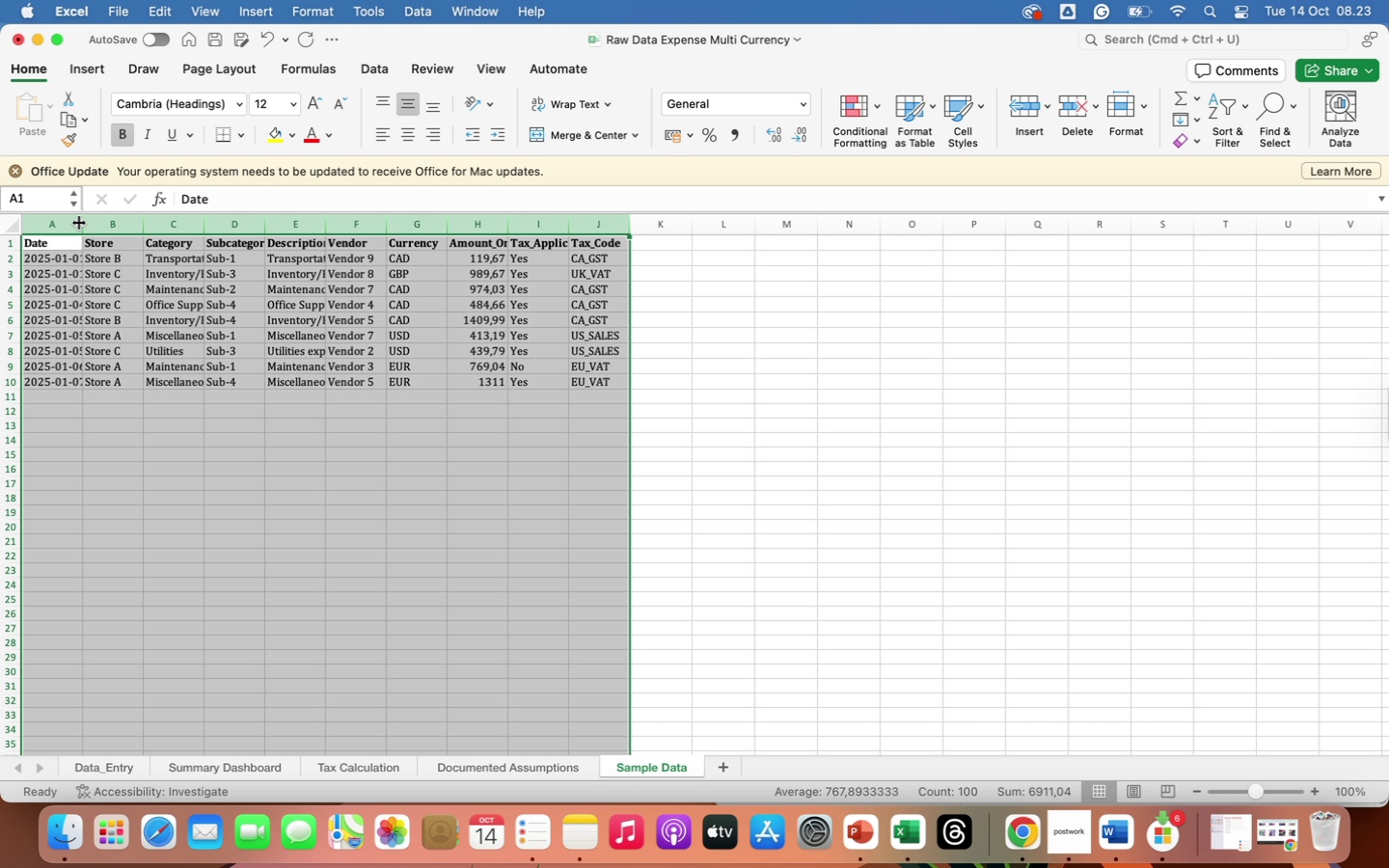 
left_click_drag(start_coordinate=[80, 223], to_coordinate=[106, 223])
 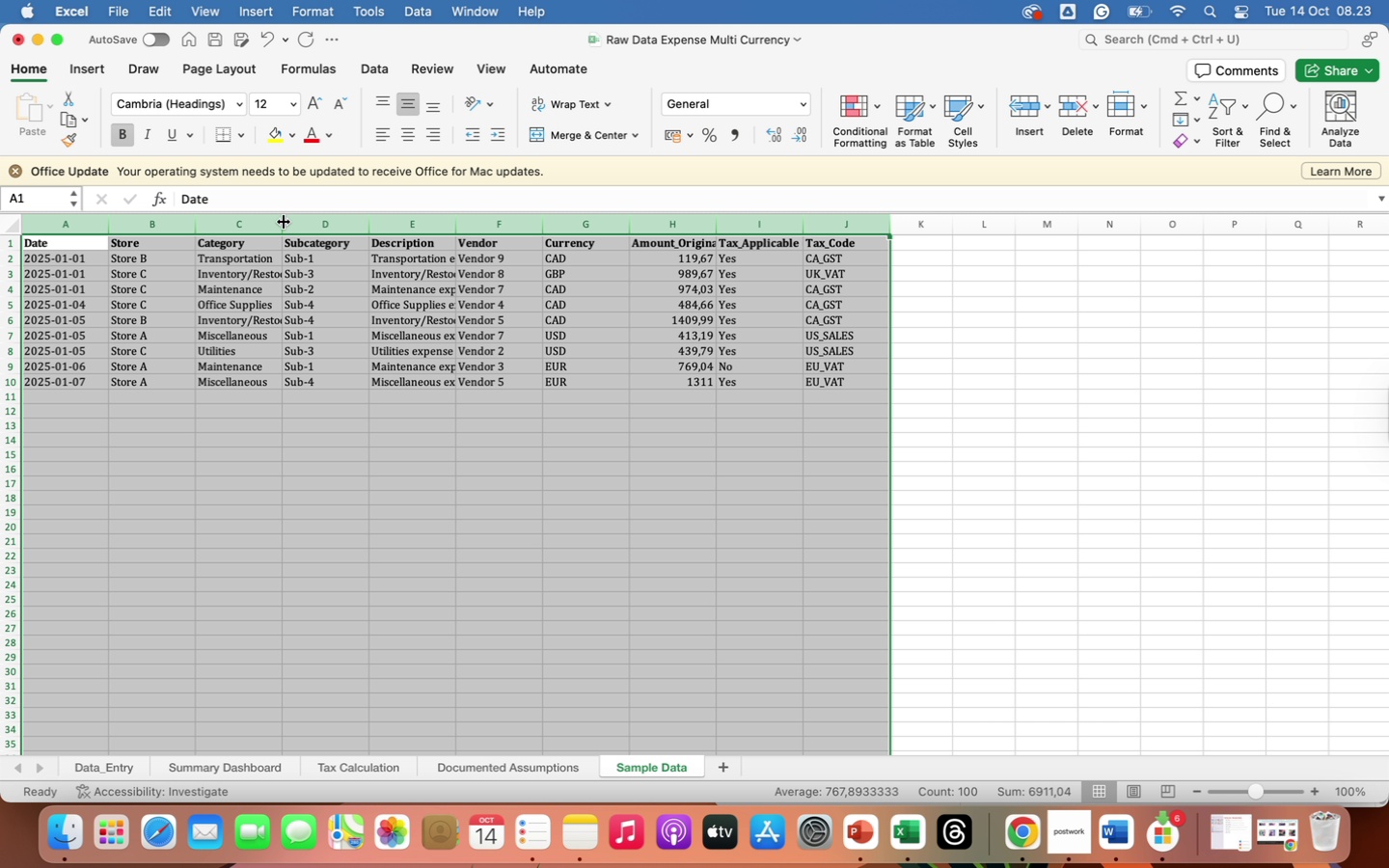 
left_click([355, 493])
 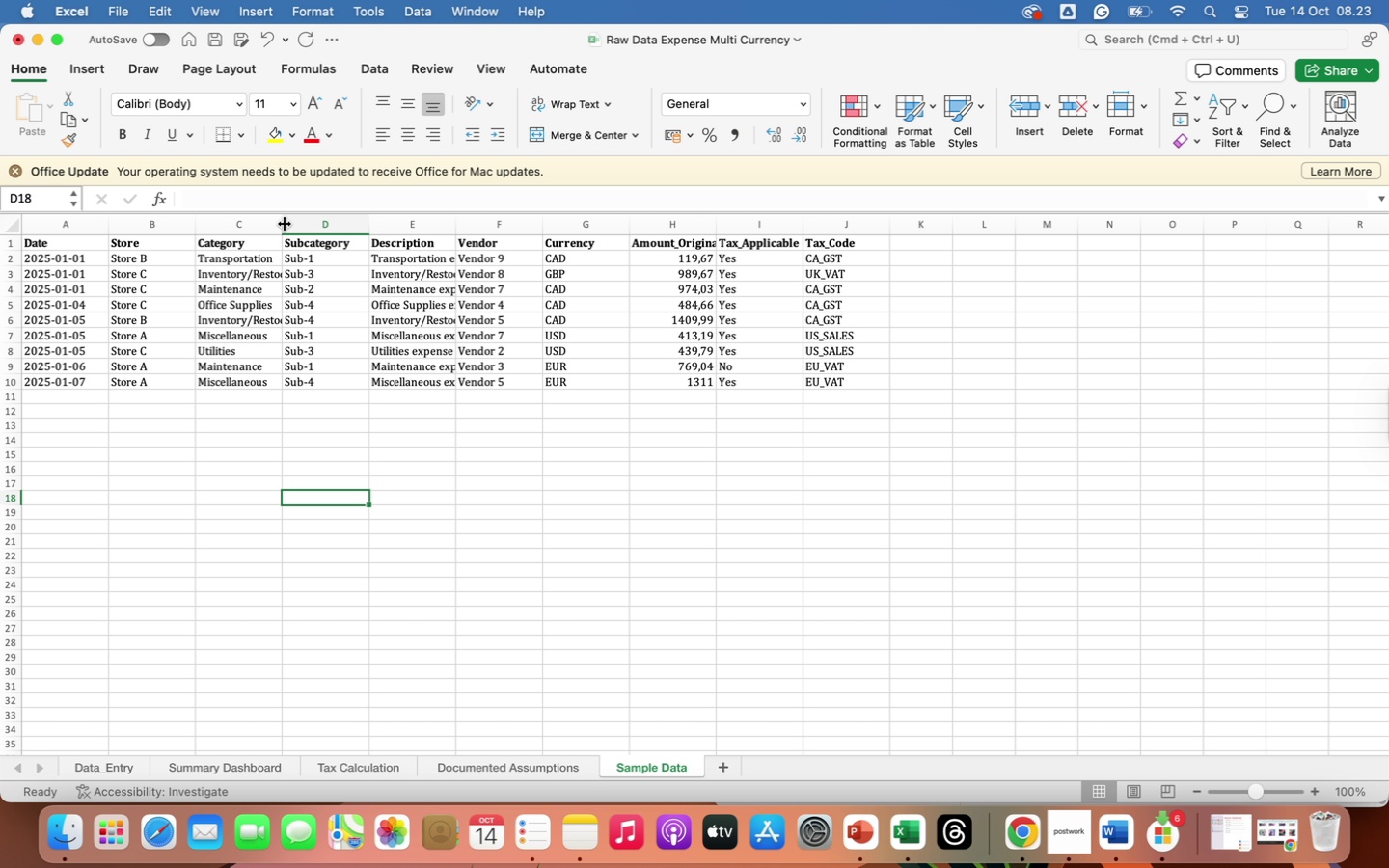 
left_click_drag(start_coordinate=[285, 224], to_coordinate=[318, 224])
 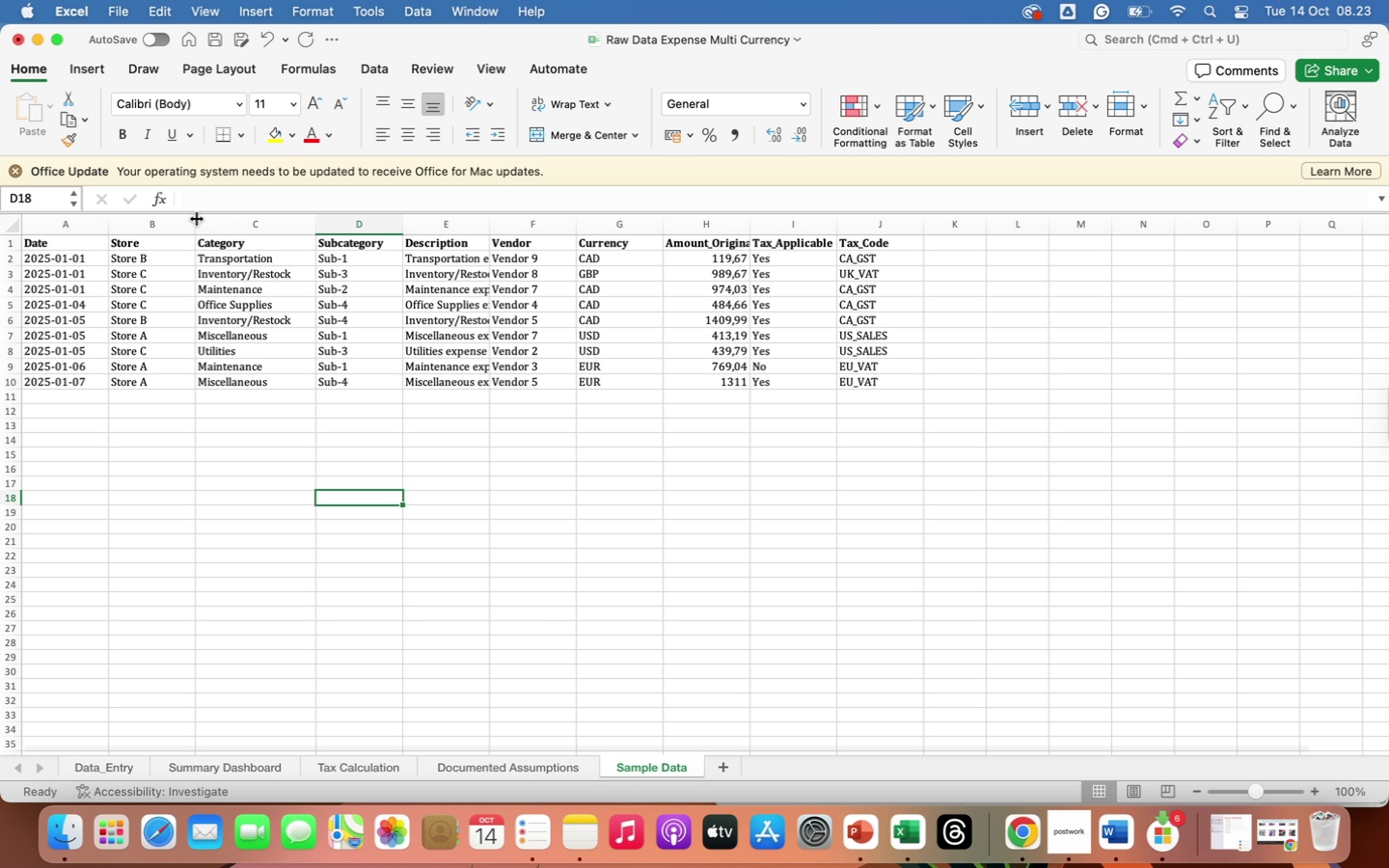 
left_click_drag(start_coordinate=[197, 219], to_coordinate=[175, 219])
 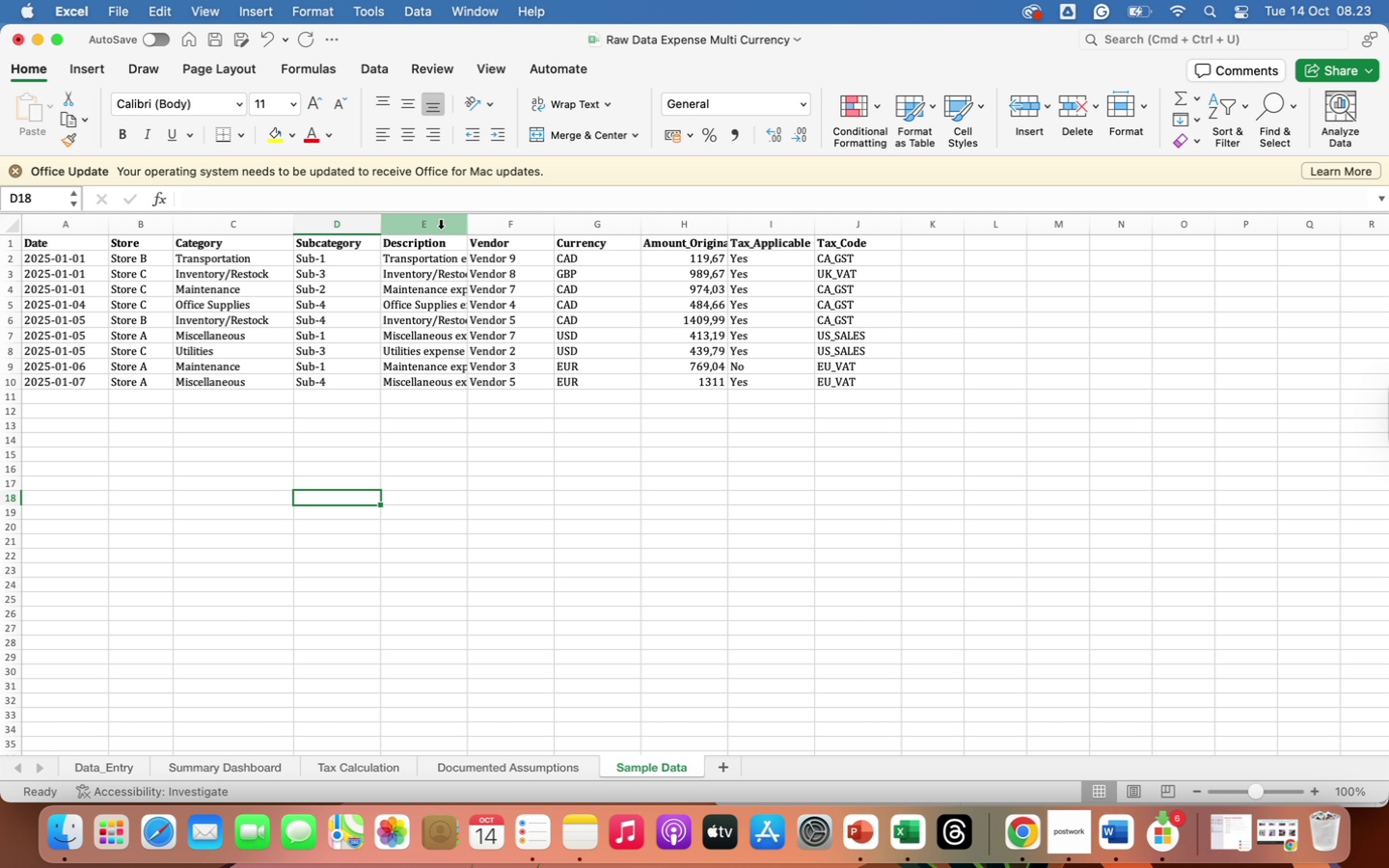 
wait(5.54)
 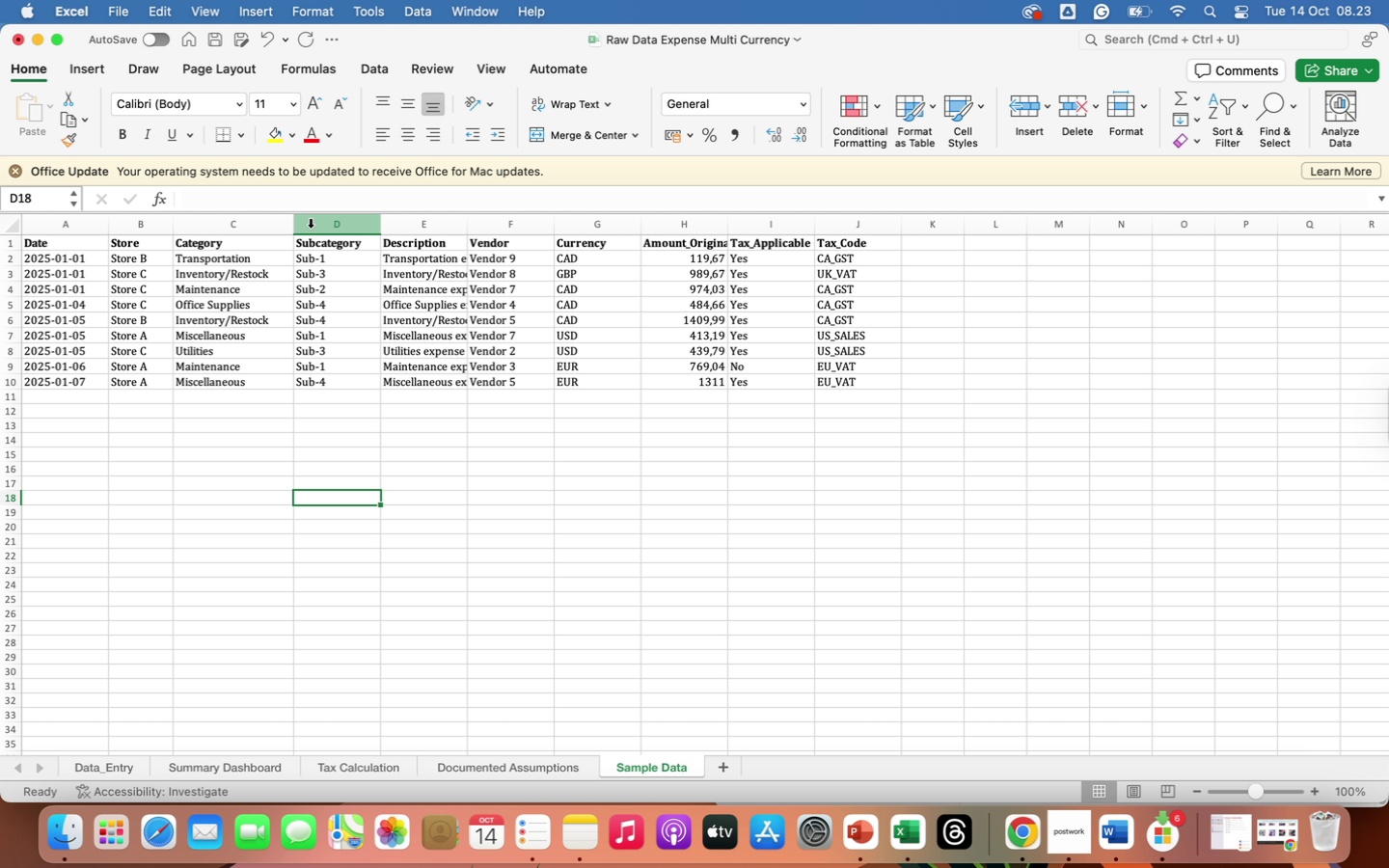 
left_click_drag(start_coordinate=[462, 225], to_coordinate=[535, 224])
 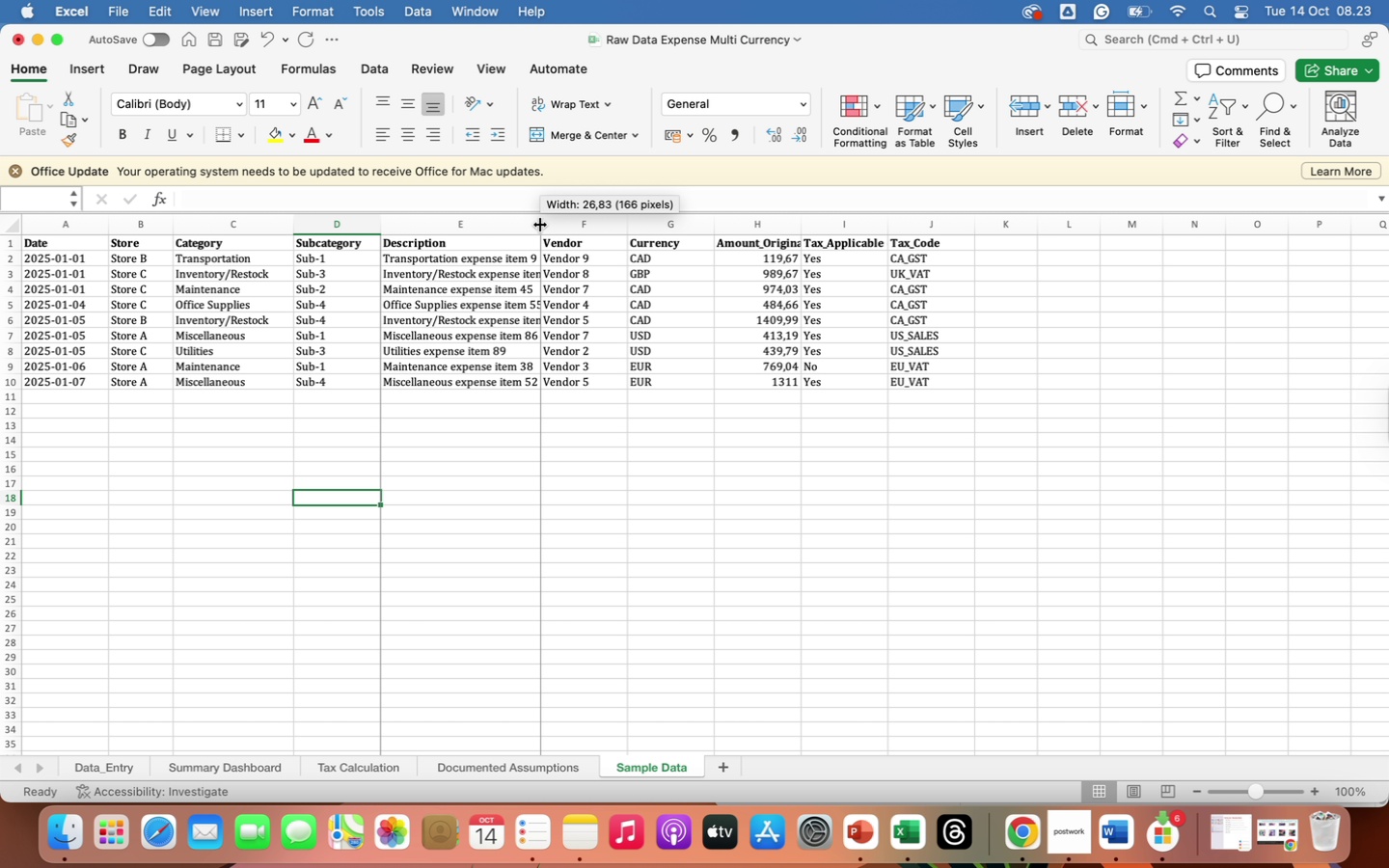 
left_click_drag(start_coordinate=[540, 225], to_coordinate=[581, 232])
 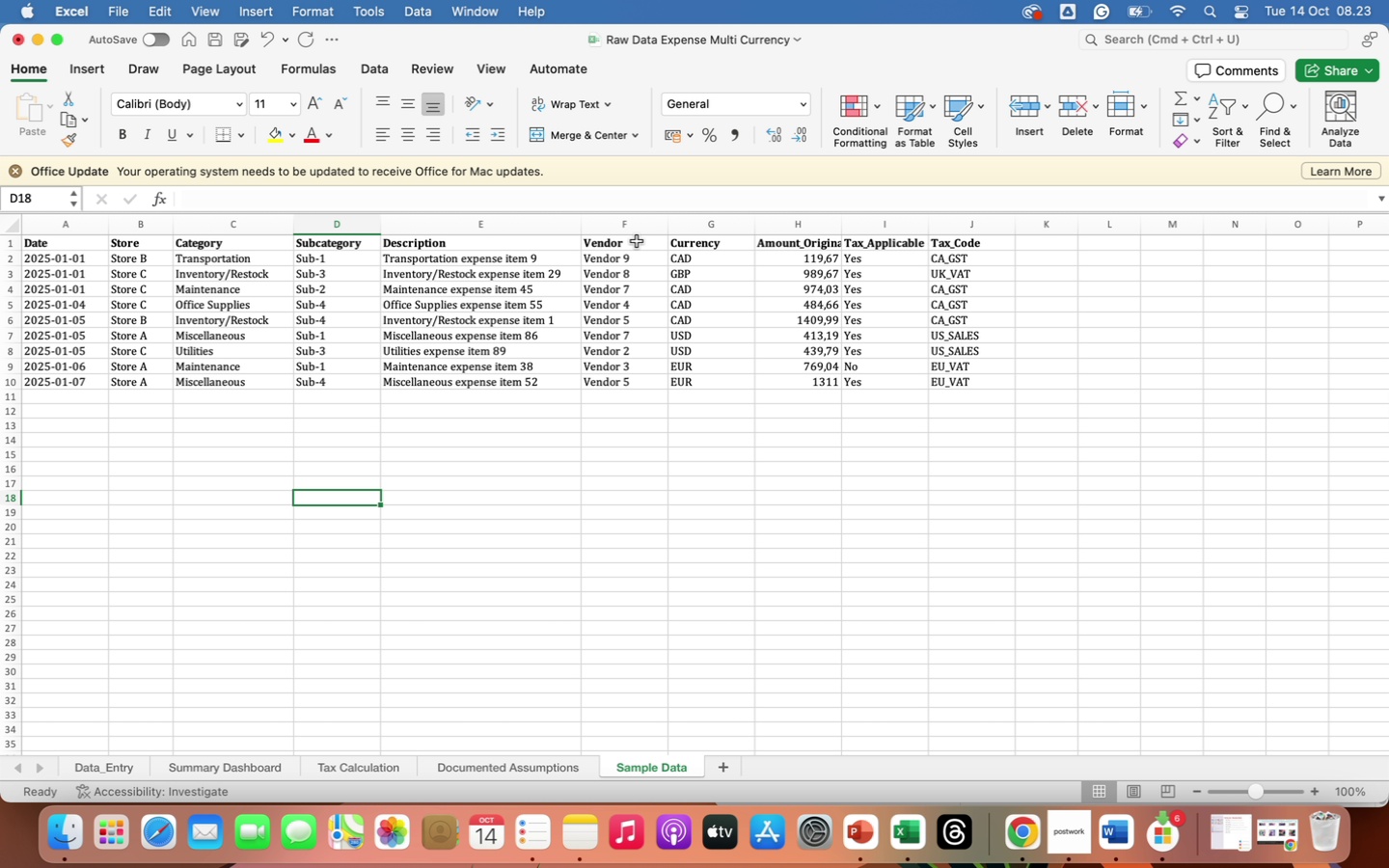 
wait(10.8)
 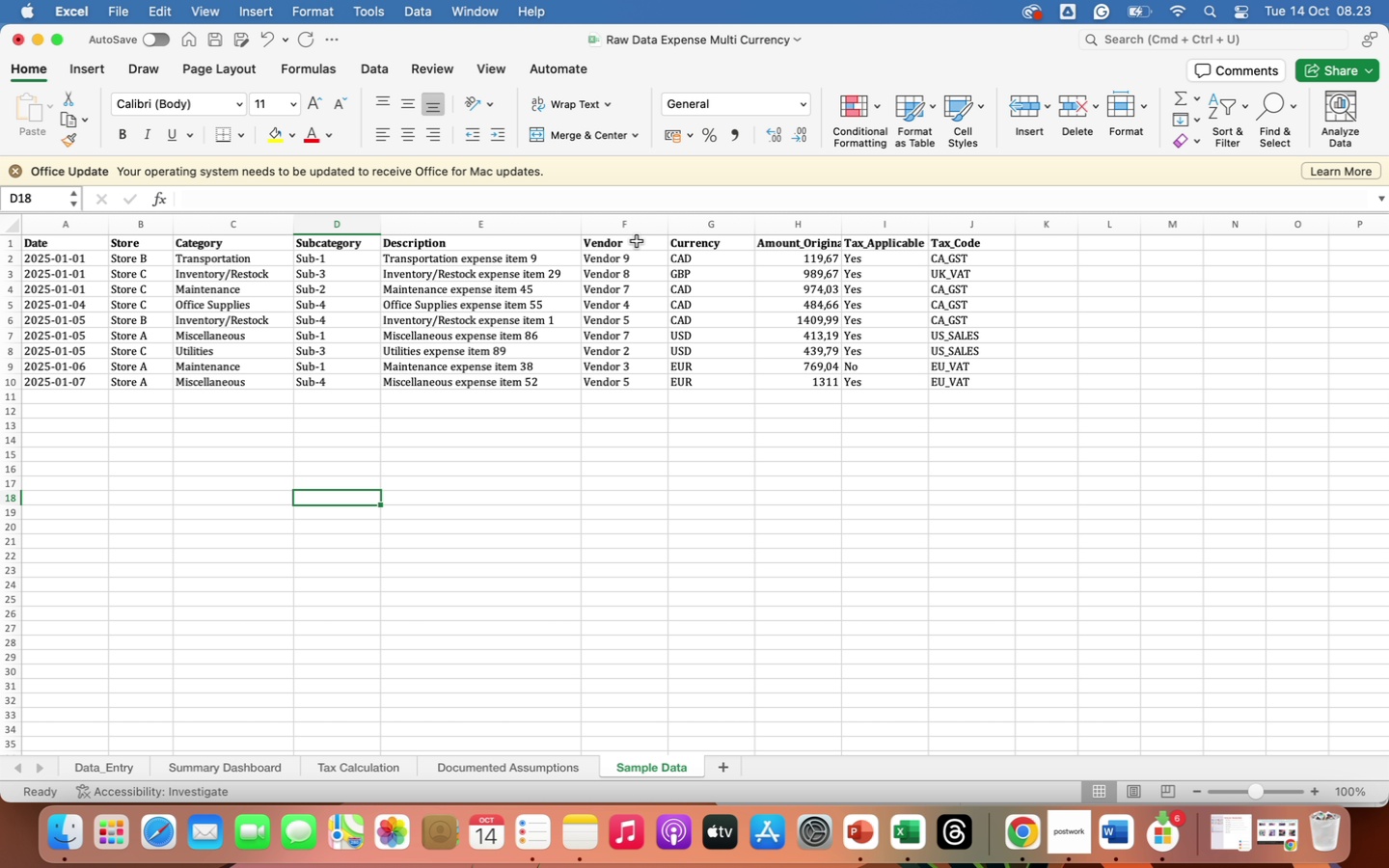 
left_click_drag(start_coordinate=[755, 225], to_coordinate=[739, 227])
 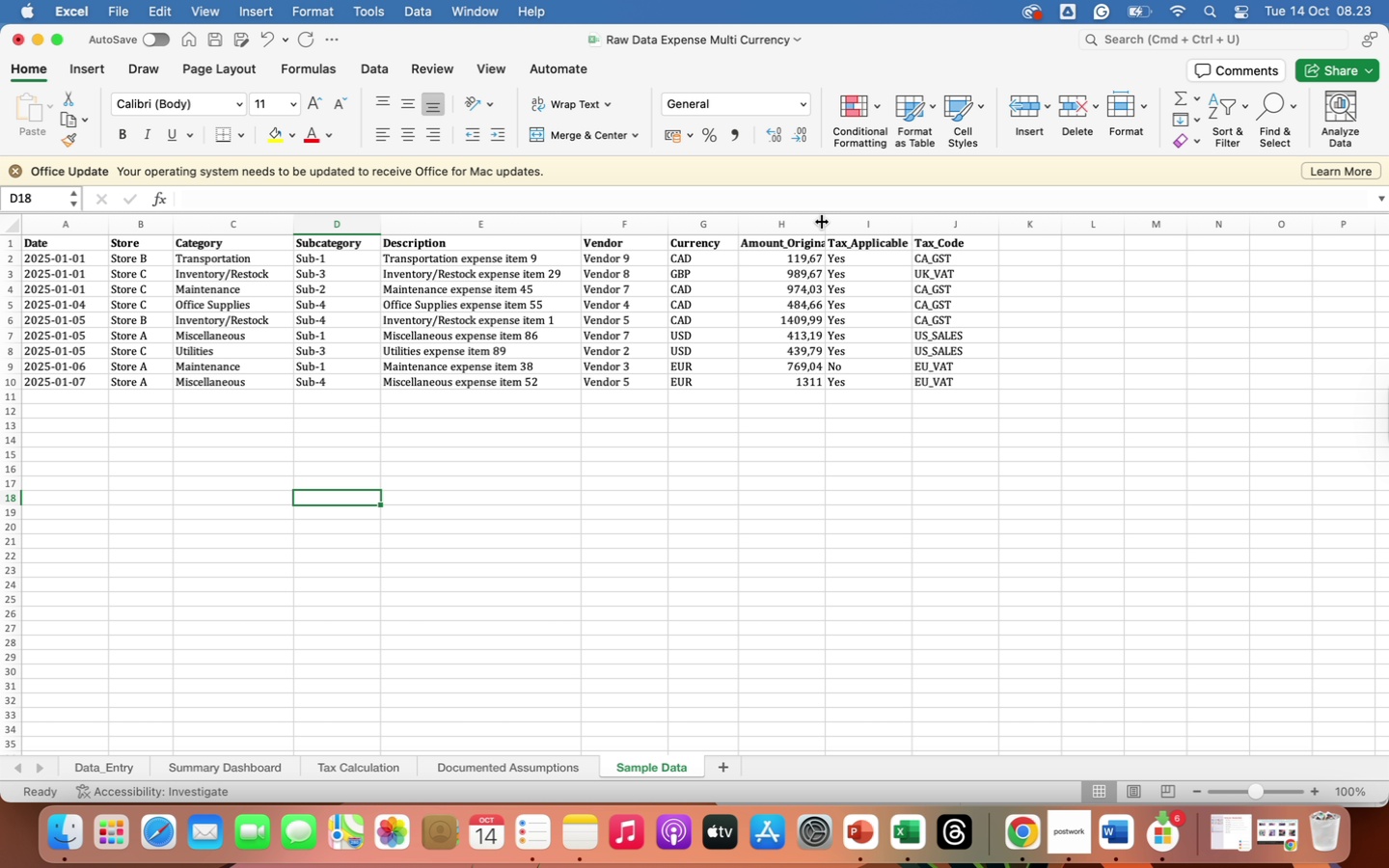 
left_click_drag(start_coordinate=[822, 222], to_coordinate=[839, 222])
 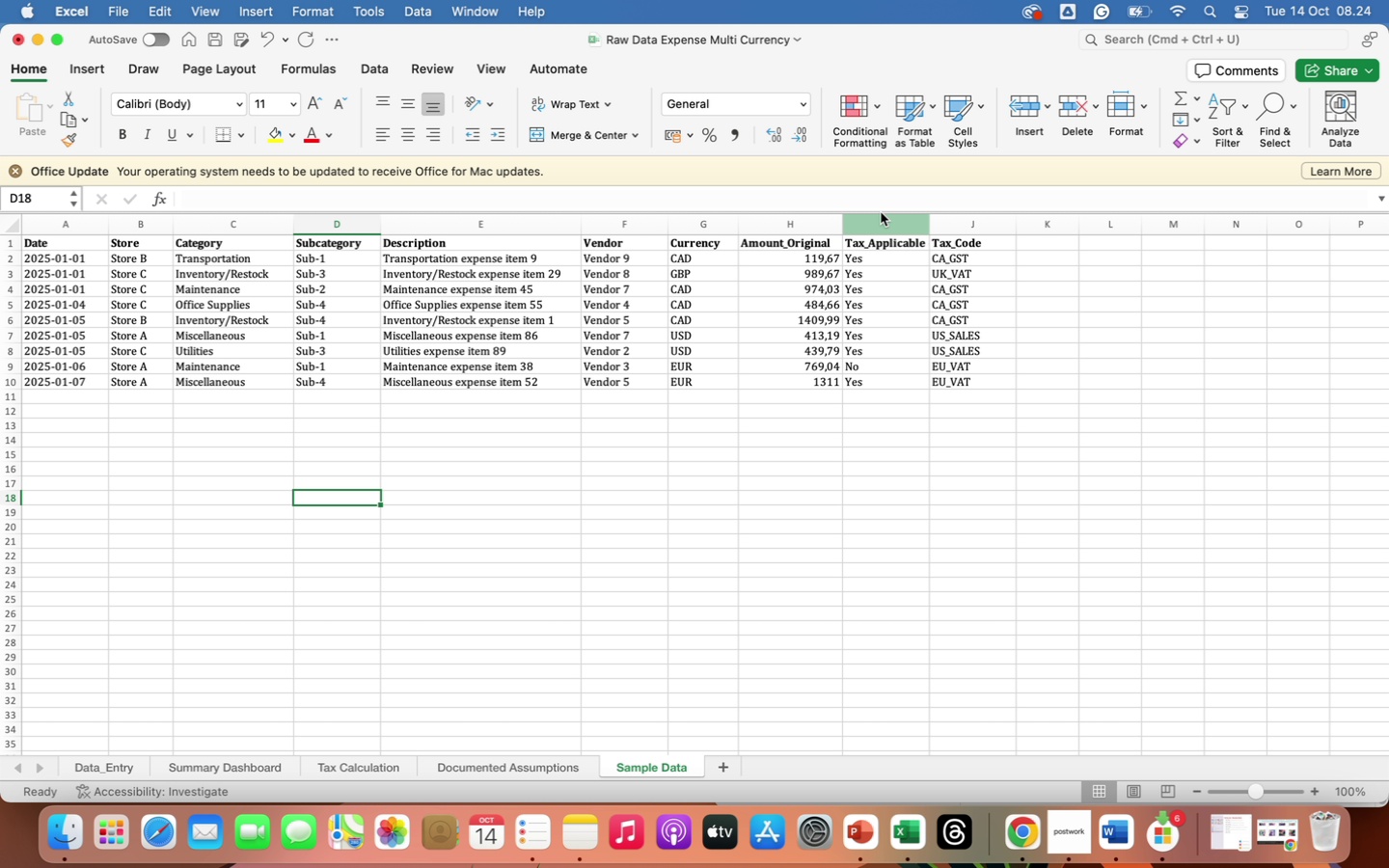 
wait(6.09)
 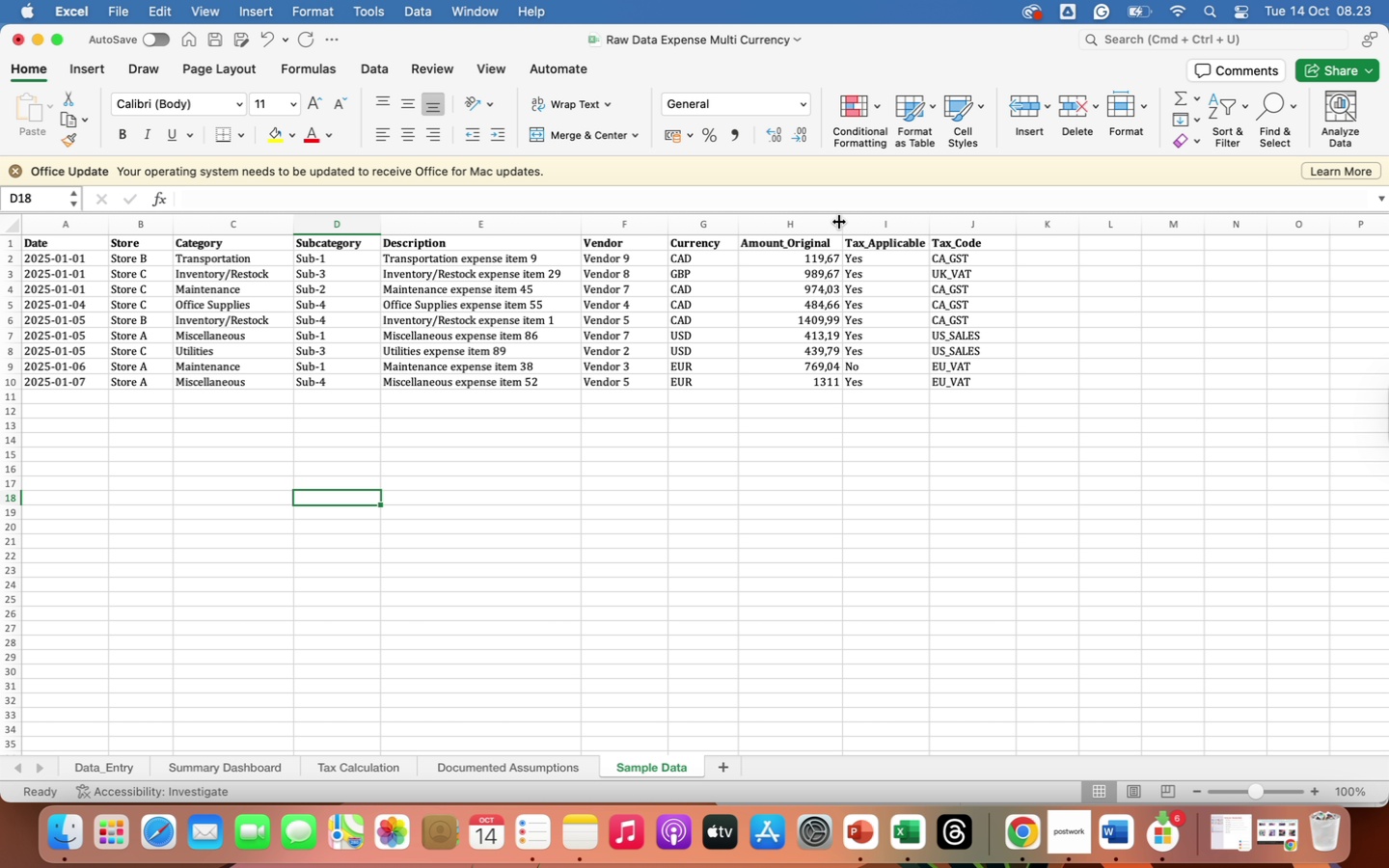 
left_click_drag(start_coordinate=[929, 226], to_coordinate=[934, 226])
 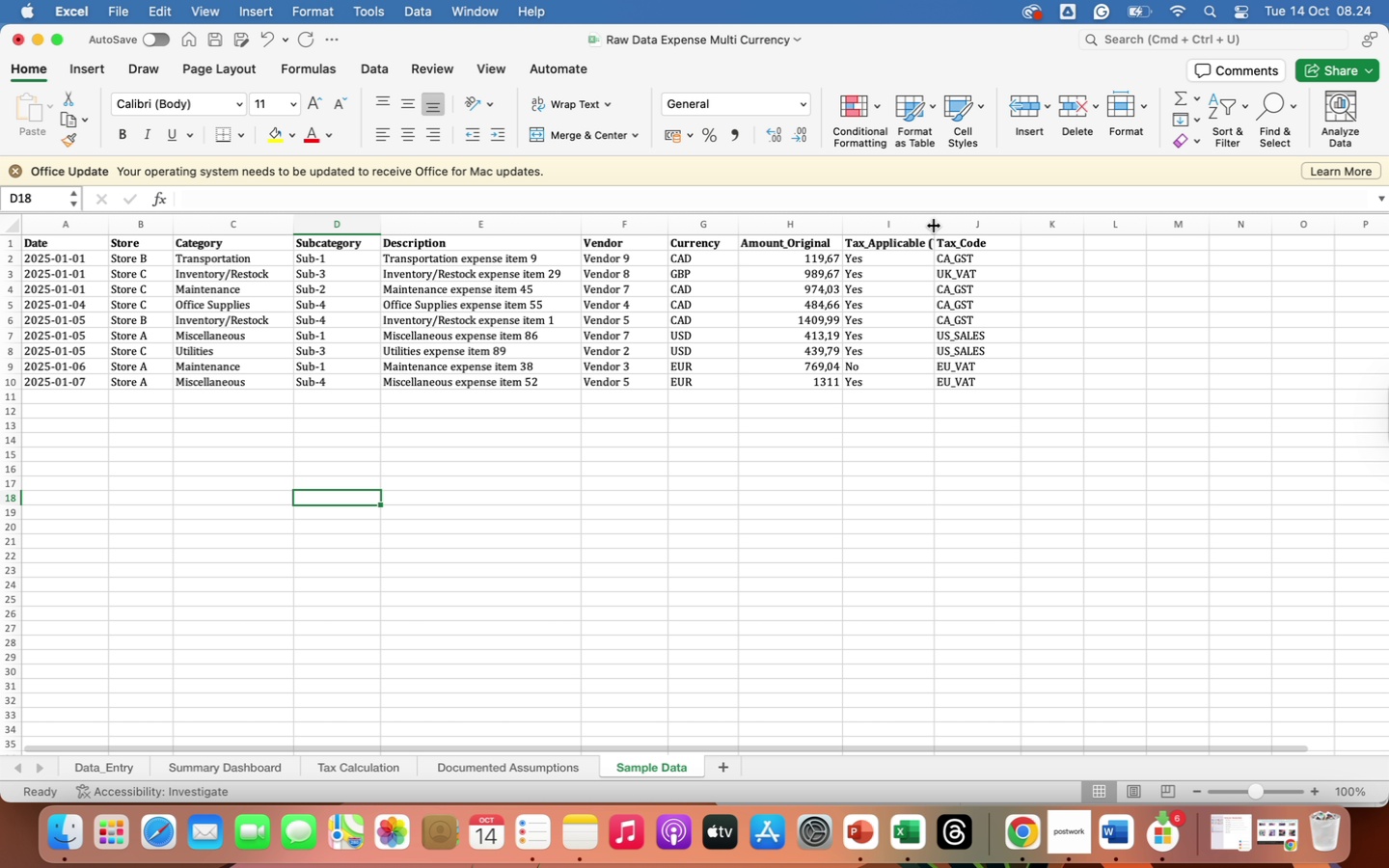 
left_click_drag(start_coordinate=[934, 226], to_coordinate=[964, 230])
 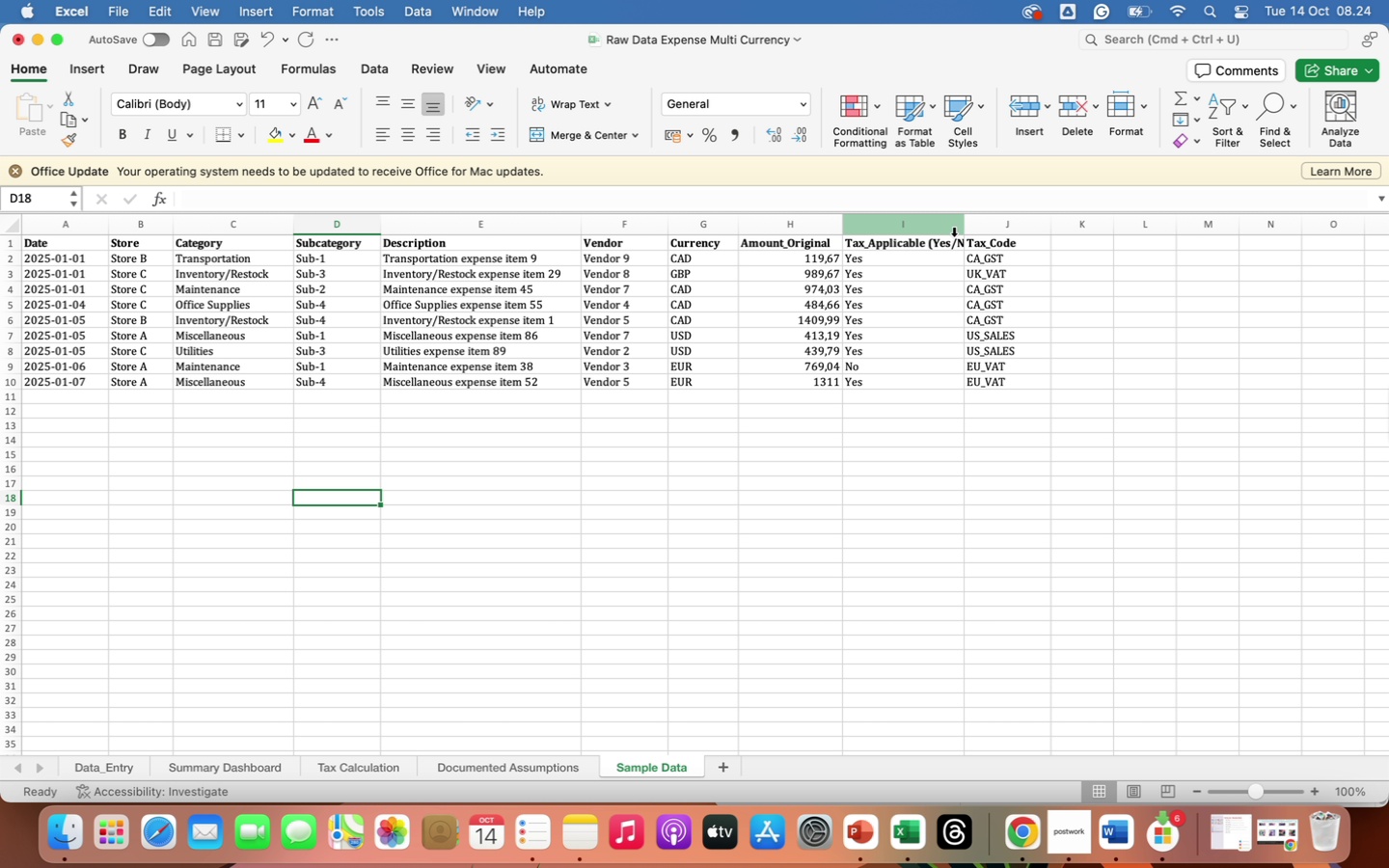 
left_click([929, 247])
 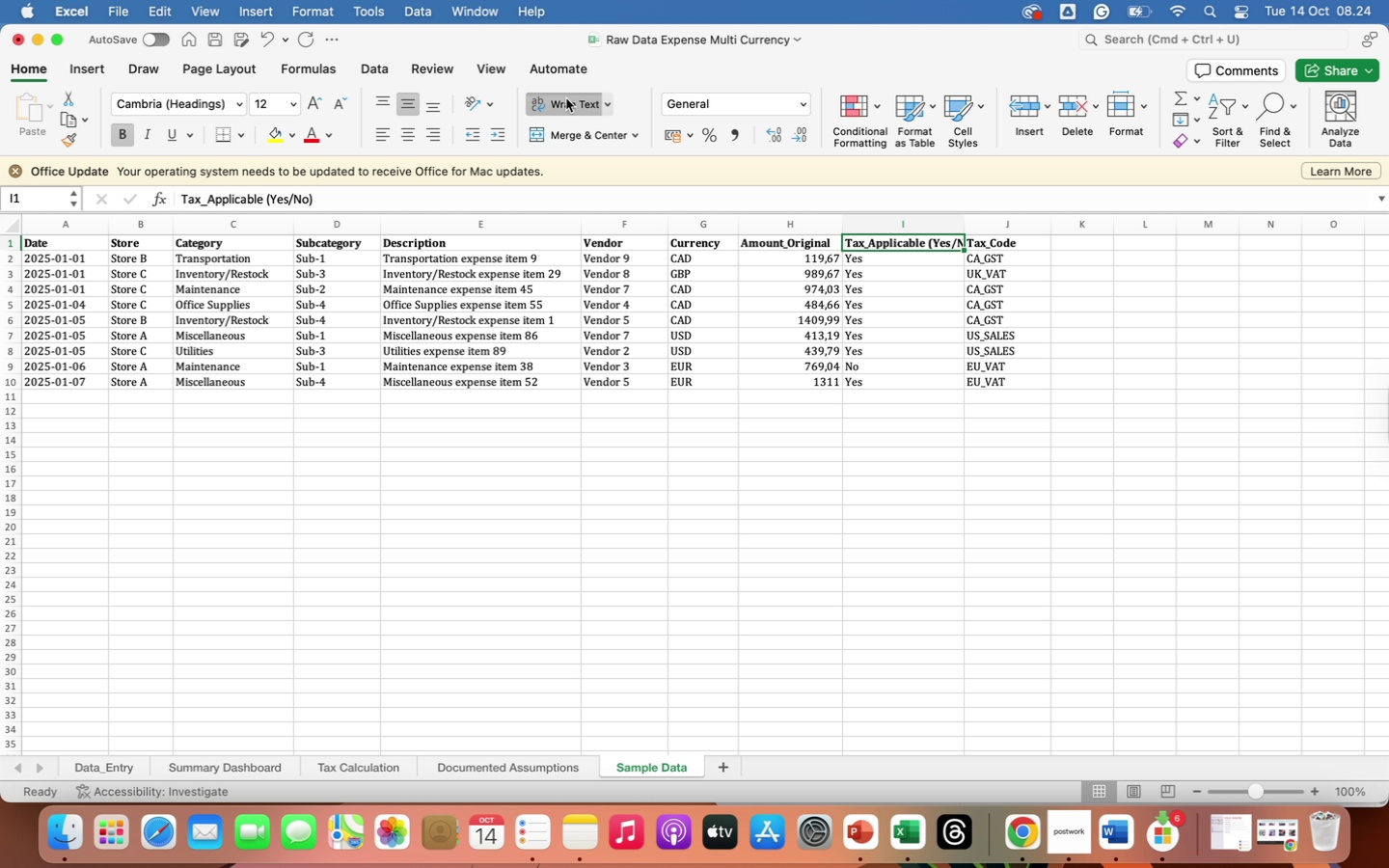 
left_click([566, 98])
 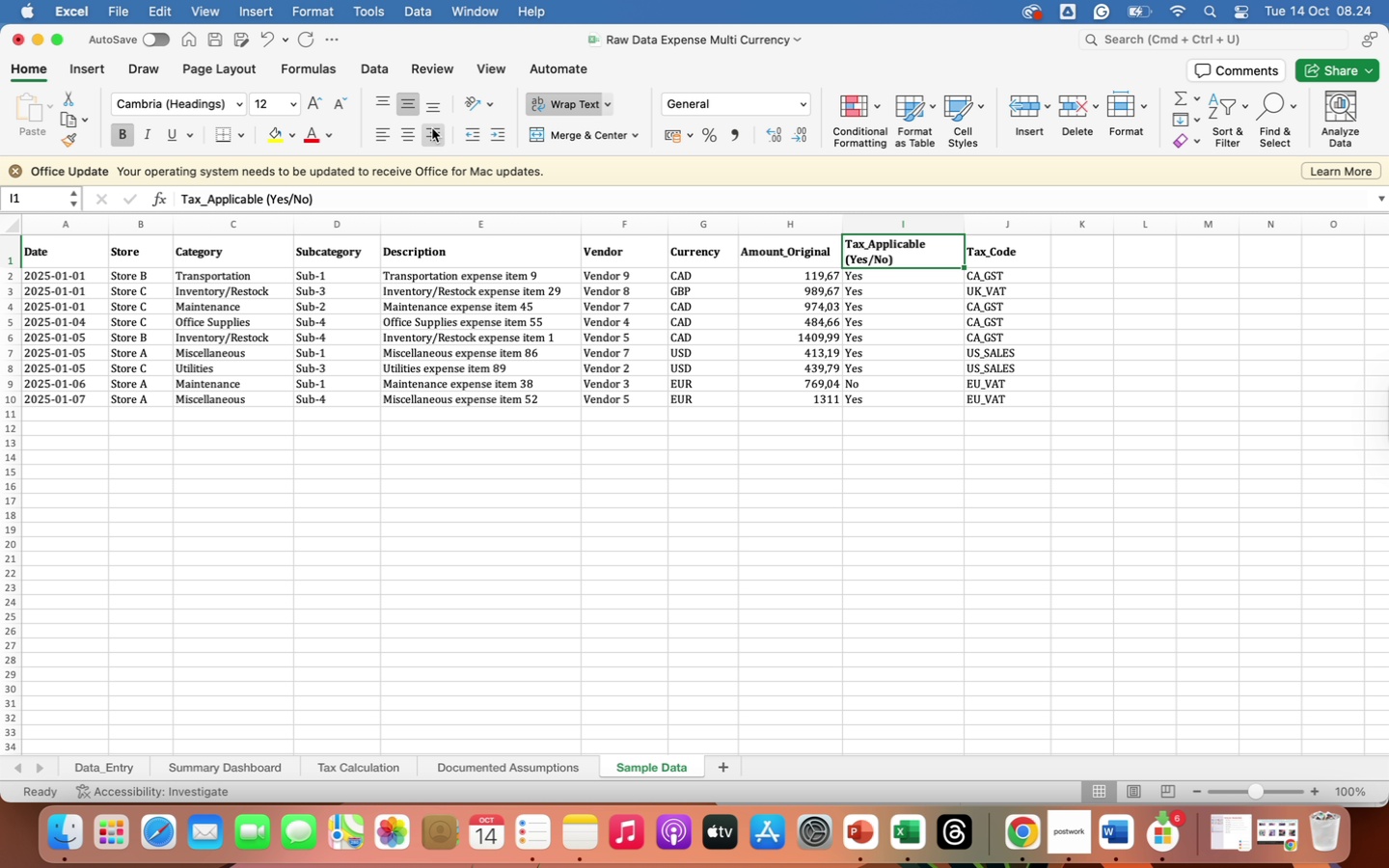 
wait(5.2)
 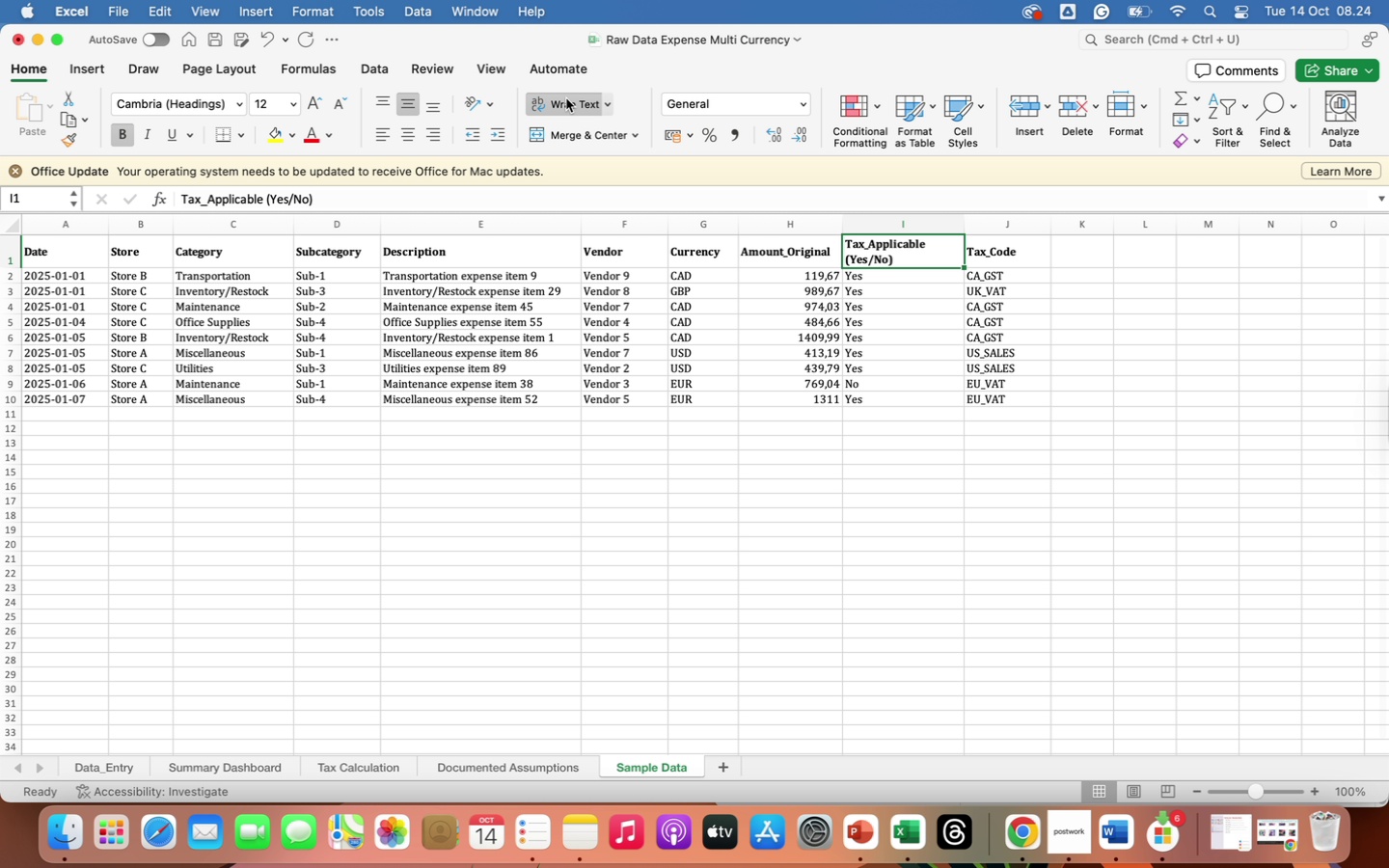 
left_click([410, 135])
 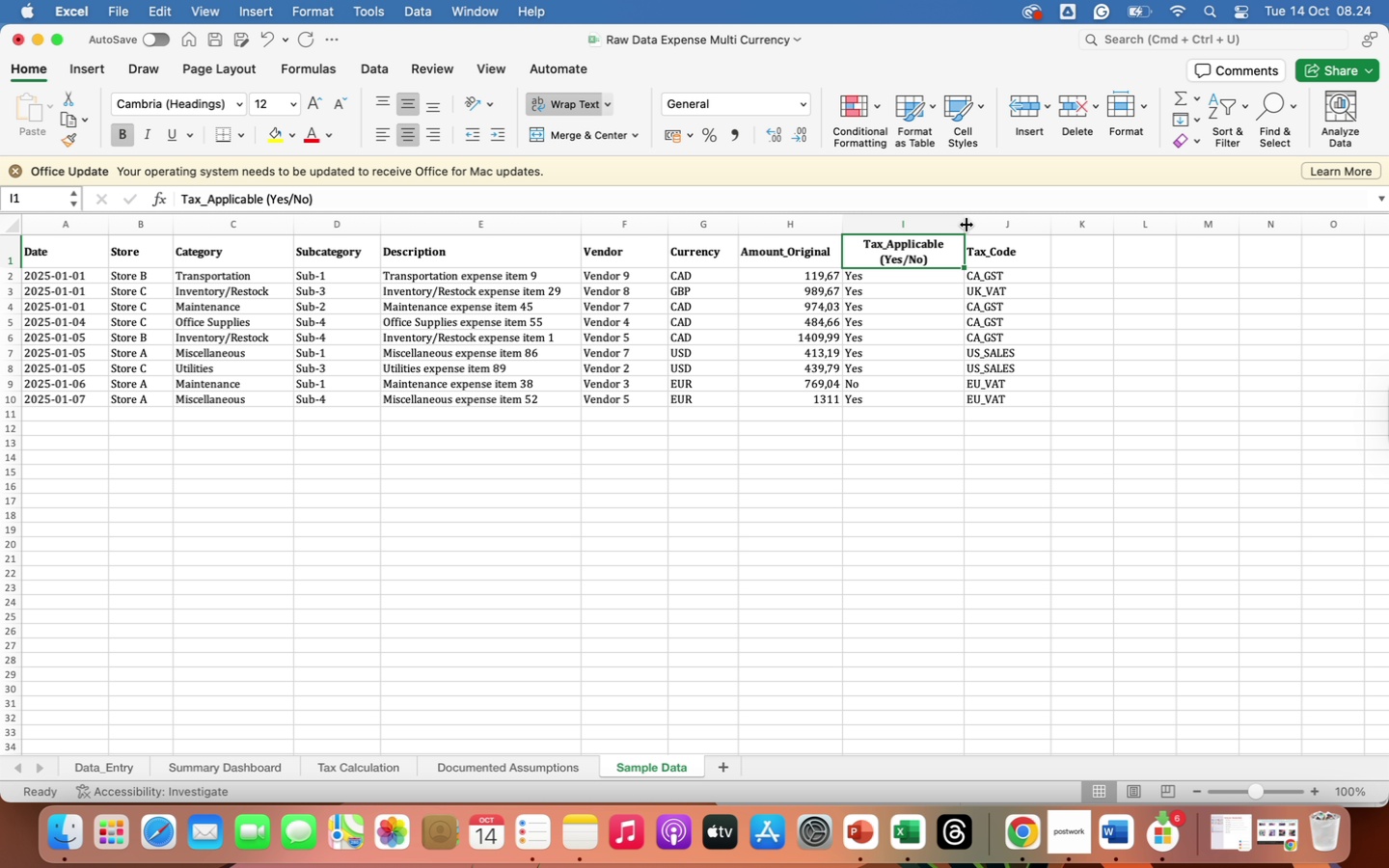 
left_click_drag(start_coordinate=[966, 222], to_coordinate=[953, 223])
 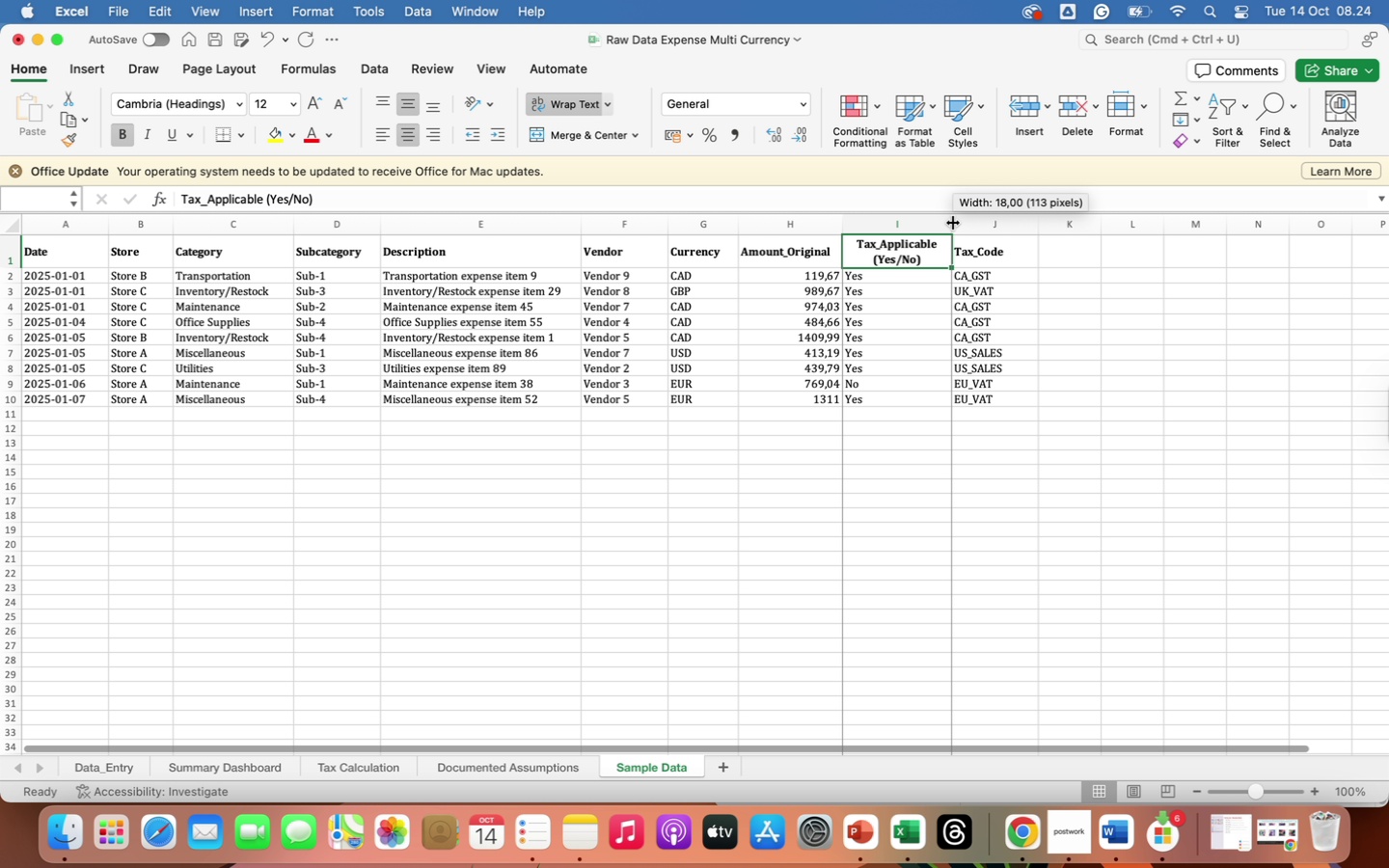 
left_click_drag(start_coordinate=[953, 223], to_coordinate=[943, 226])
 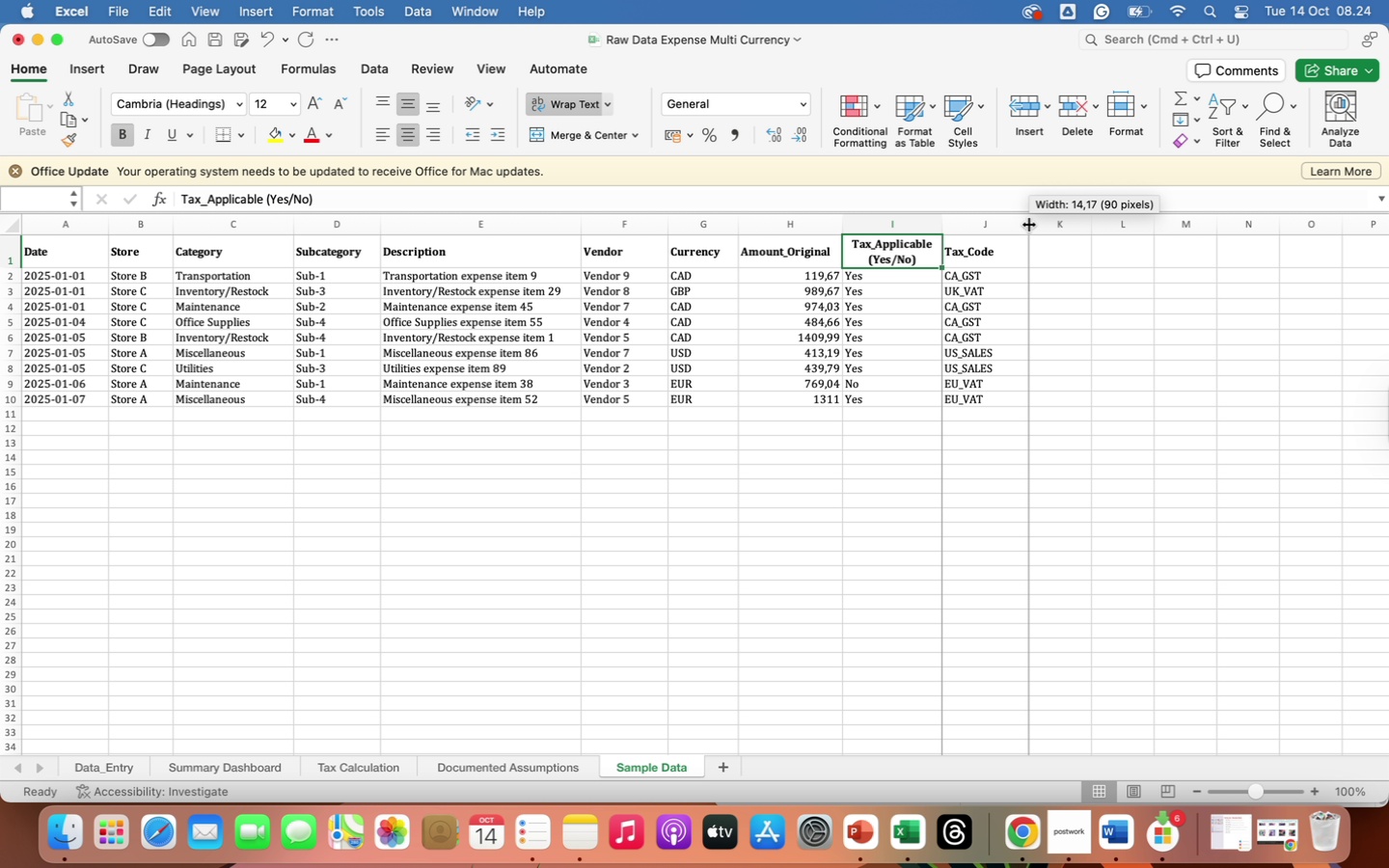 
left_click_drag(start_coordinate=[1029, 225], to_coordinate=[1010, 227])
 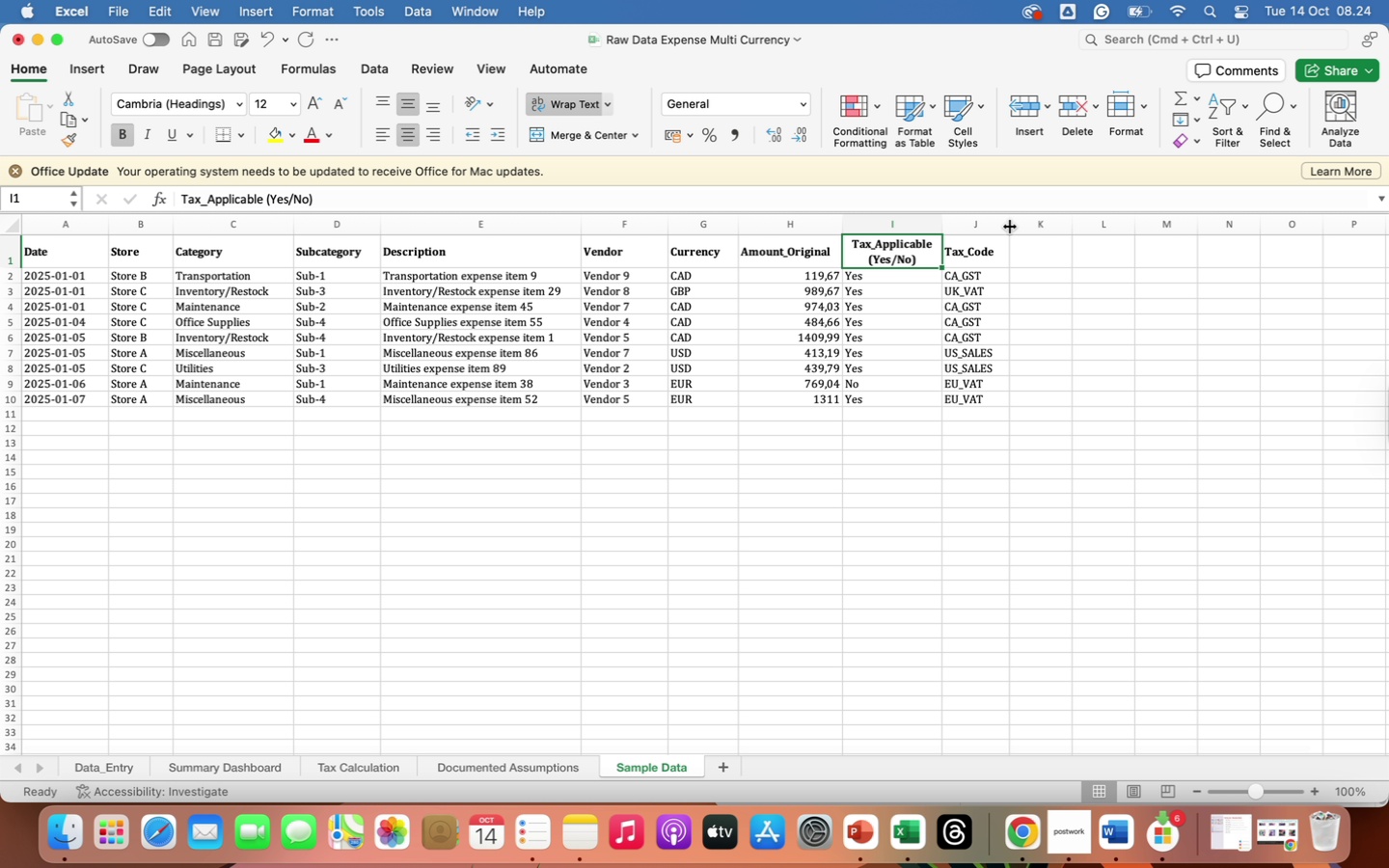 
left_click_drag(start_coordinate=[1010, 227], to_coordinate=[1015, 227])
 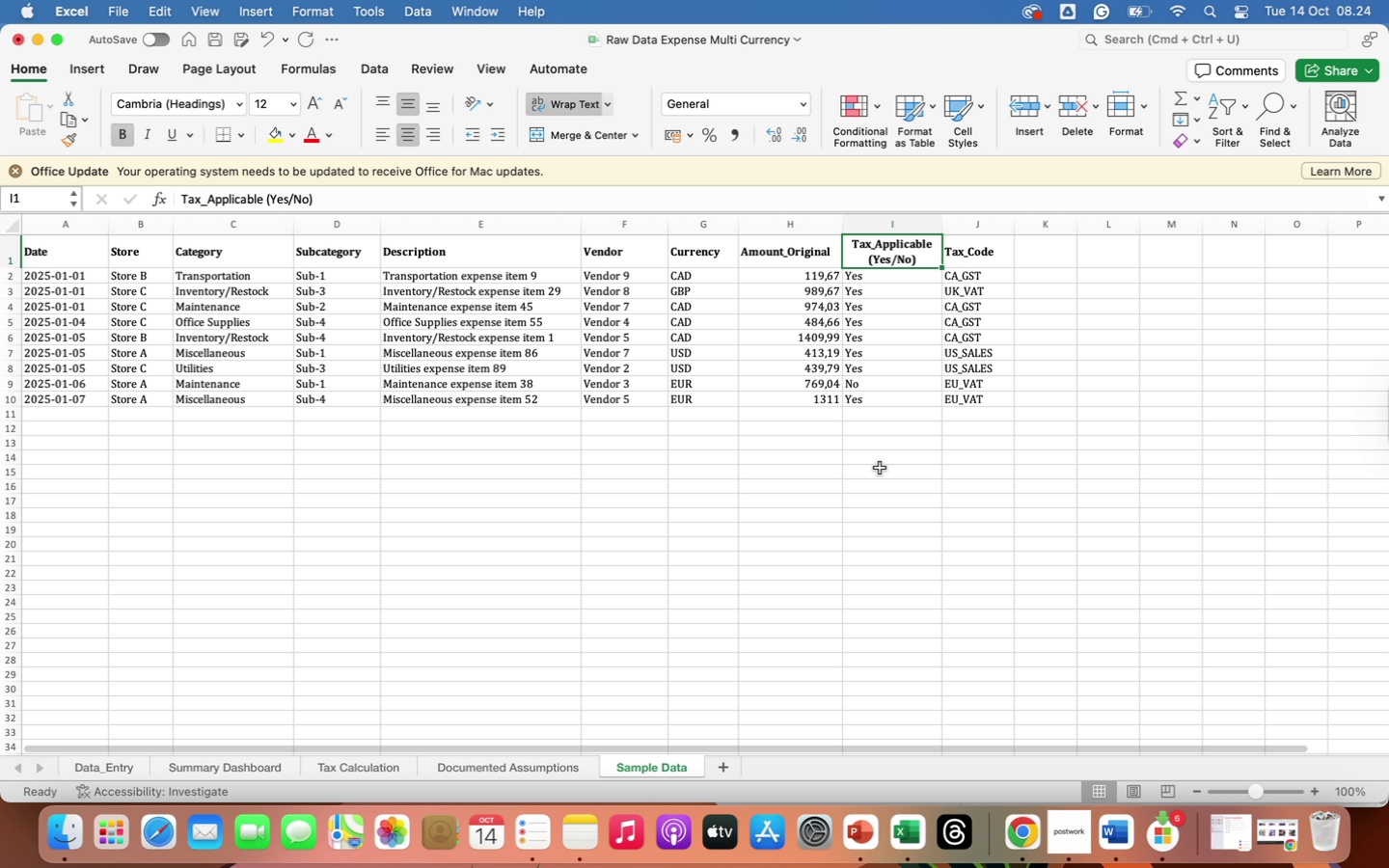 
left_click([880, 468])
 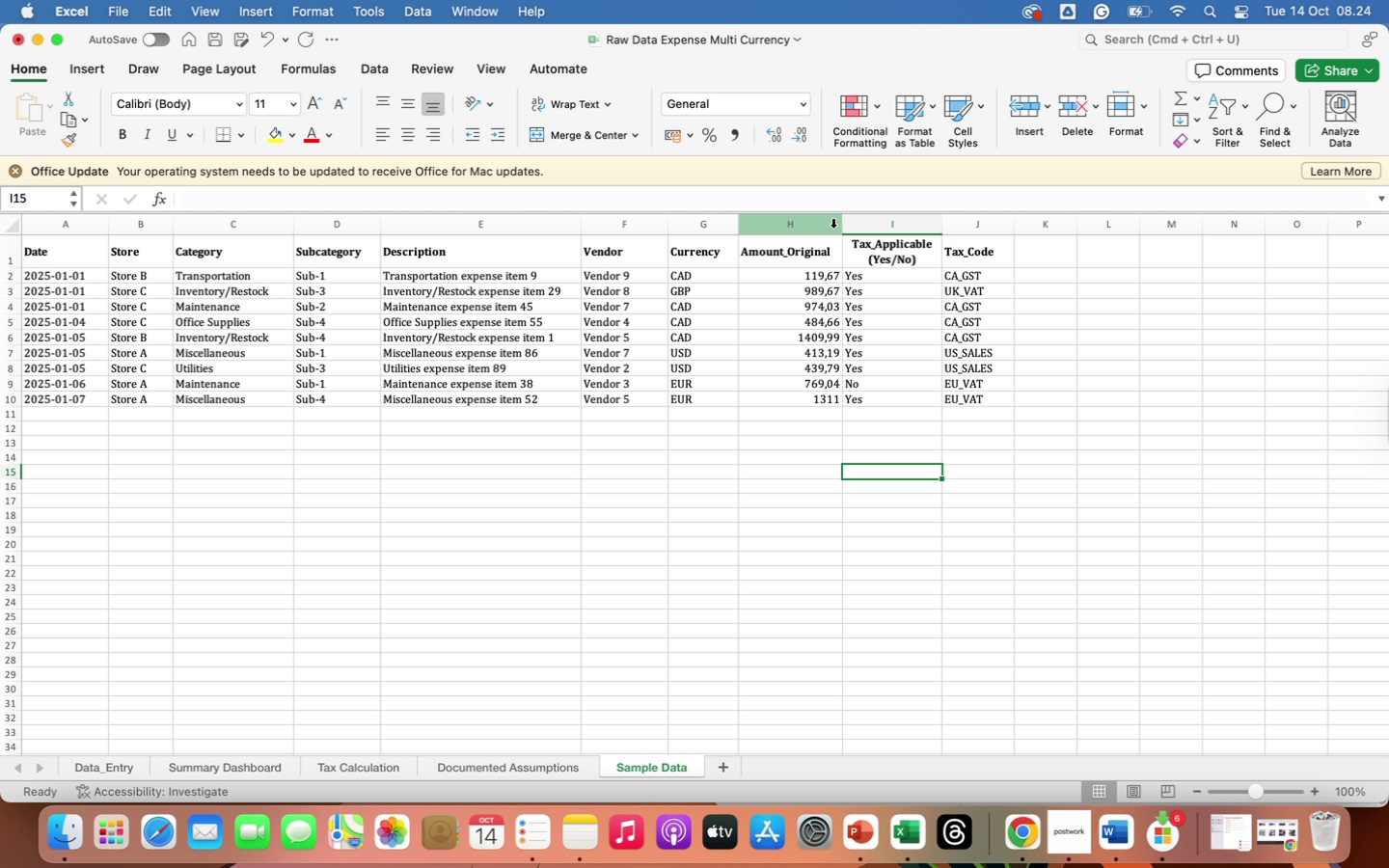 
left_click_drag(start_coordinate=[841, 218], to_coordinate=[823, 221])
 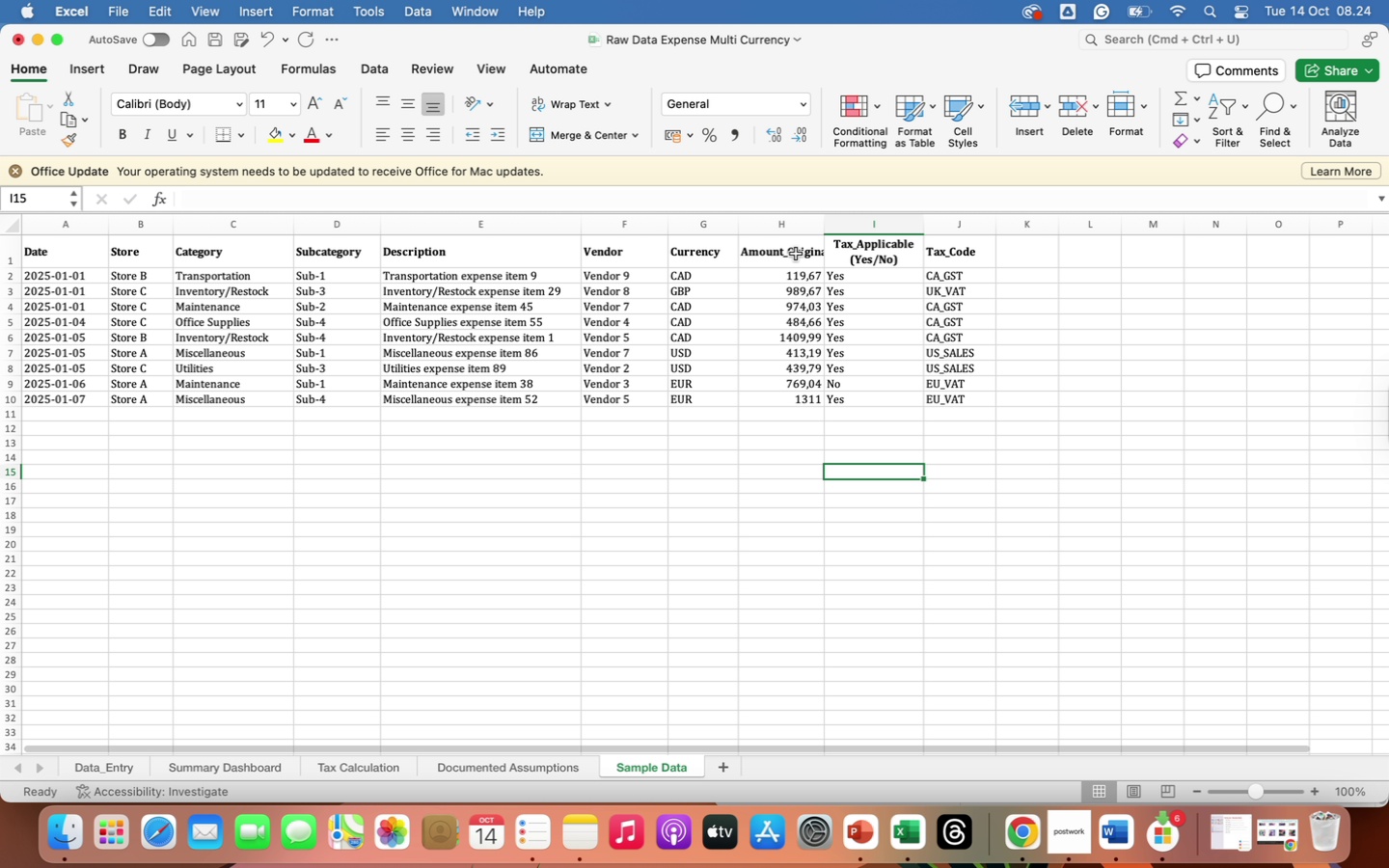 
left_click([796, 254])
 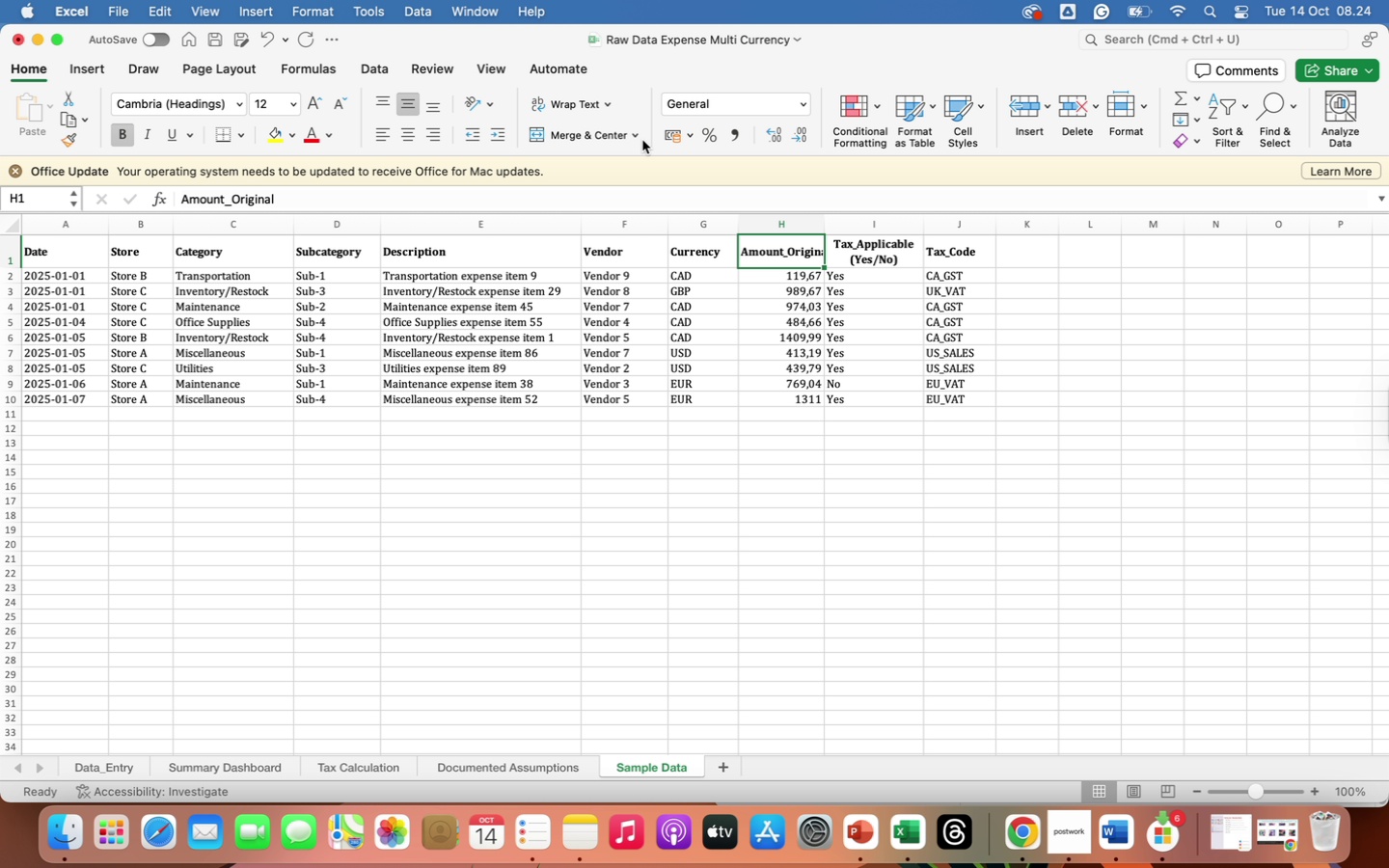 
mouse_move([541, 110])
 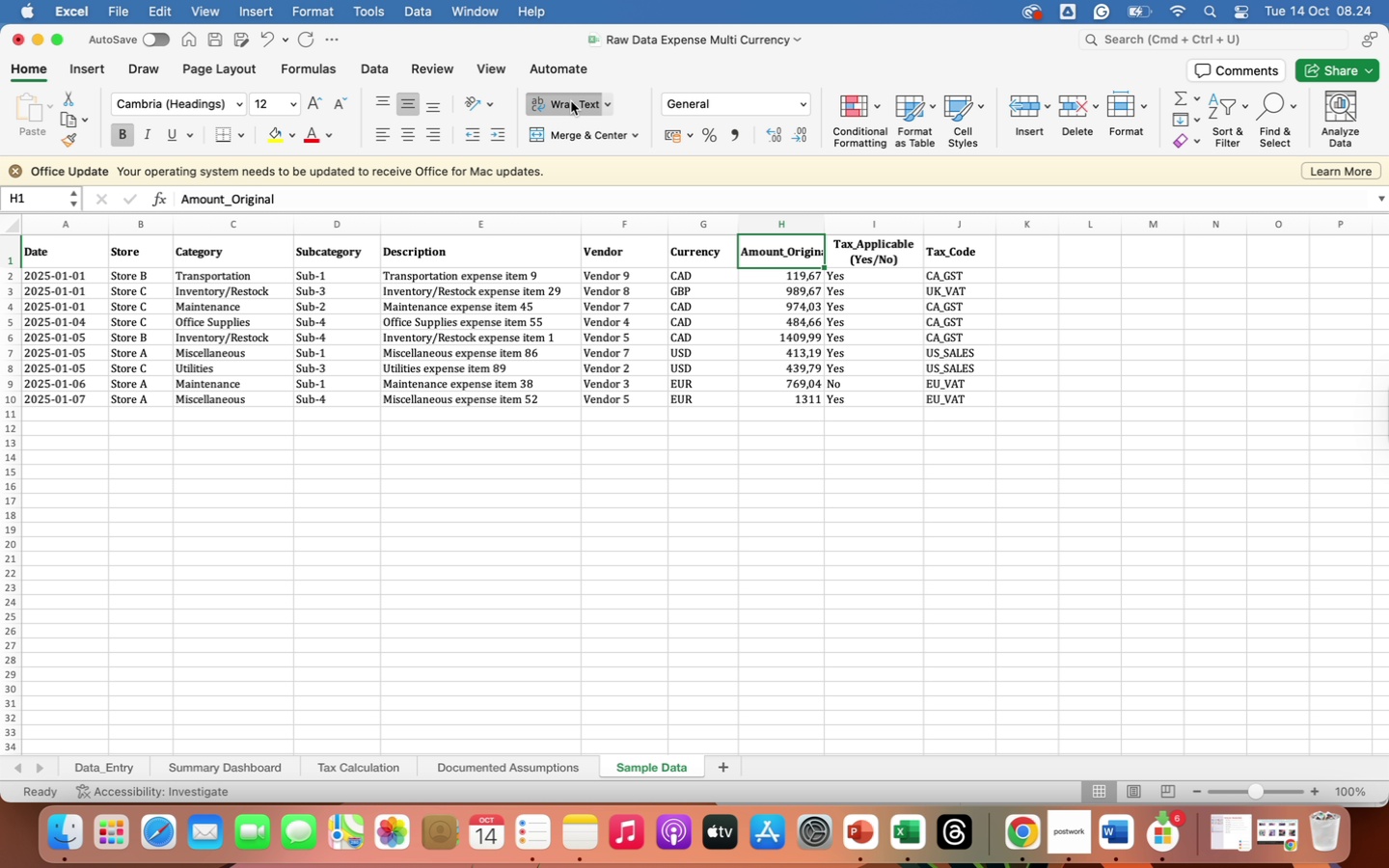 
left_click([571, 101])
 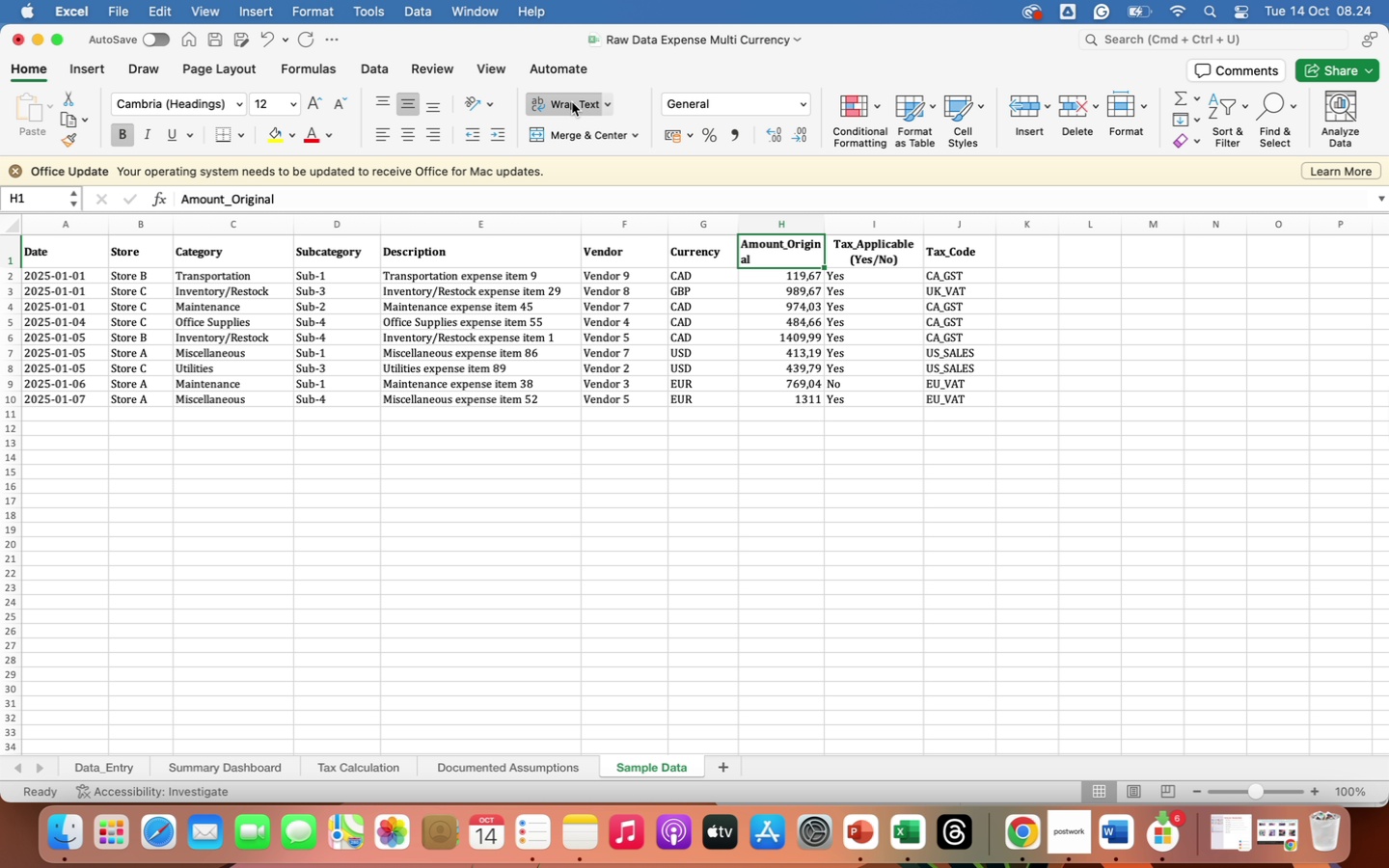 
wait(8.47)
 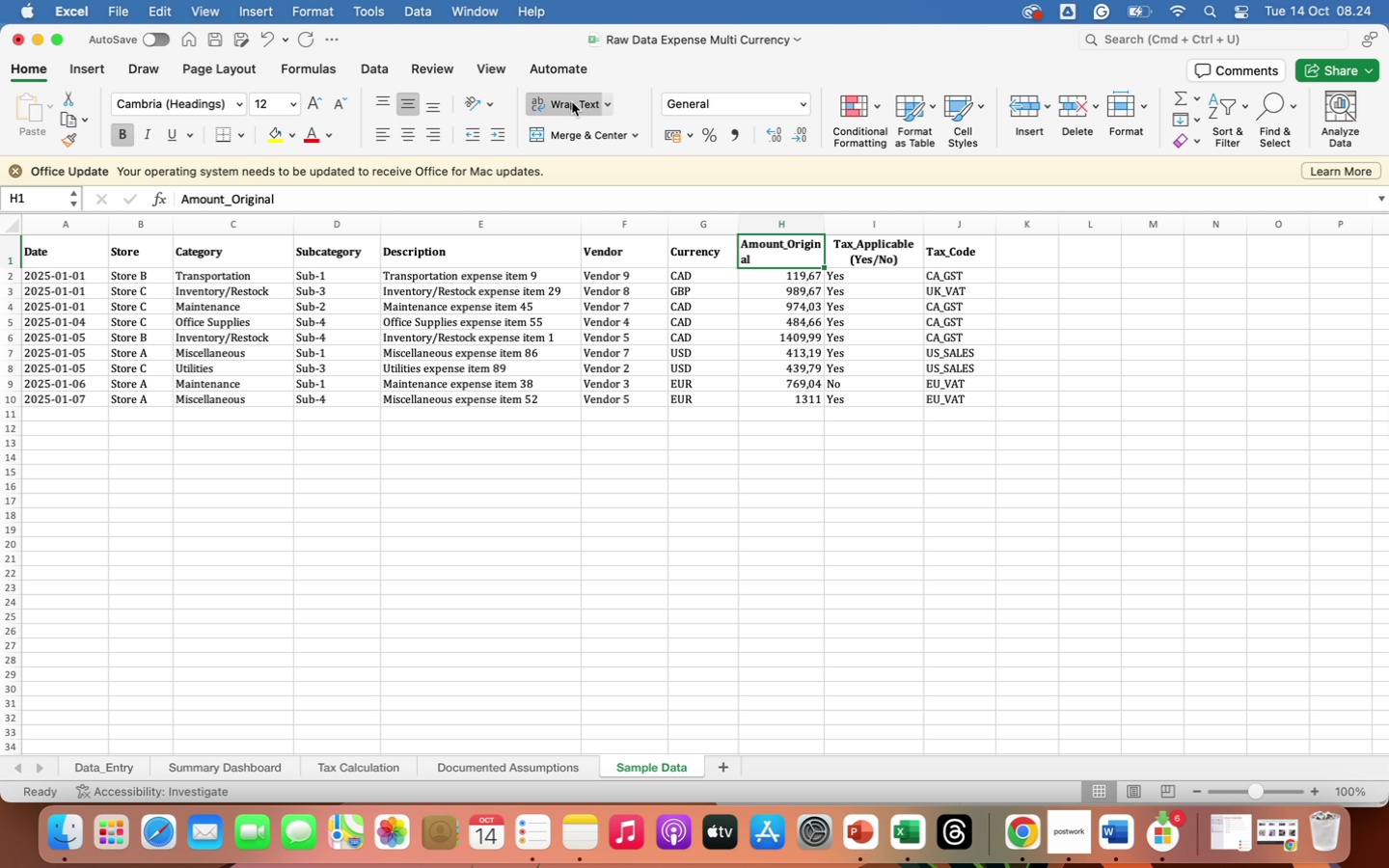 
left_click([234, 203])
 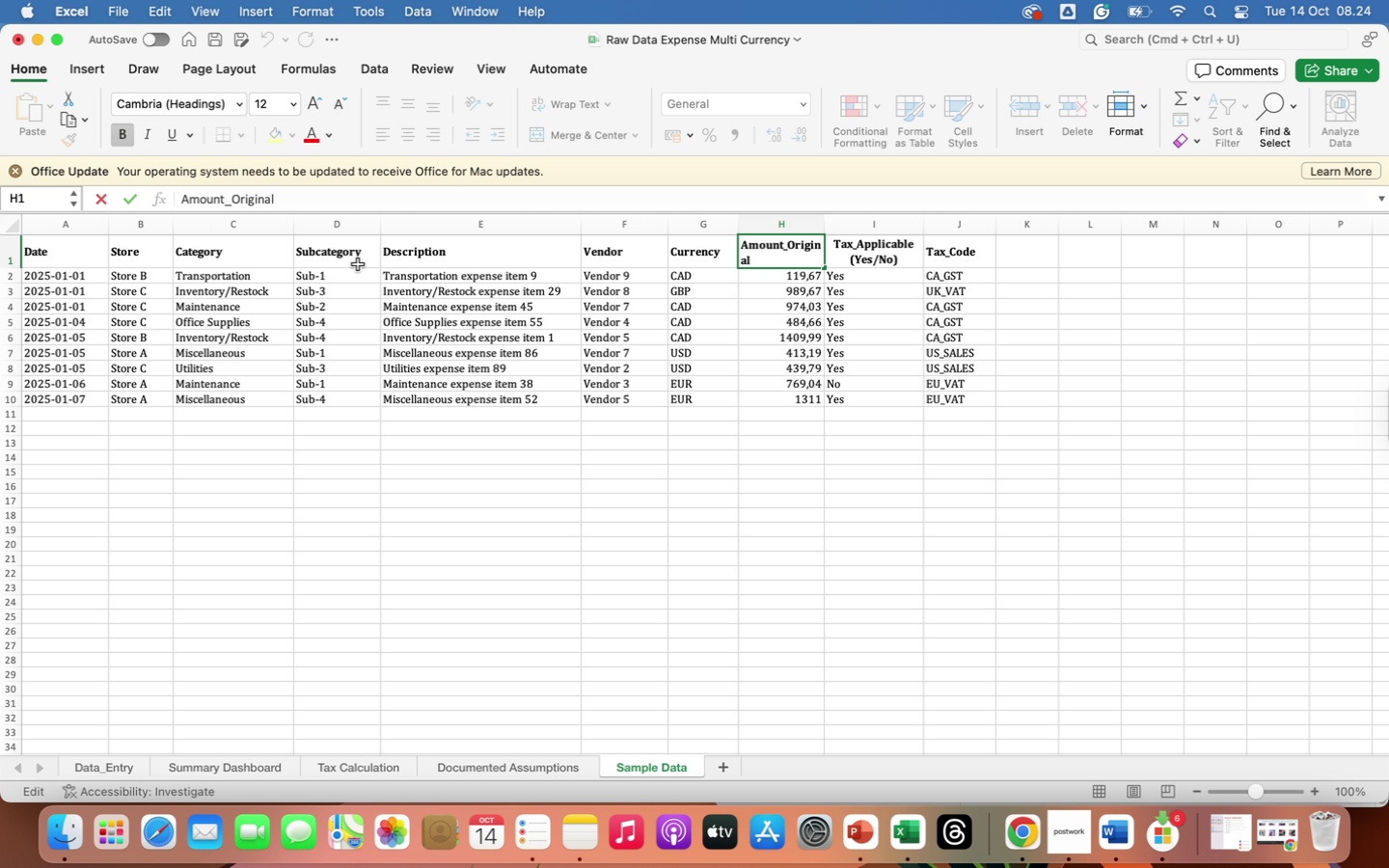 
key(Backspace)
 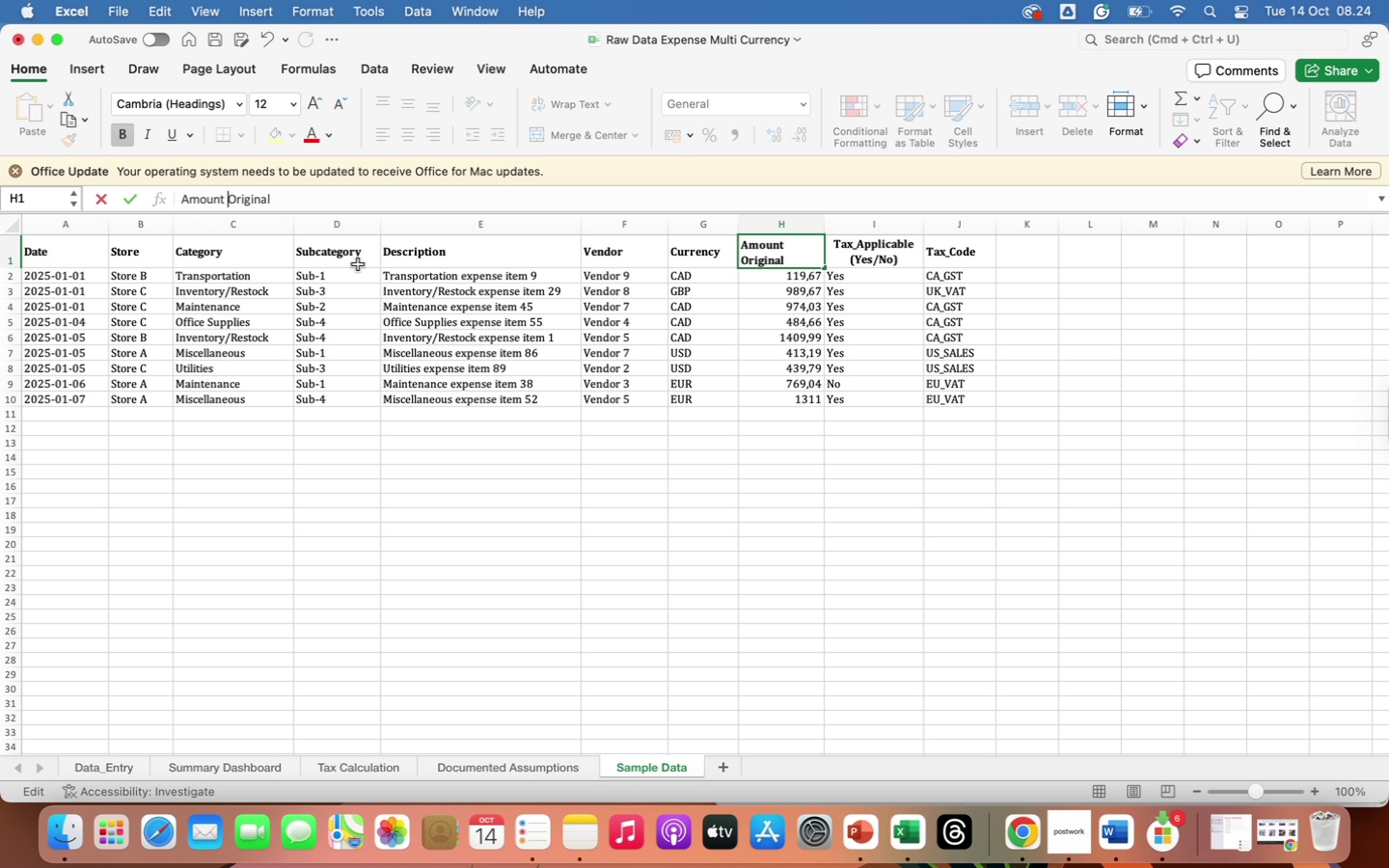 
key(Space)
 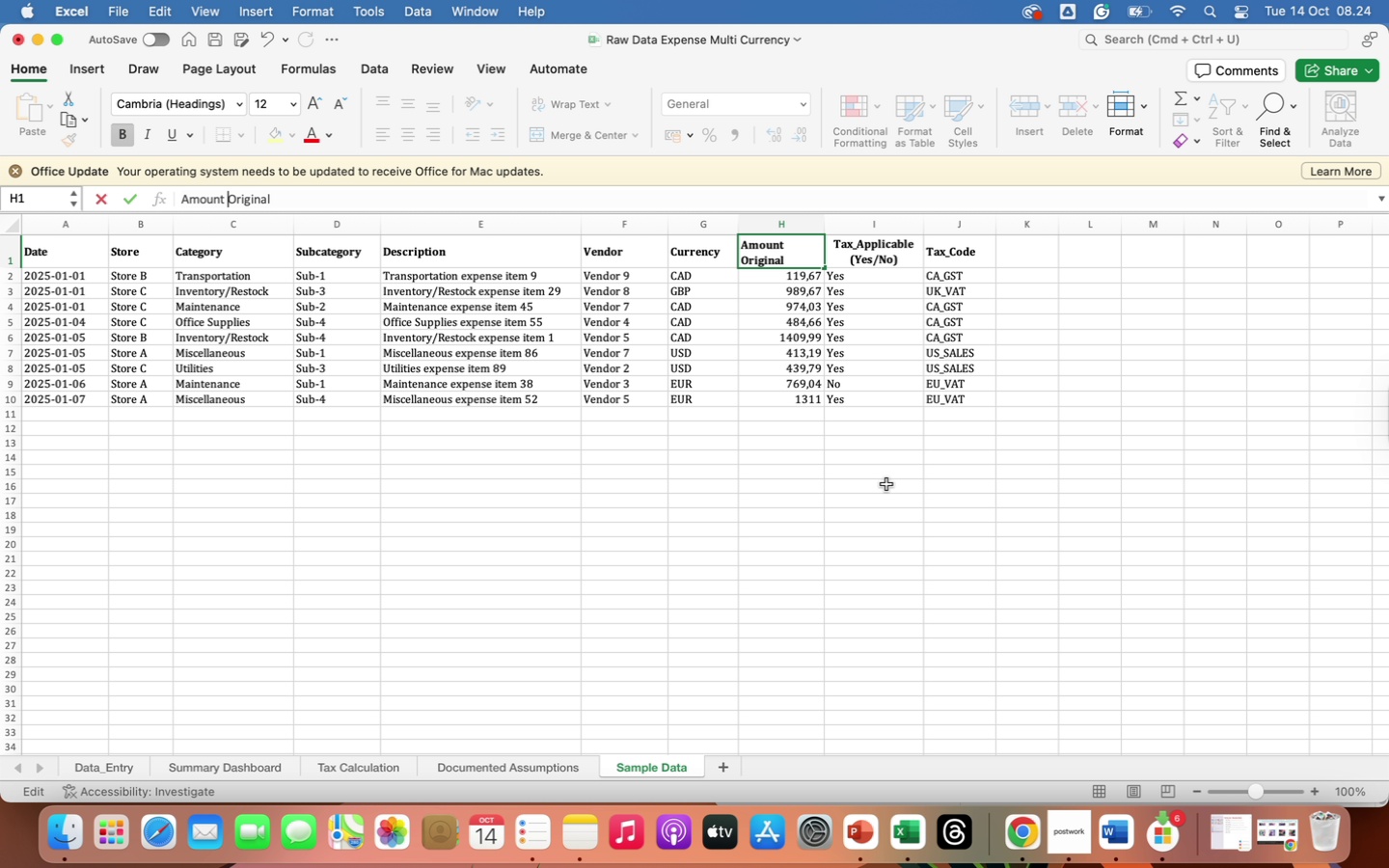 
left_click([890, 500])
 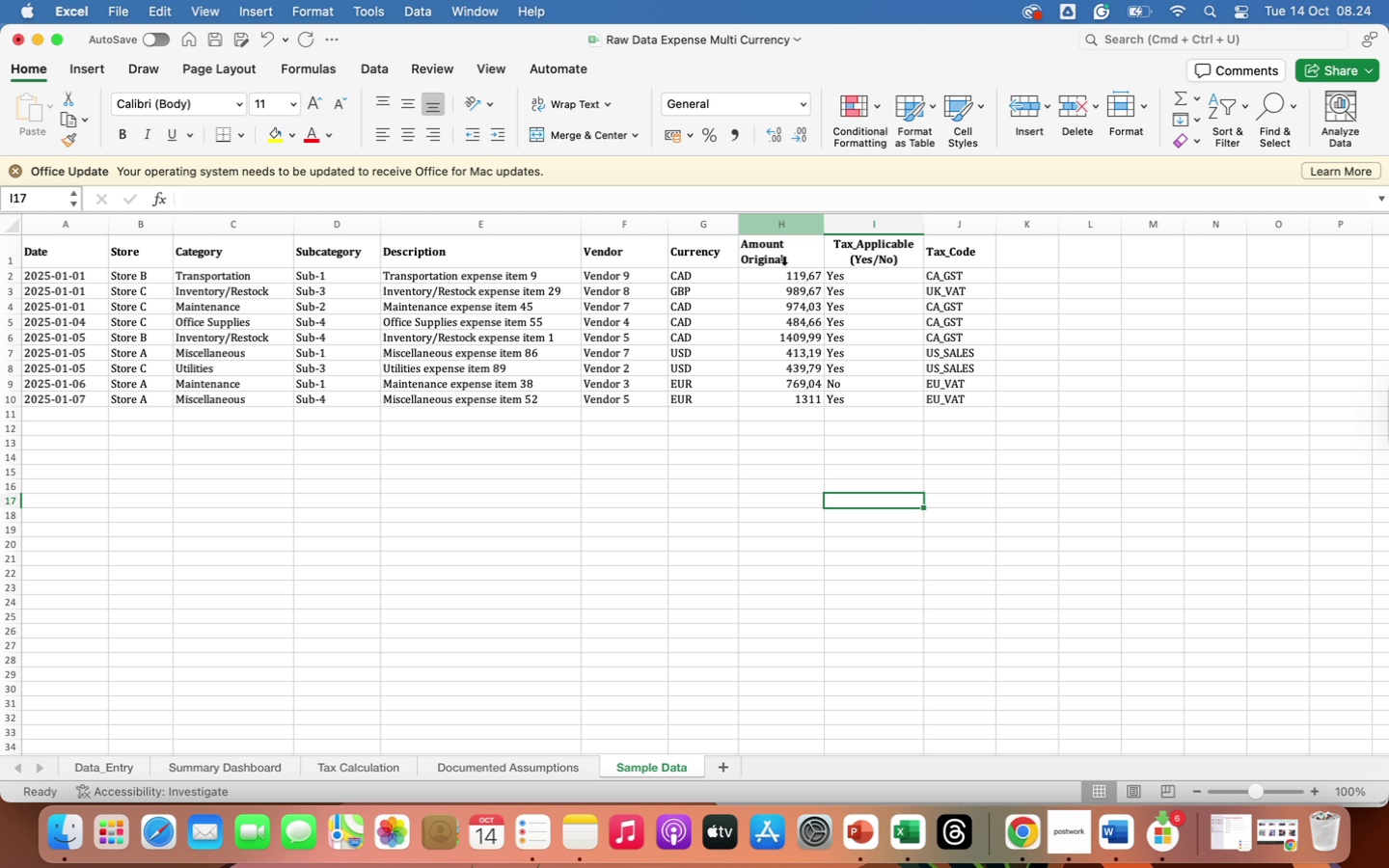 
left_click([785, 262])
 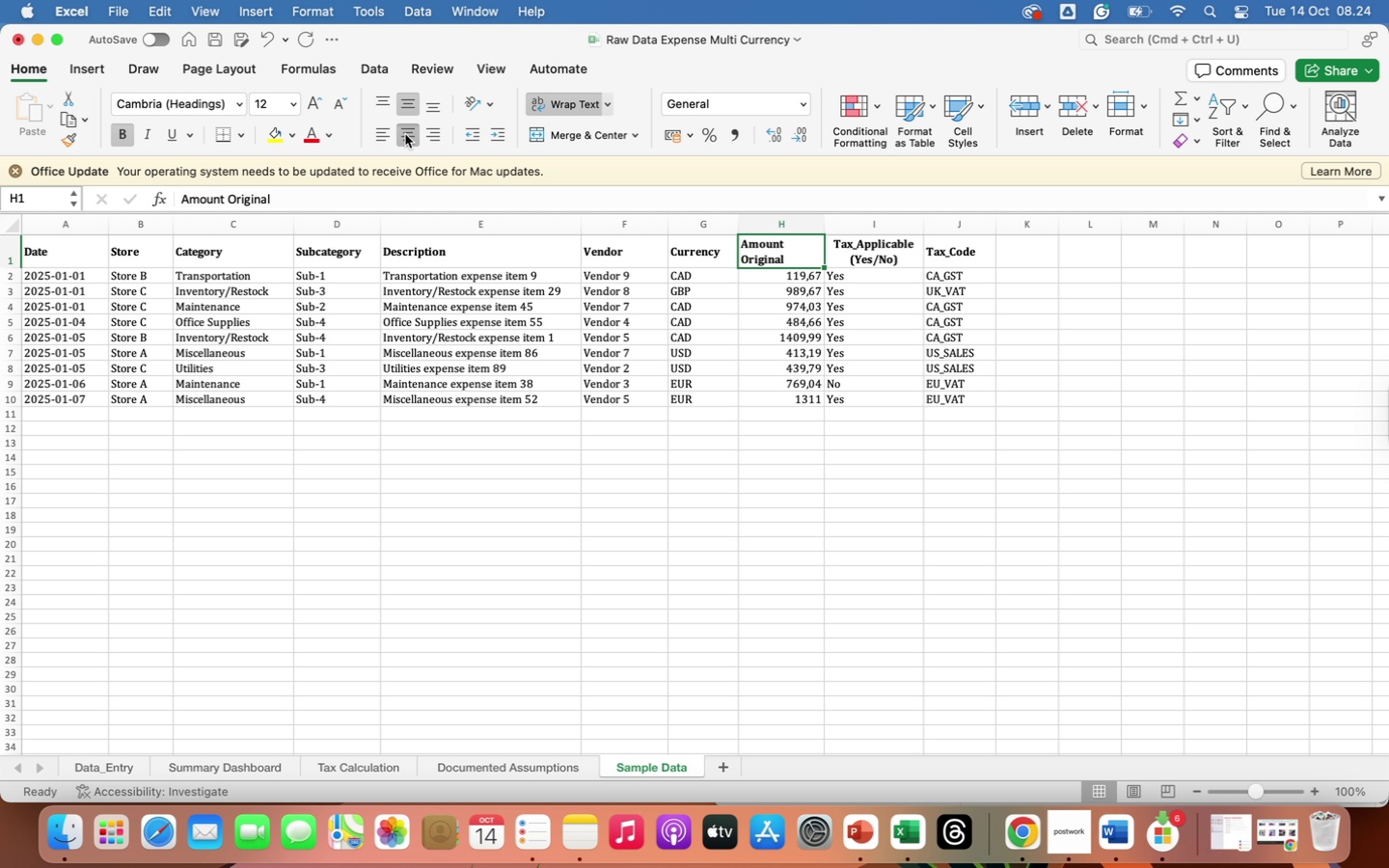 
left_click([405, 134])
 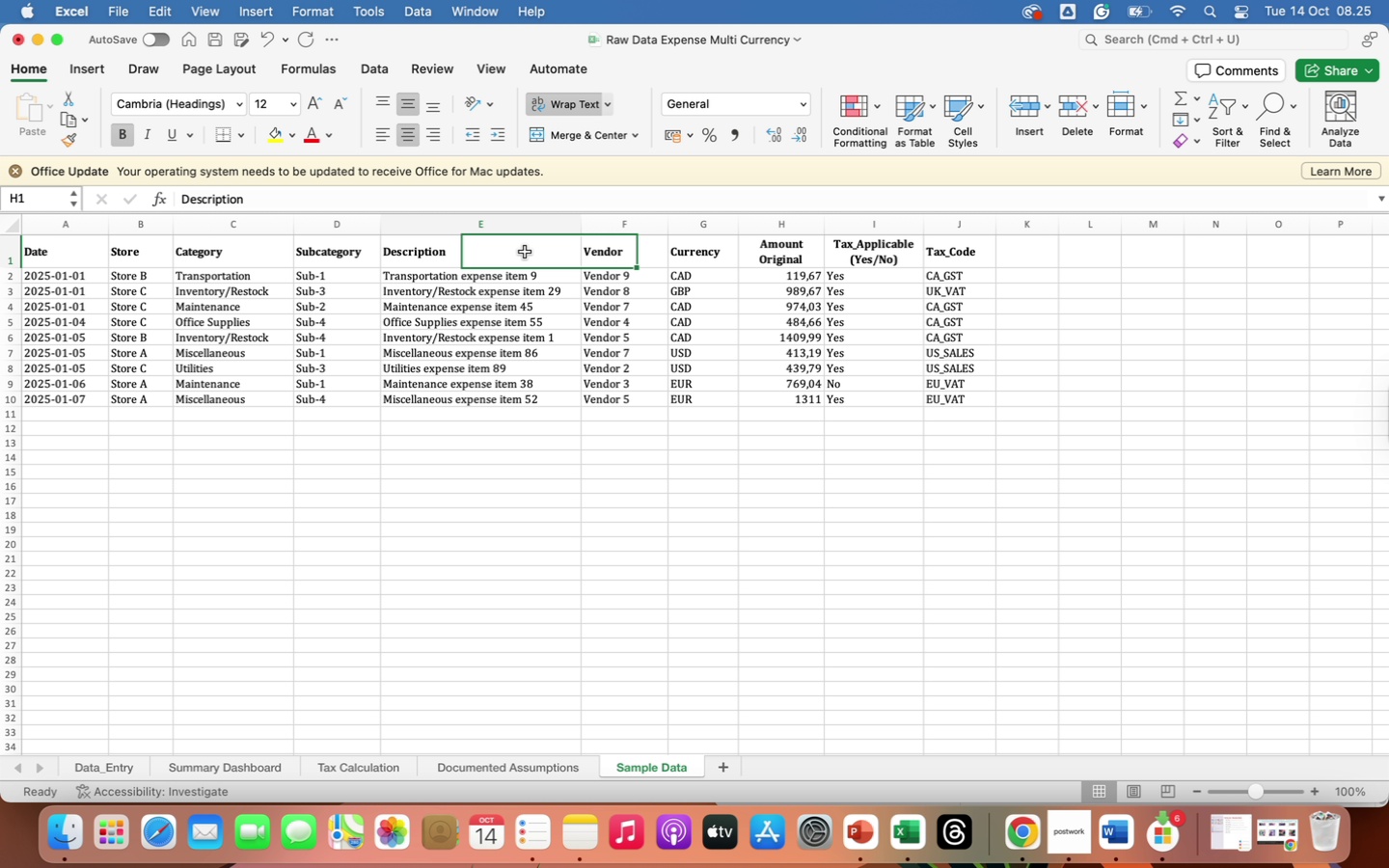 
left_click([525, 252])
 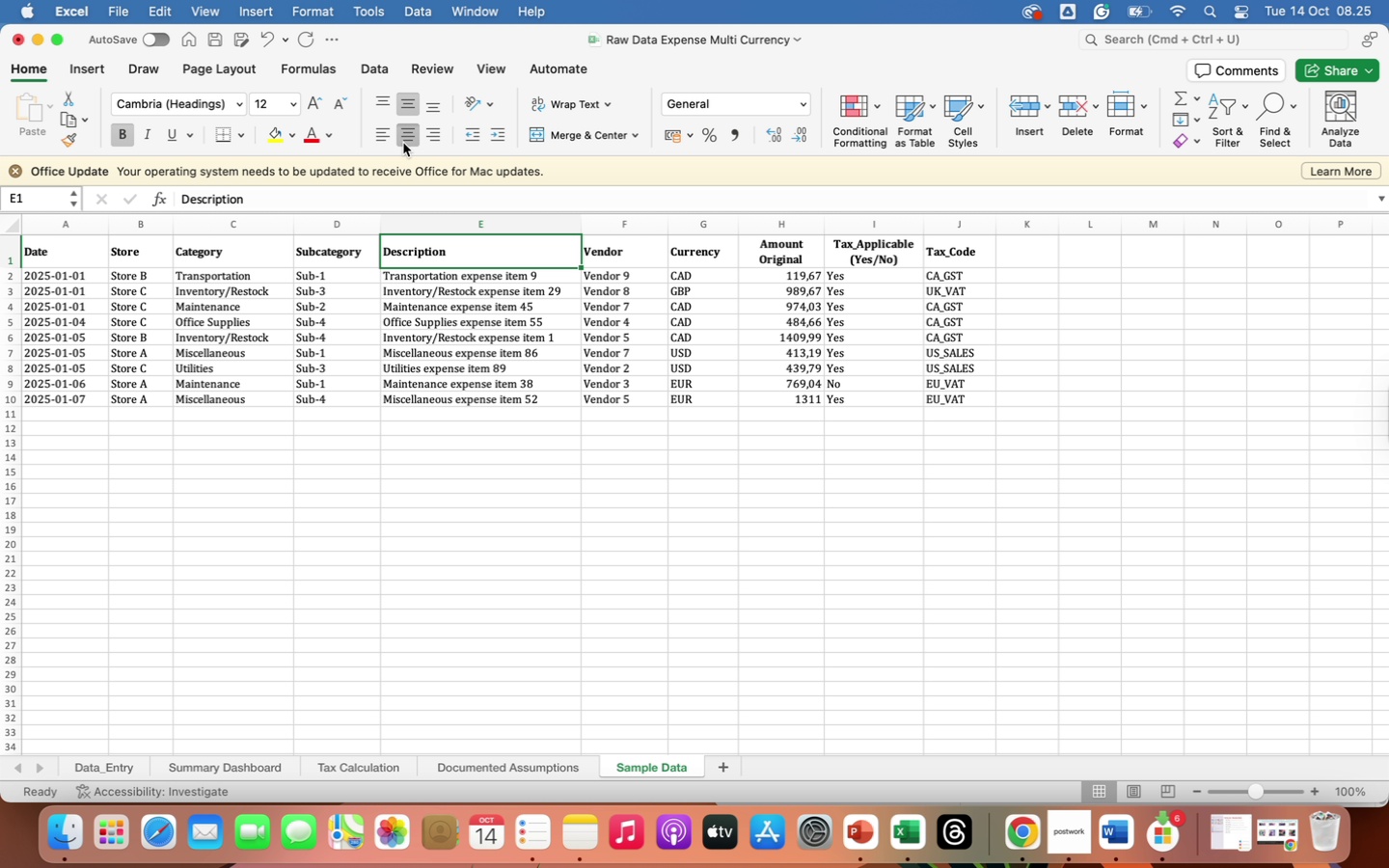 
left_click([403, 143])
 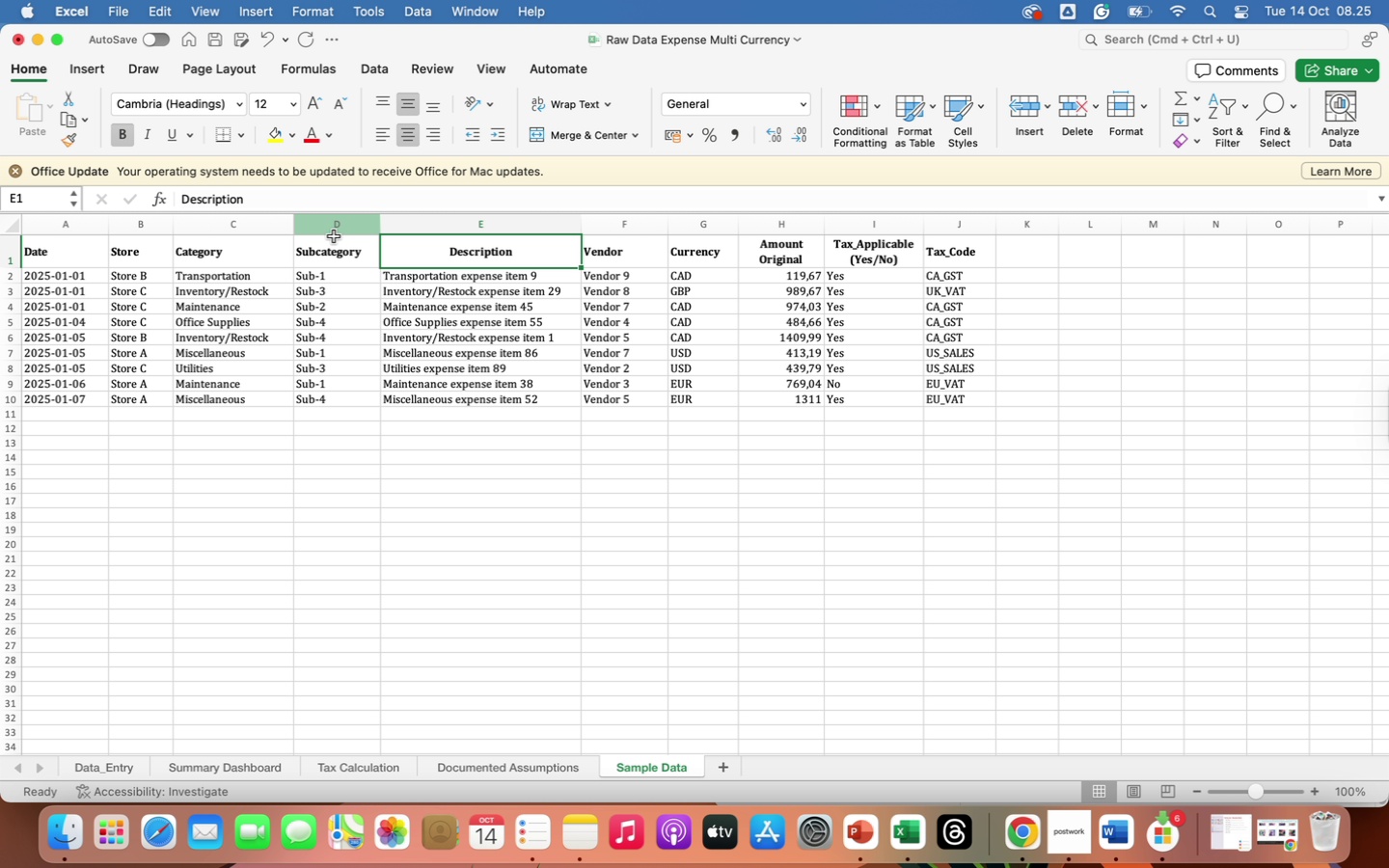 
left_click([340, 258])
 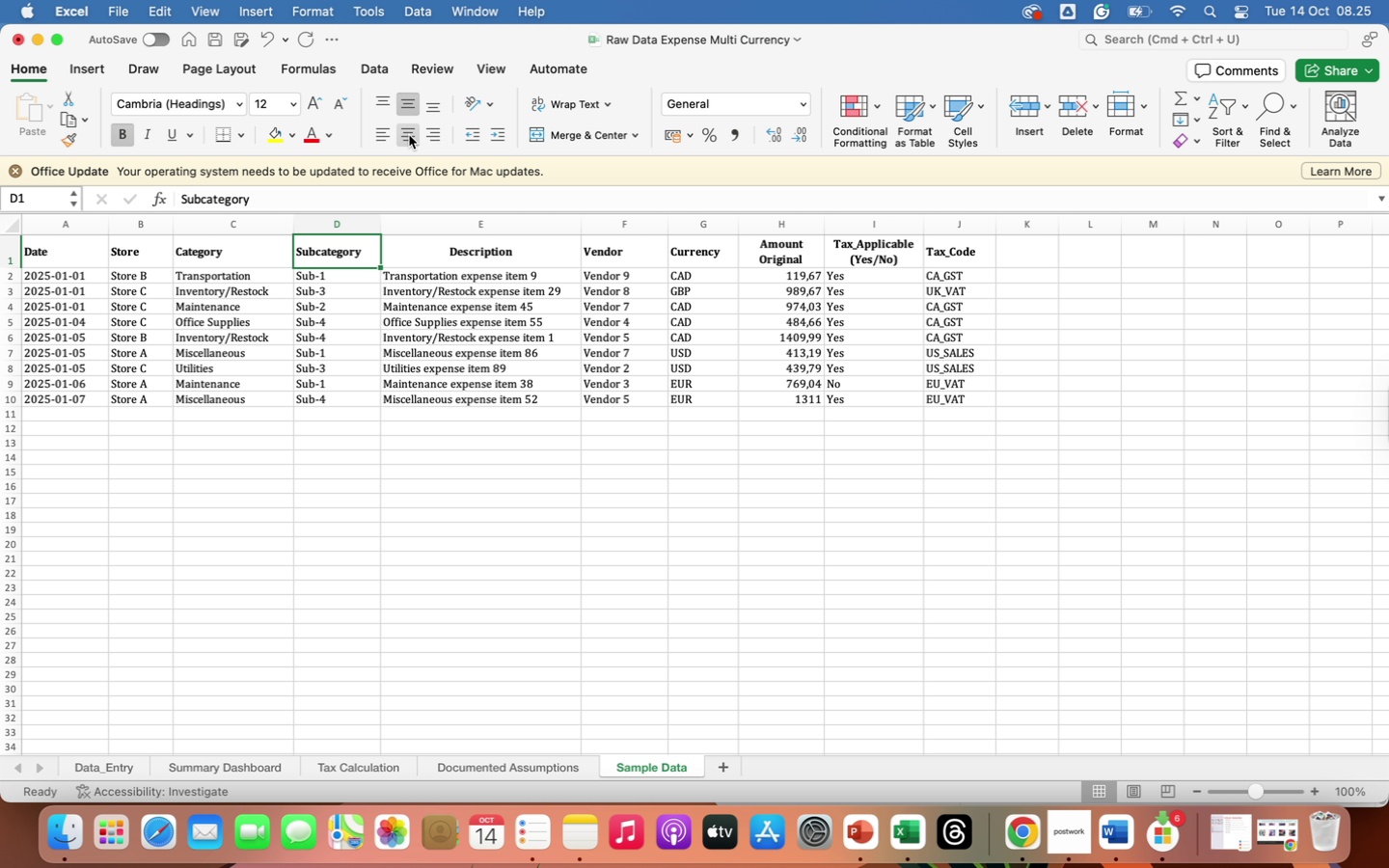 
left_click([409, 135])
 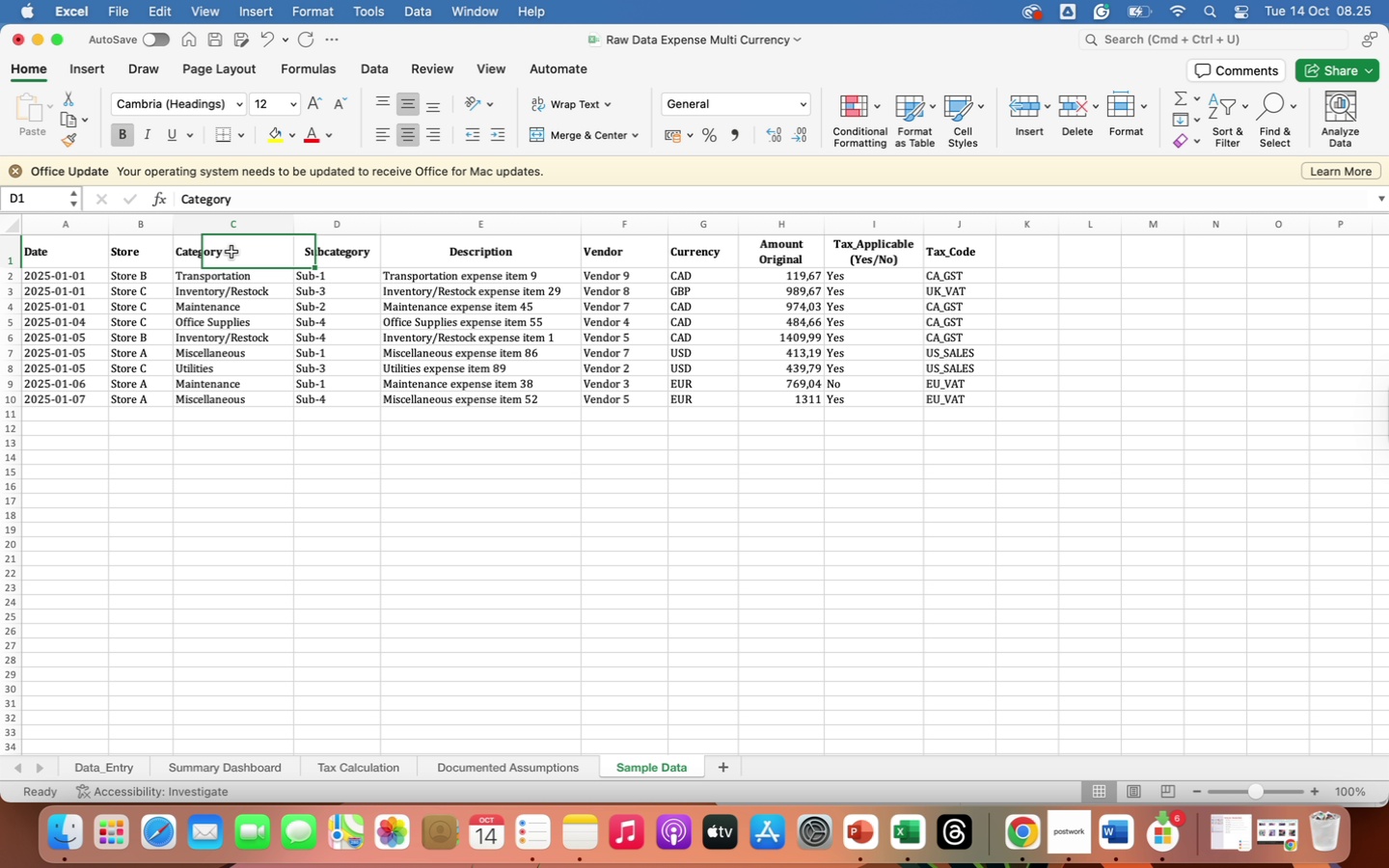 
left_click([232, 252])
 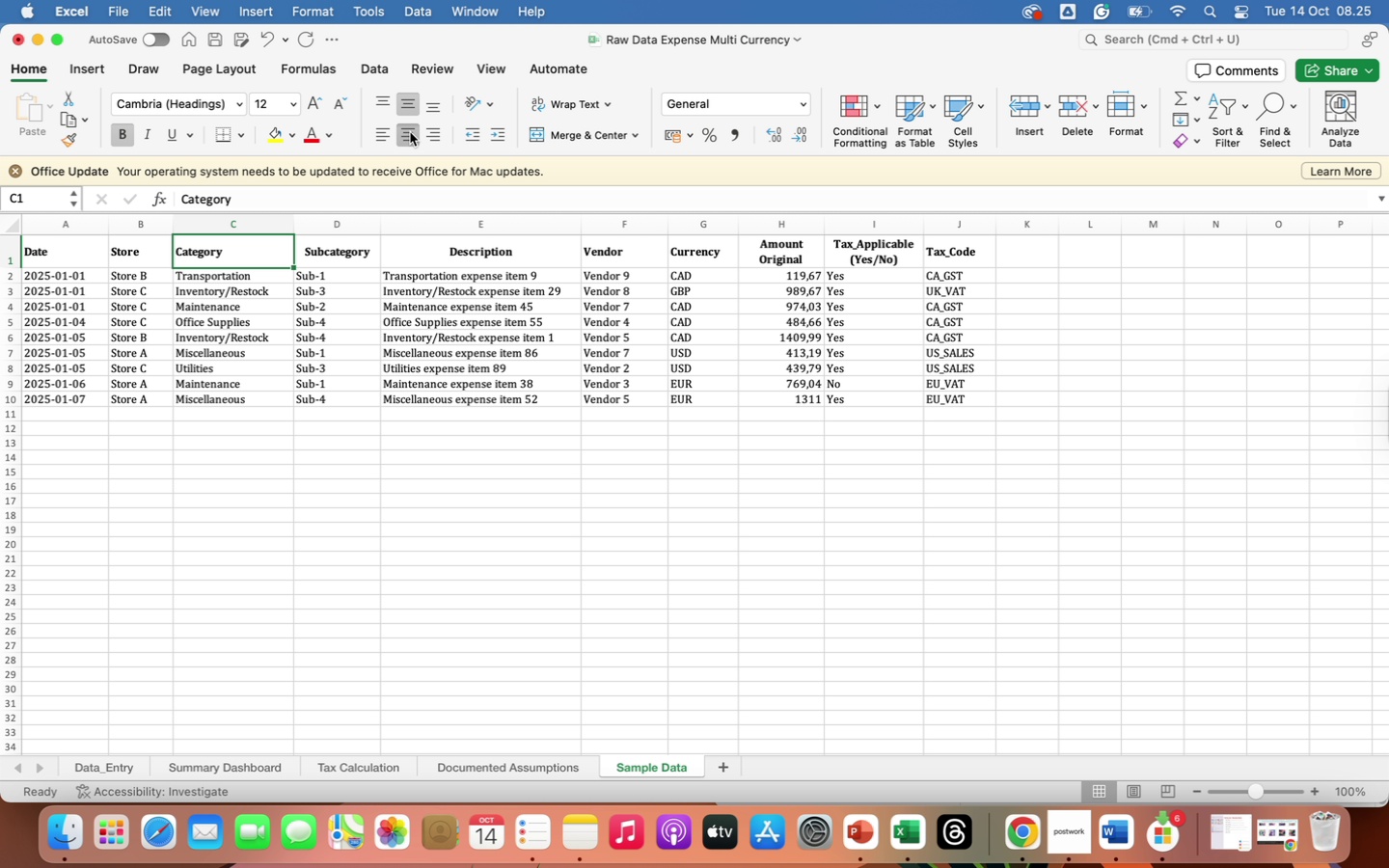 
left_click([410, 132])
 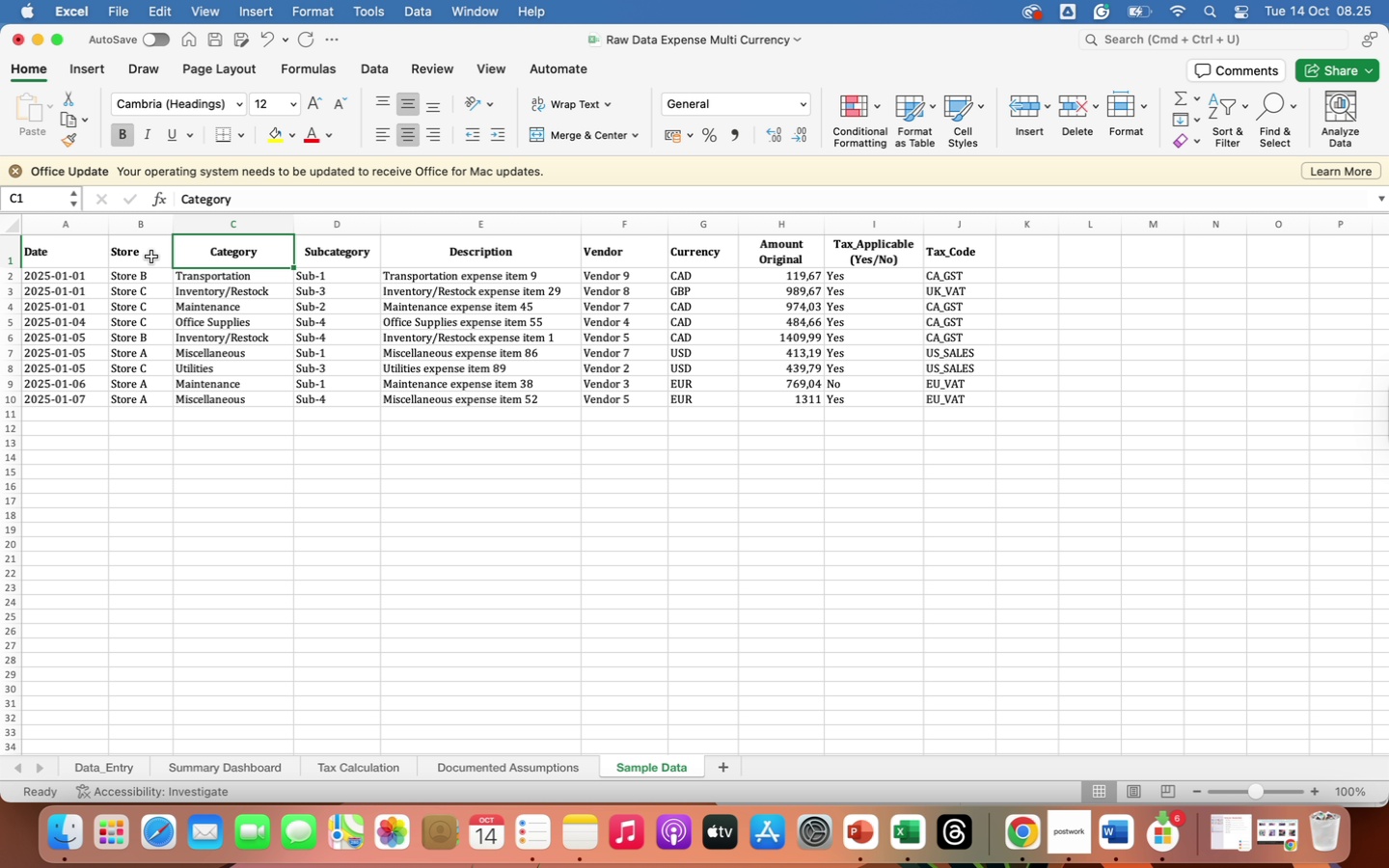 
left_click([151, 257])
 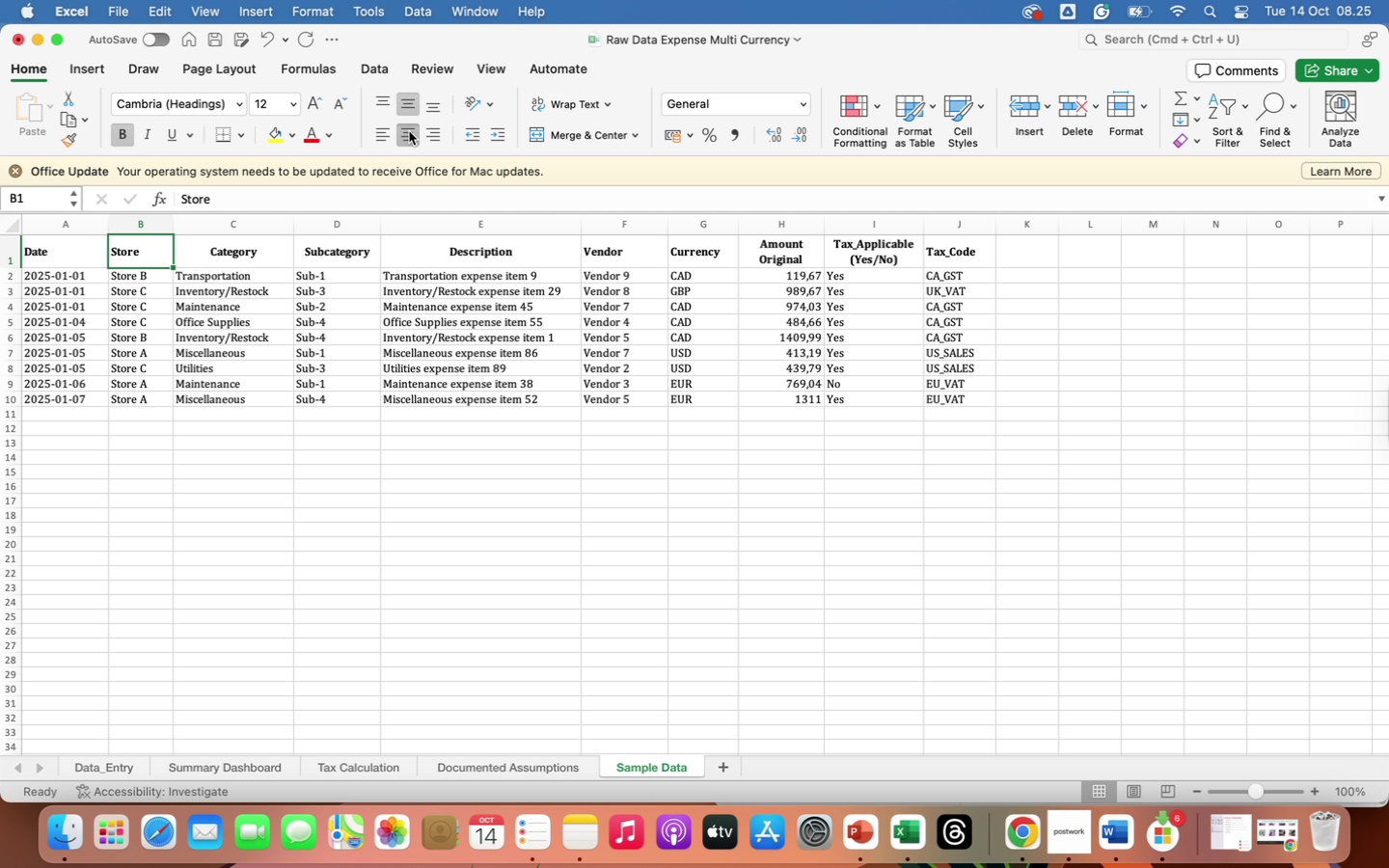 
left_click([409, 131])
 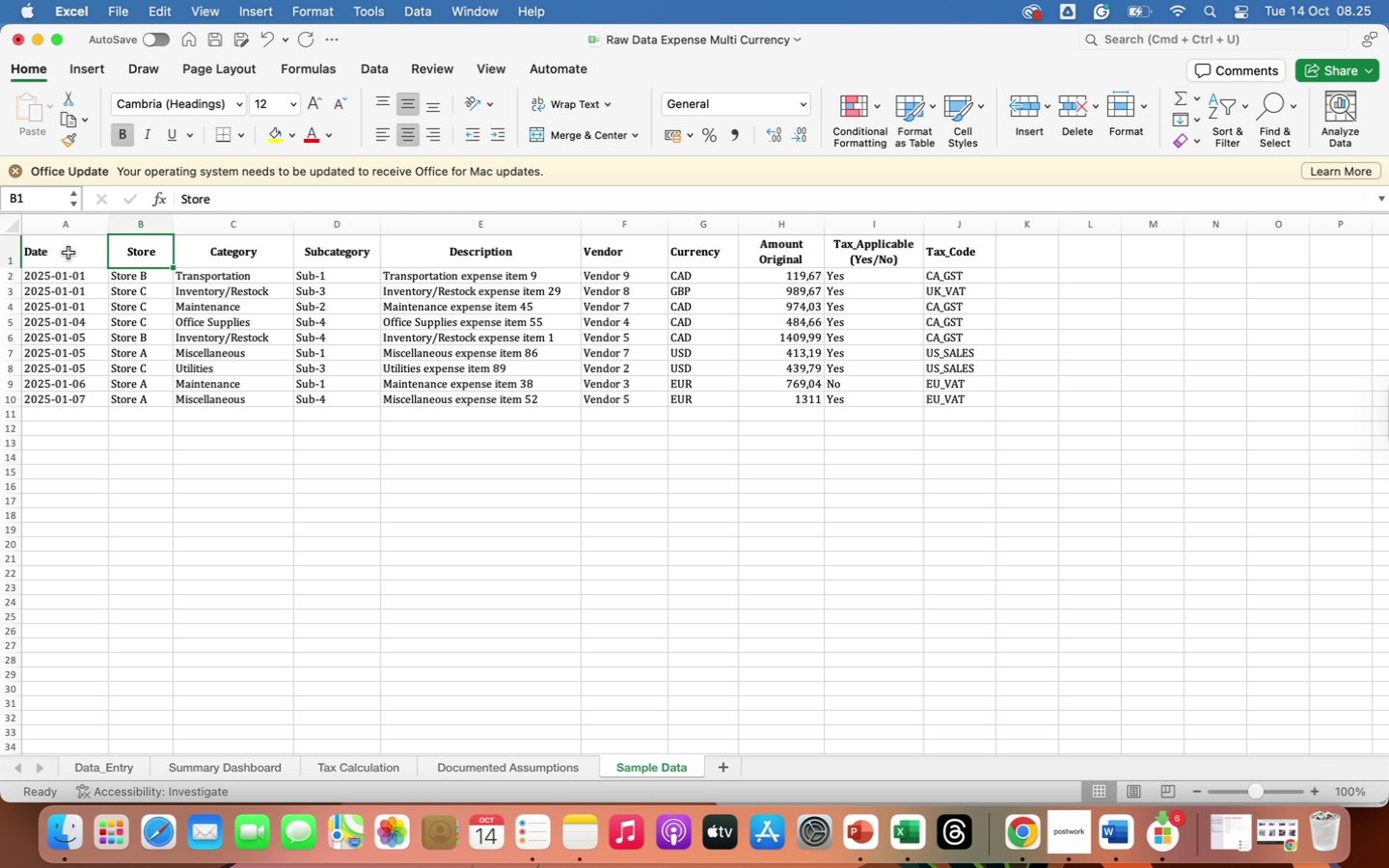 
left_click([68, 253])
 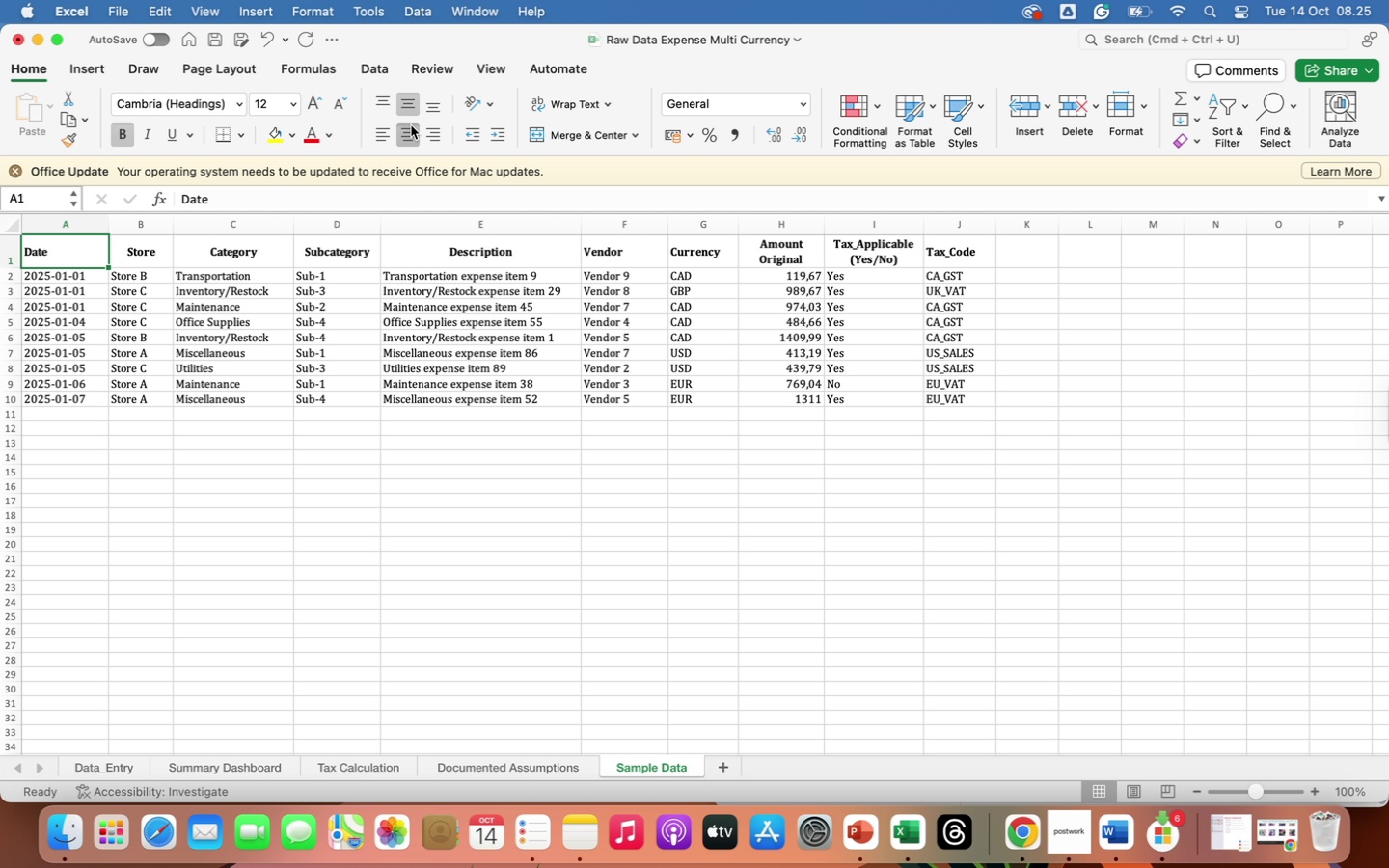 
left_click([411, 125])
 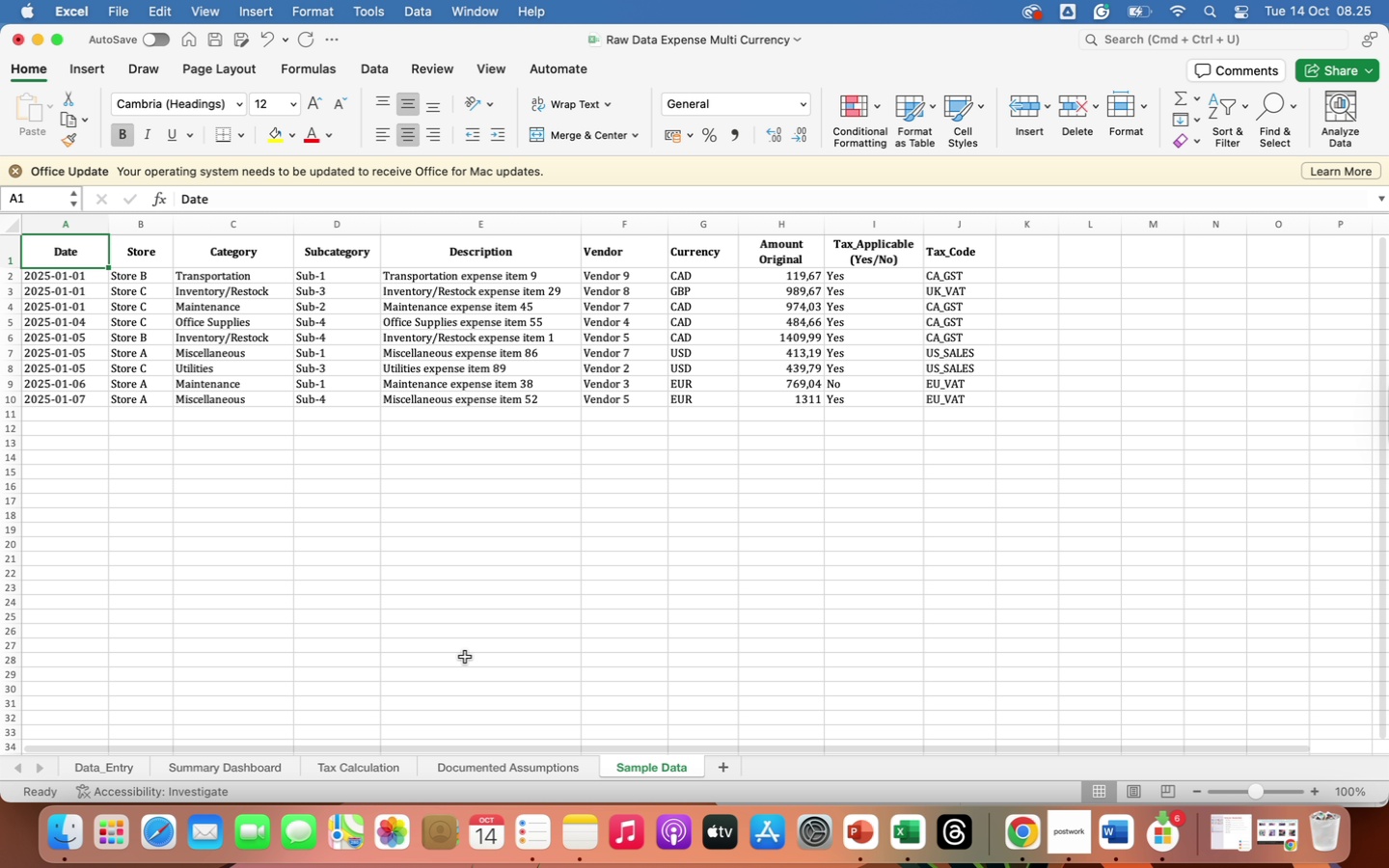 
wait(14.95)
 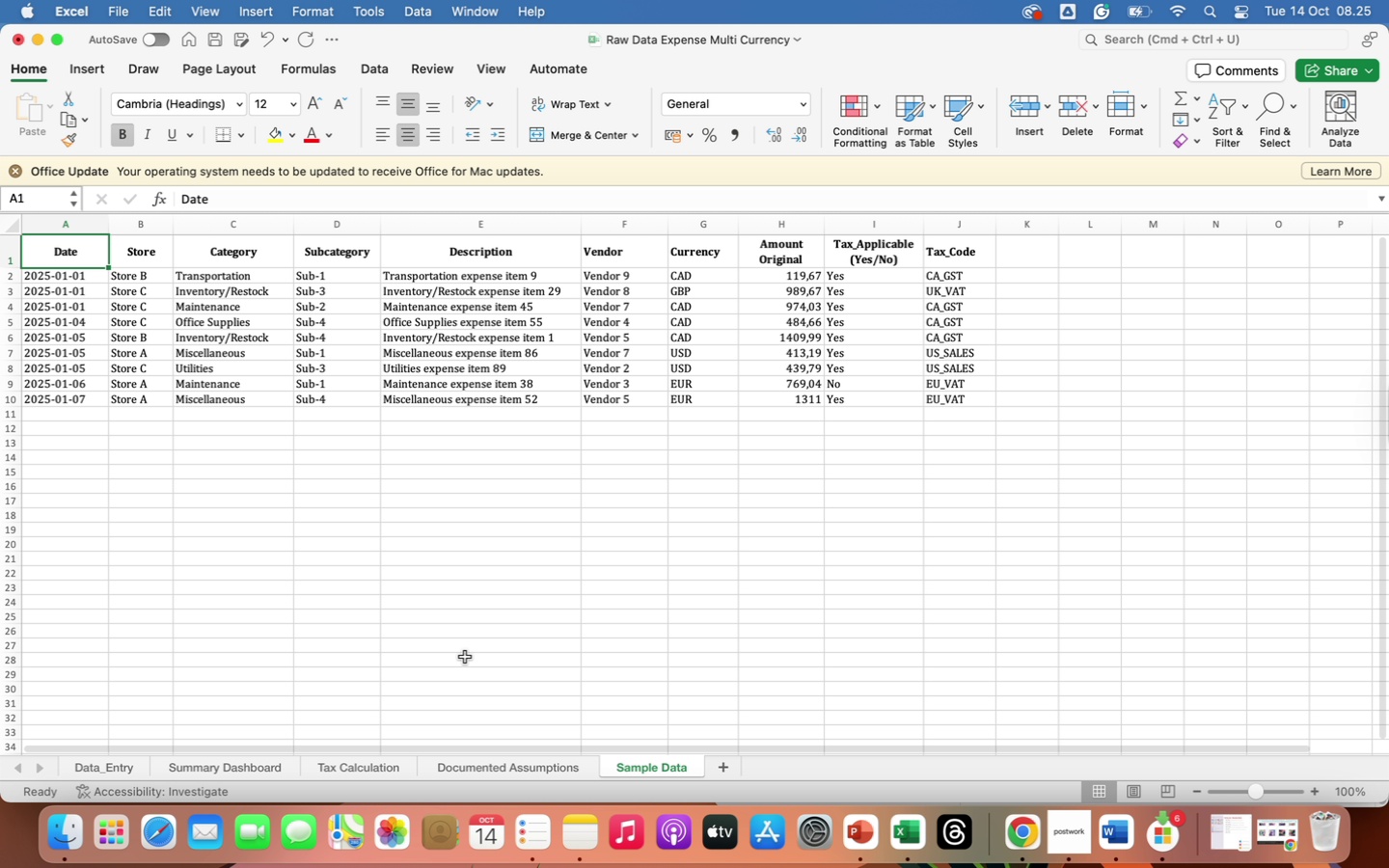 
left_click([107, 769])
 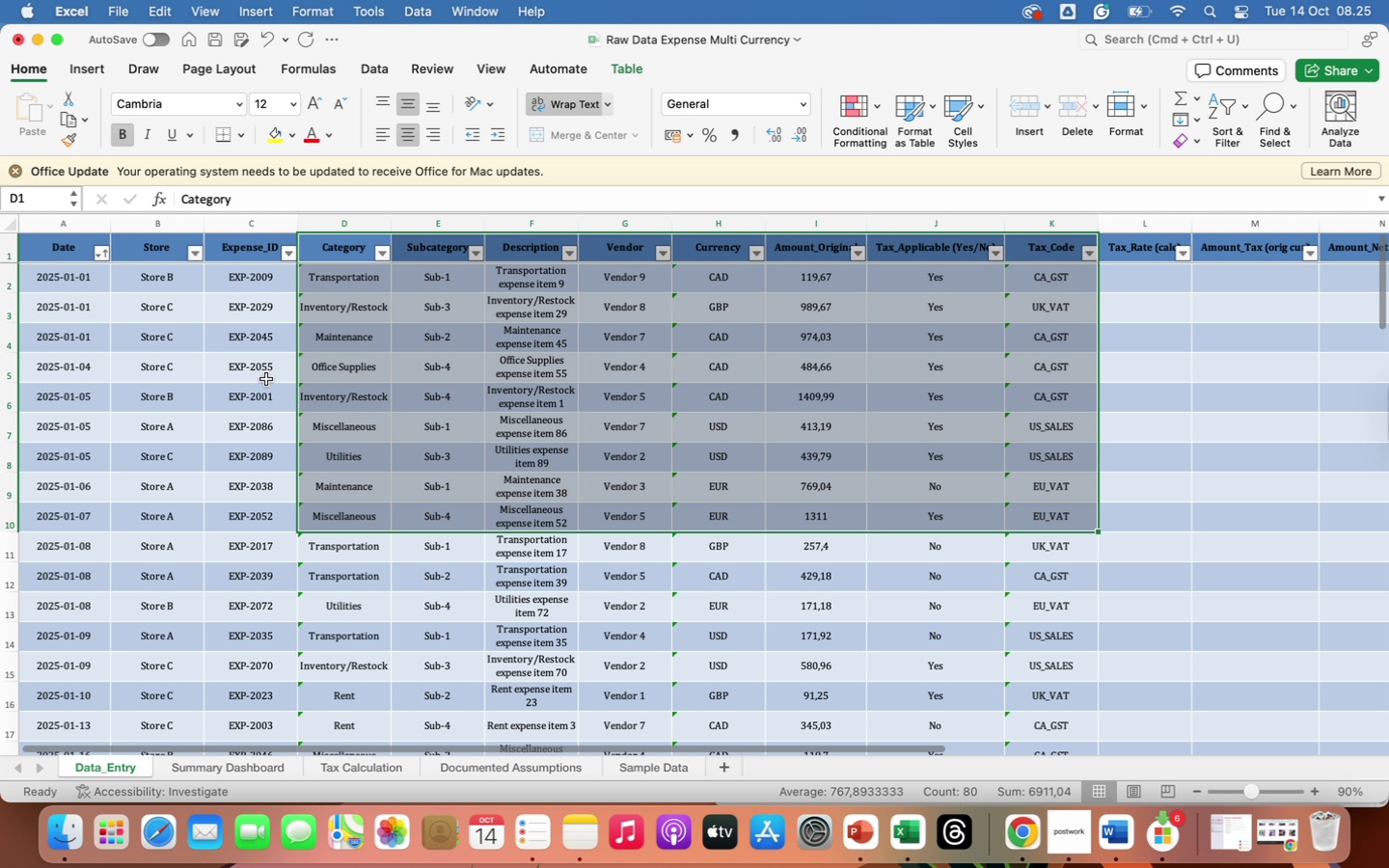 
left_click([260, 389])
 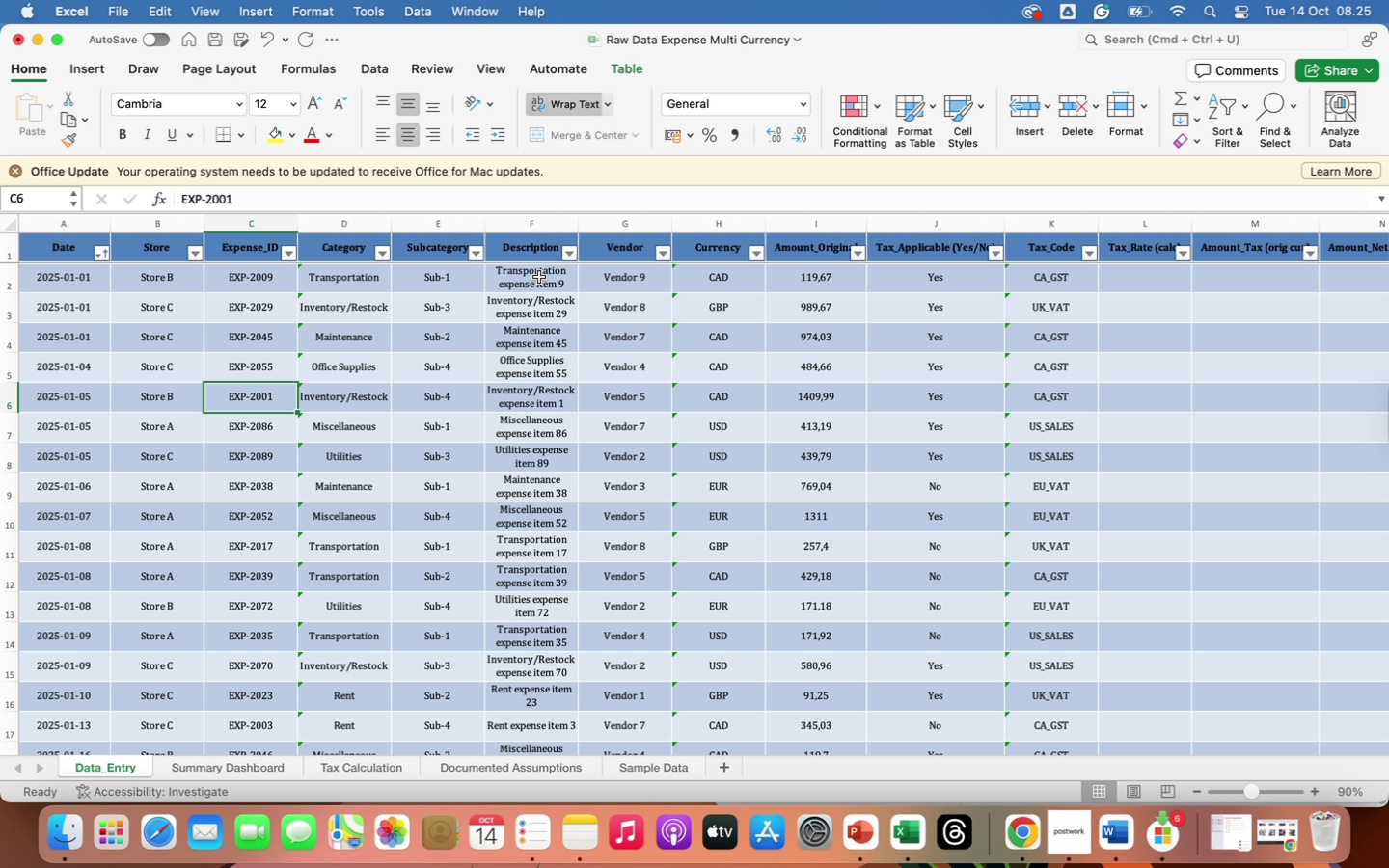 
left_click([539, 277])
 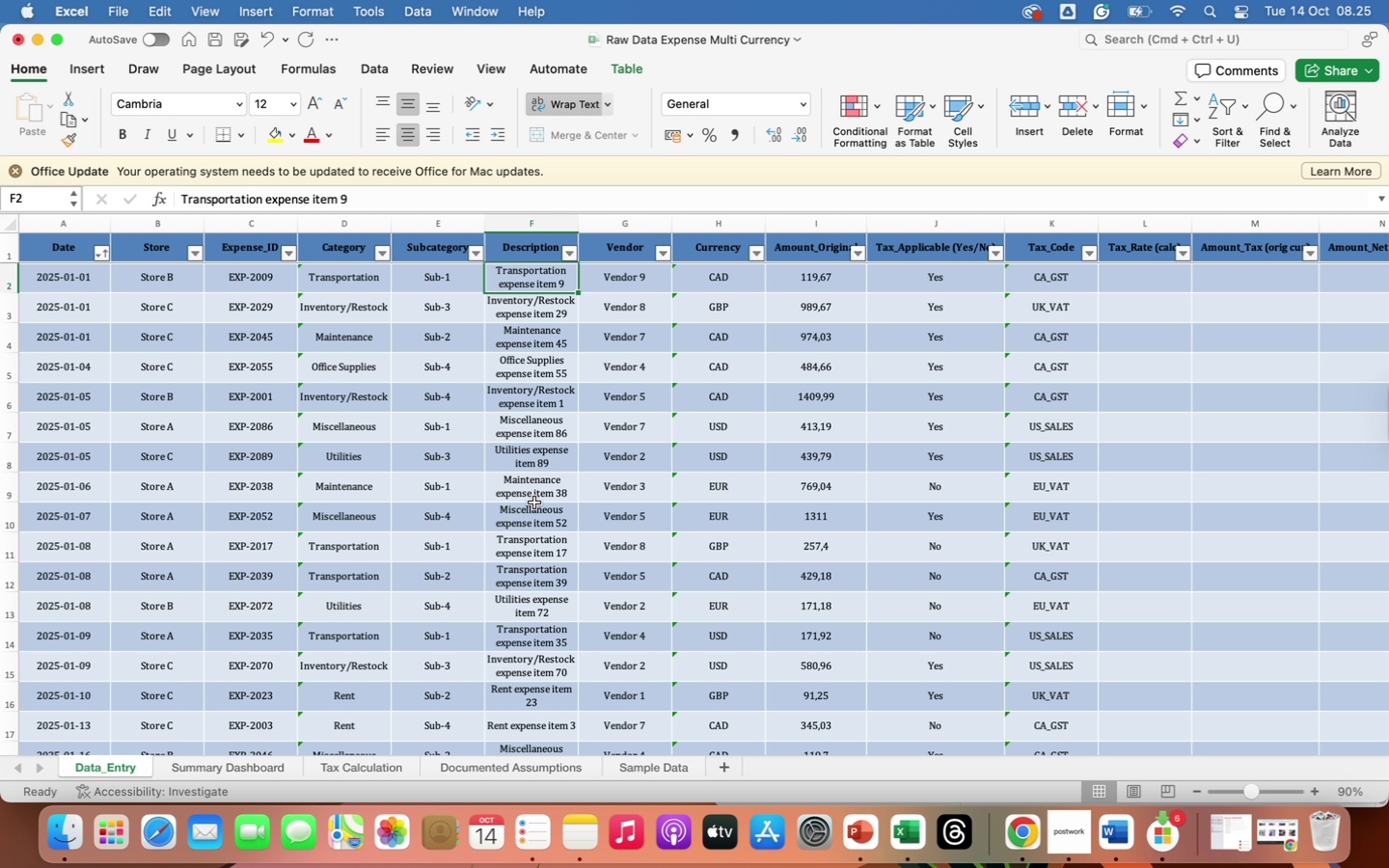 
scroll: coordinate [534, 502], scroll_direction: down, amount: 113.0
 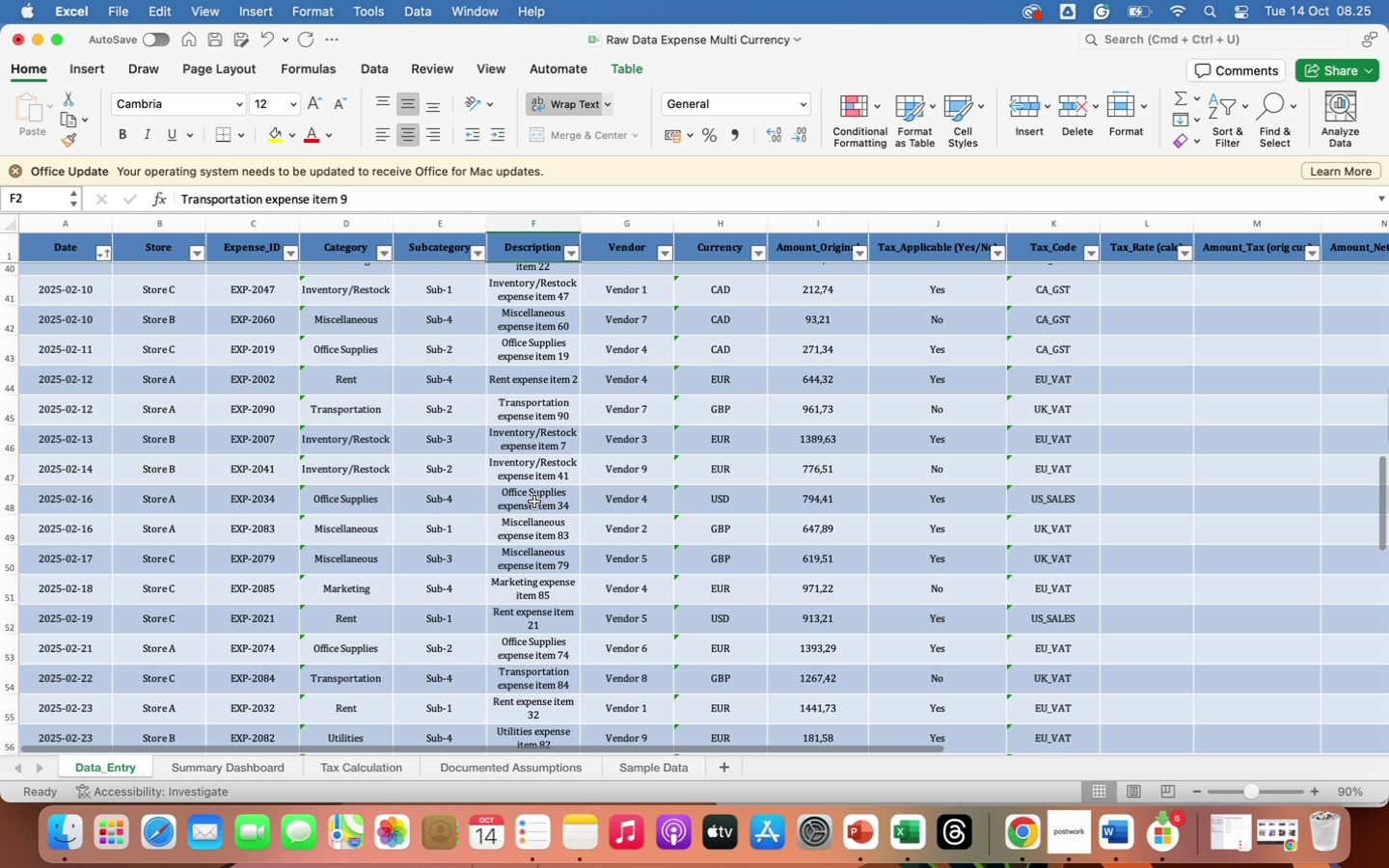 
scroll: coordinate [534, 502], scroll_direction: up, amount: 336.0
 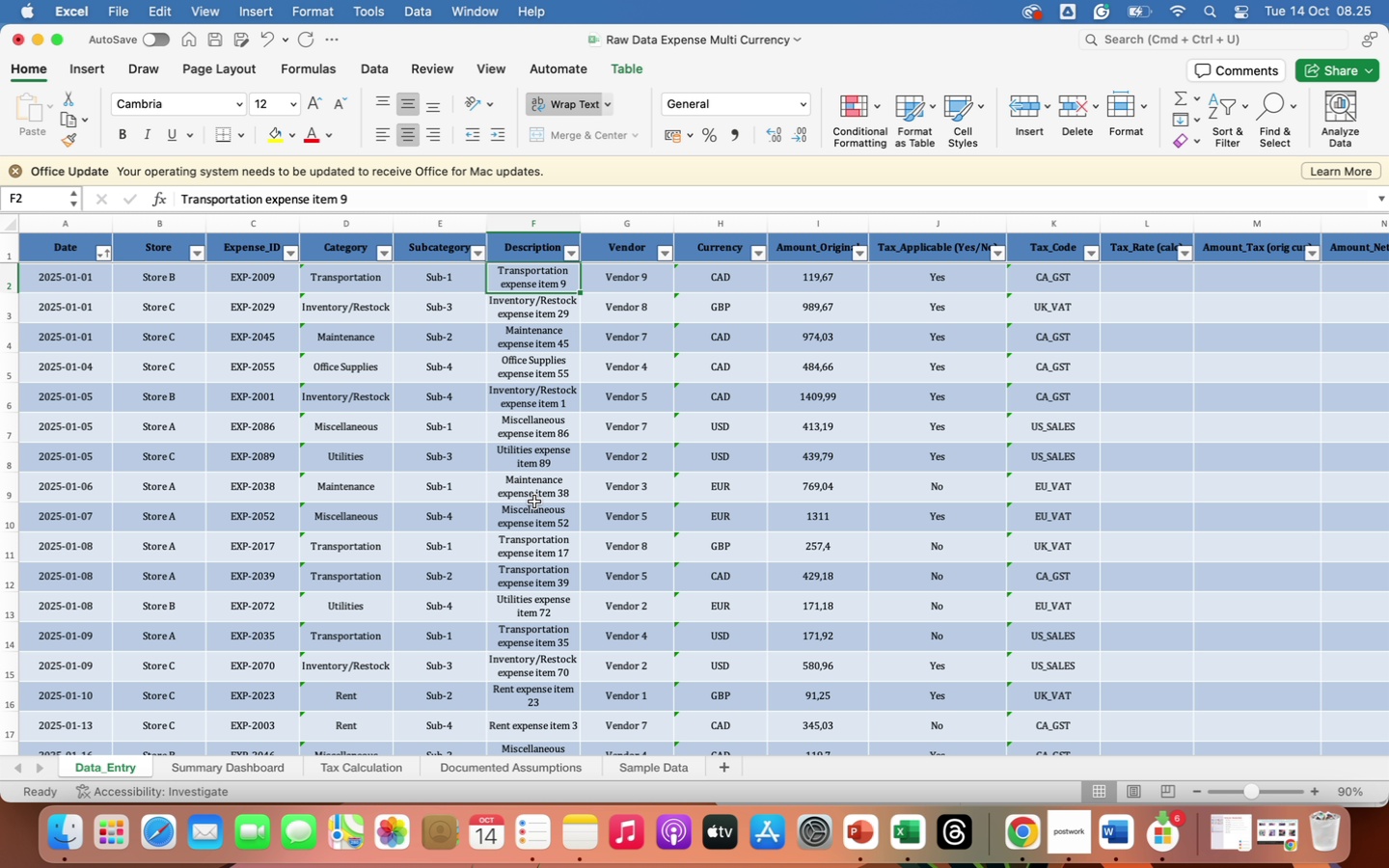 
scroll: coordinate [536, 663], scroll_direction: down, amount: 139.0
 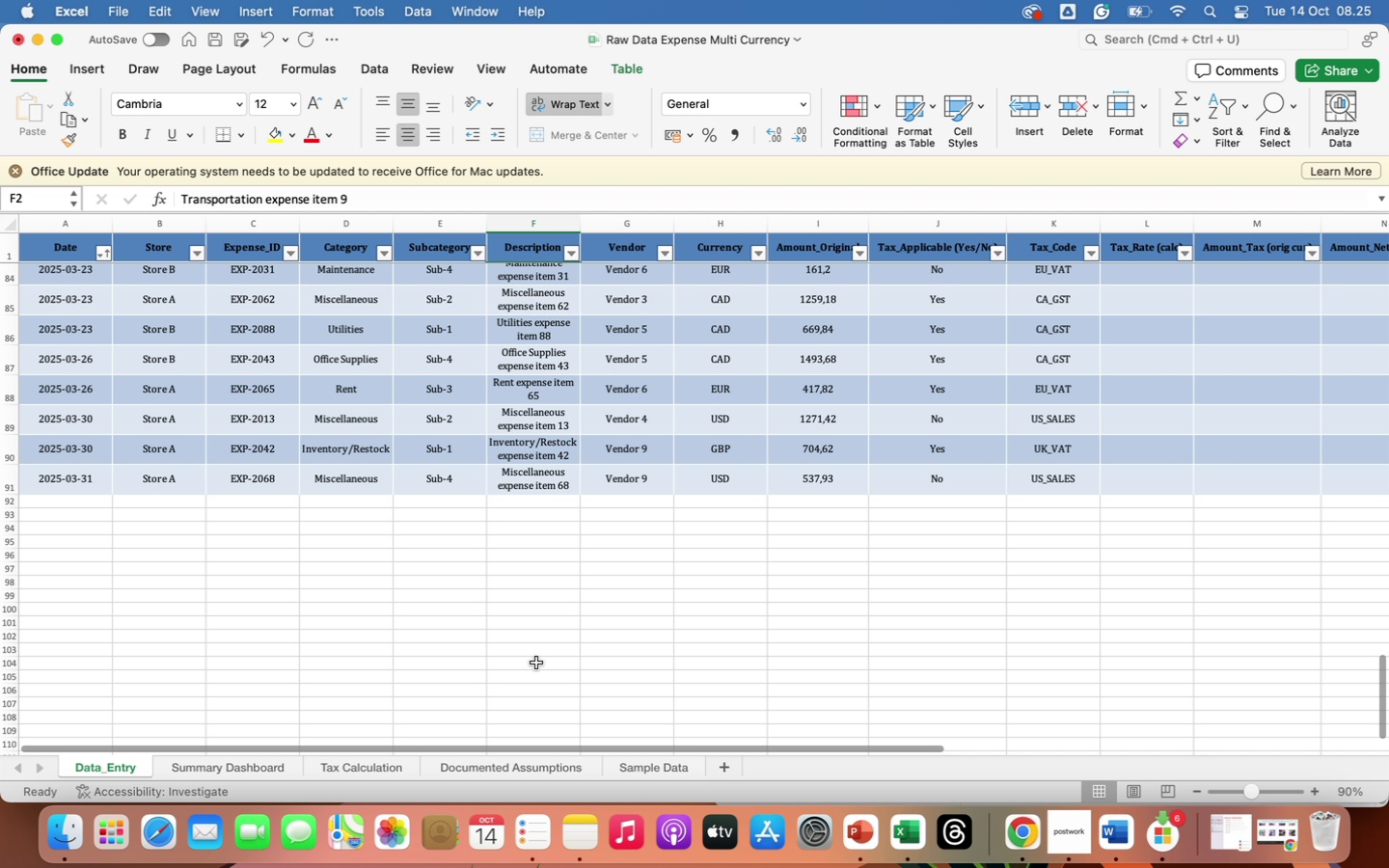 
scroll: coordinate [536, 663], scroll_direction: up, amount: 315.0
 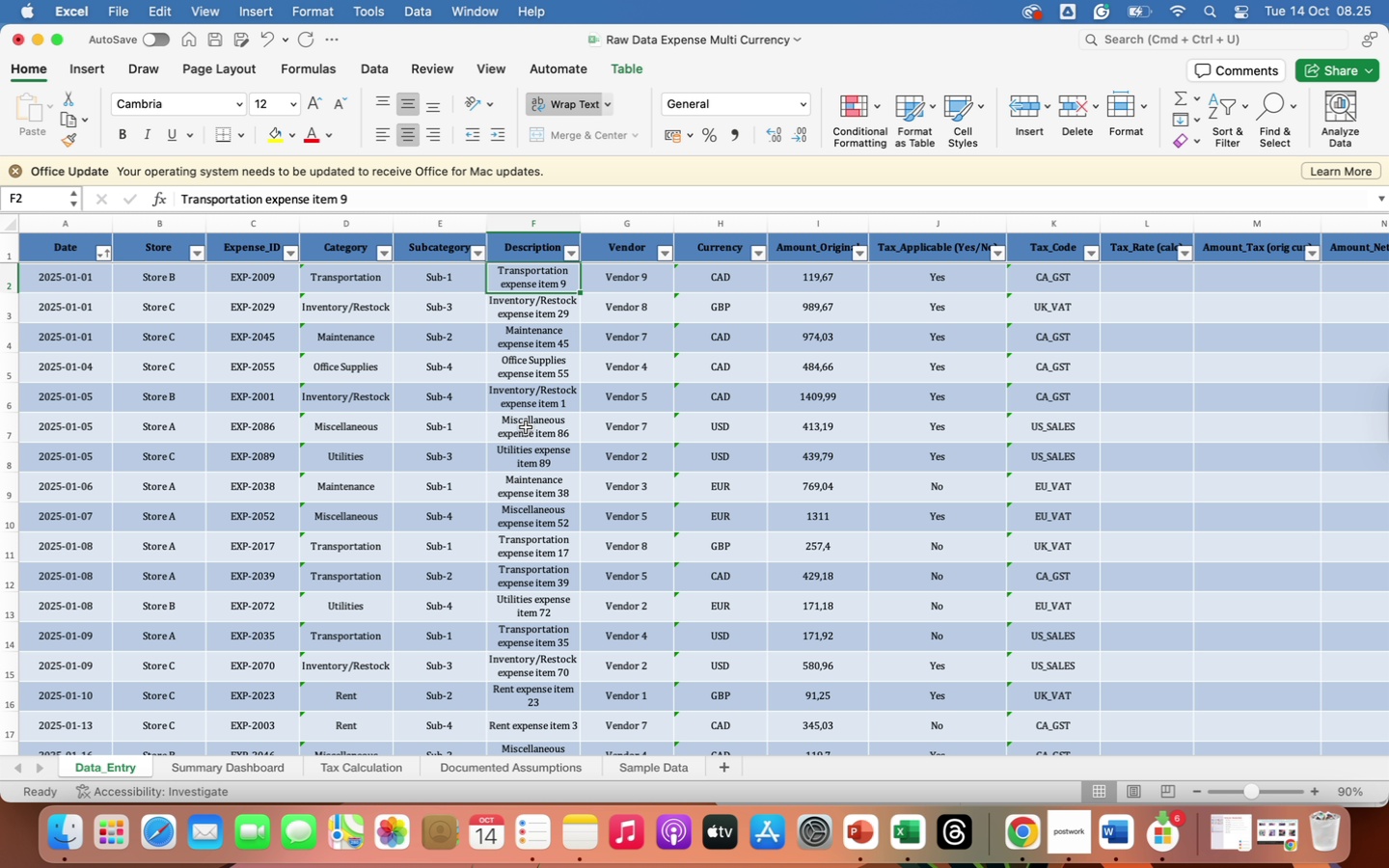 
scroll: coordinate [527, 423], scroll_direction: down, amount: 98.0
 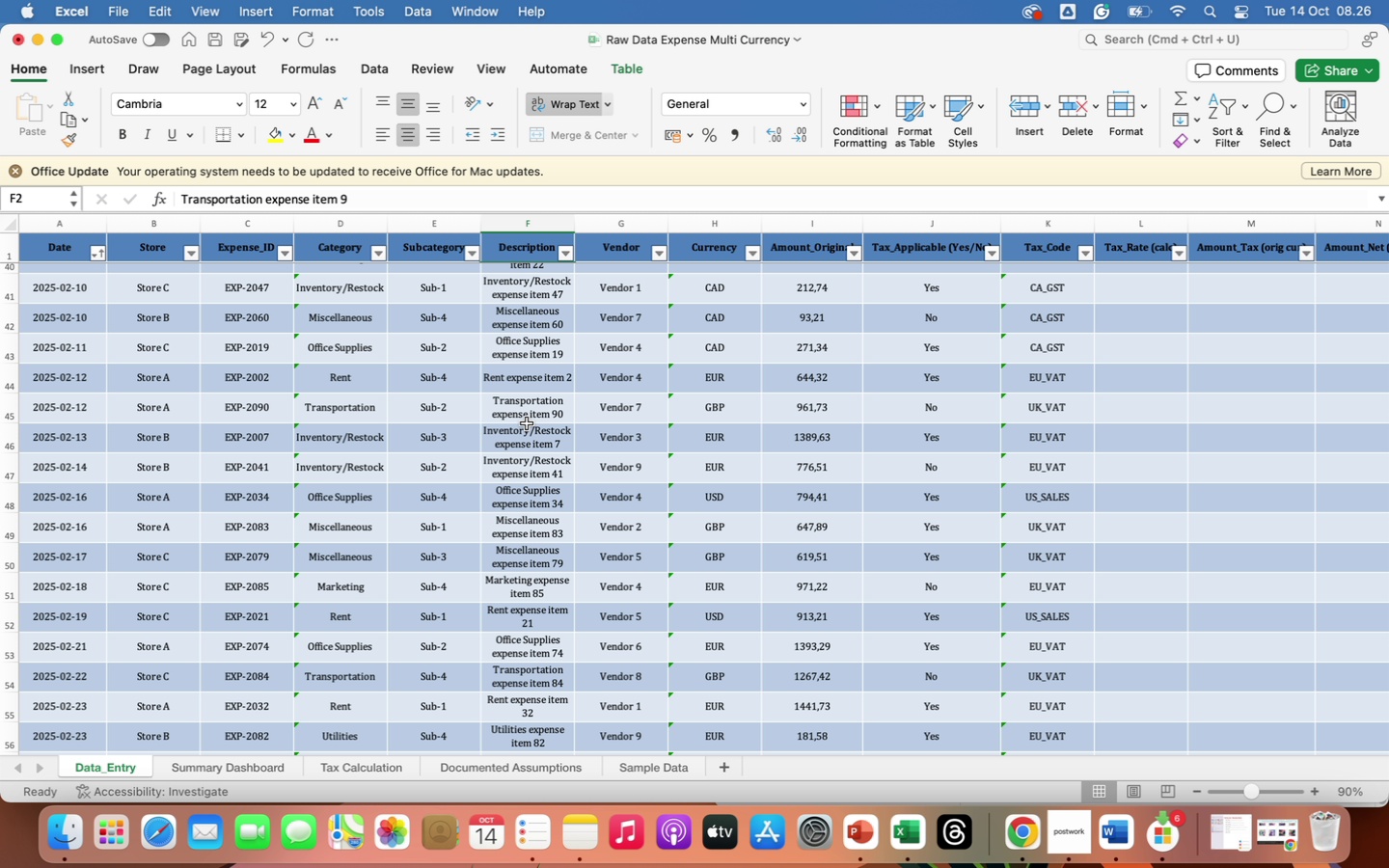 
wait(5.71)
 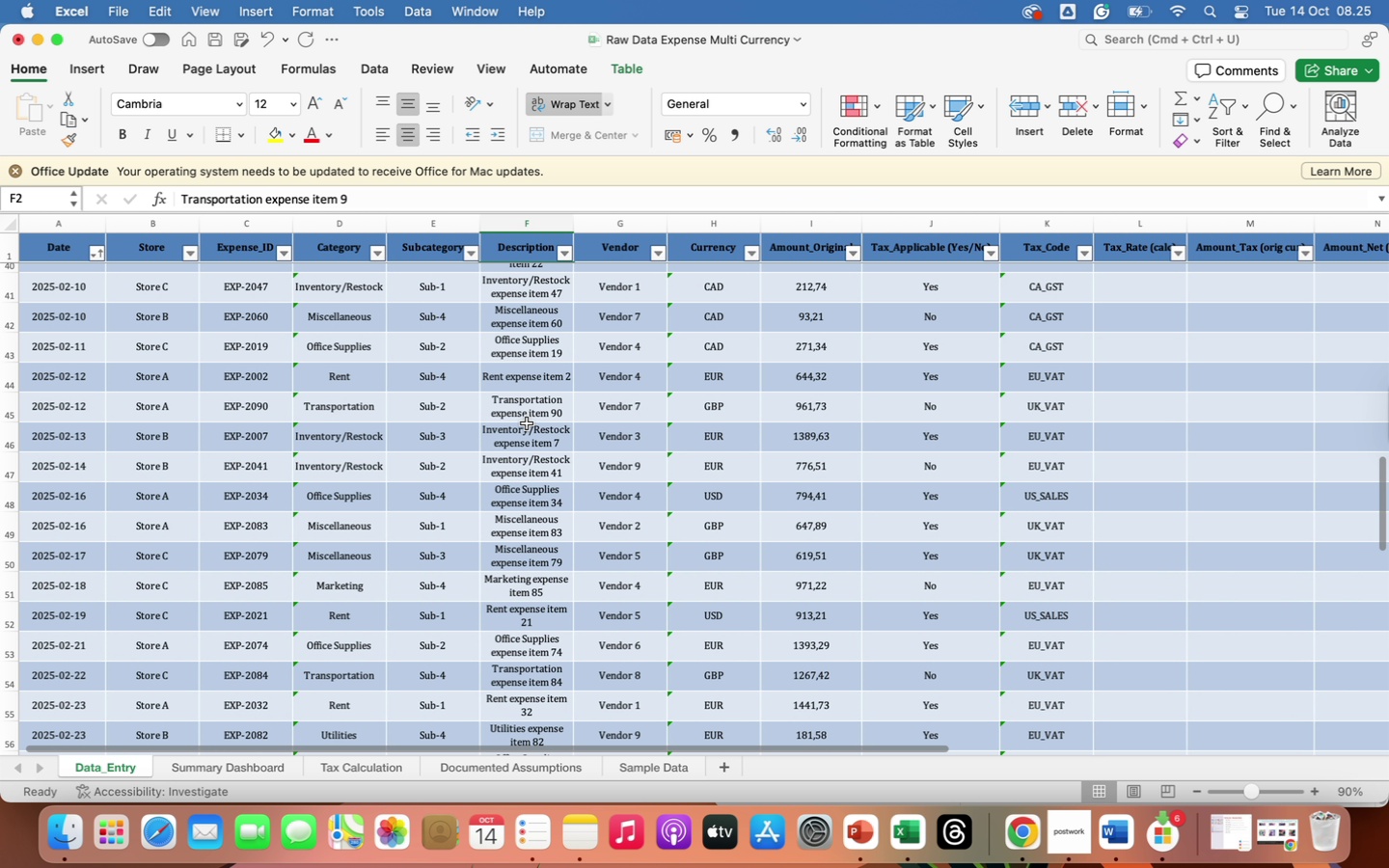 
scroll: coordinate [527, 423], scroll_direction: down, amount: 8.0
 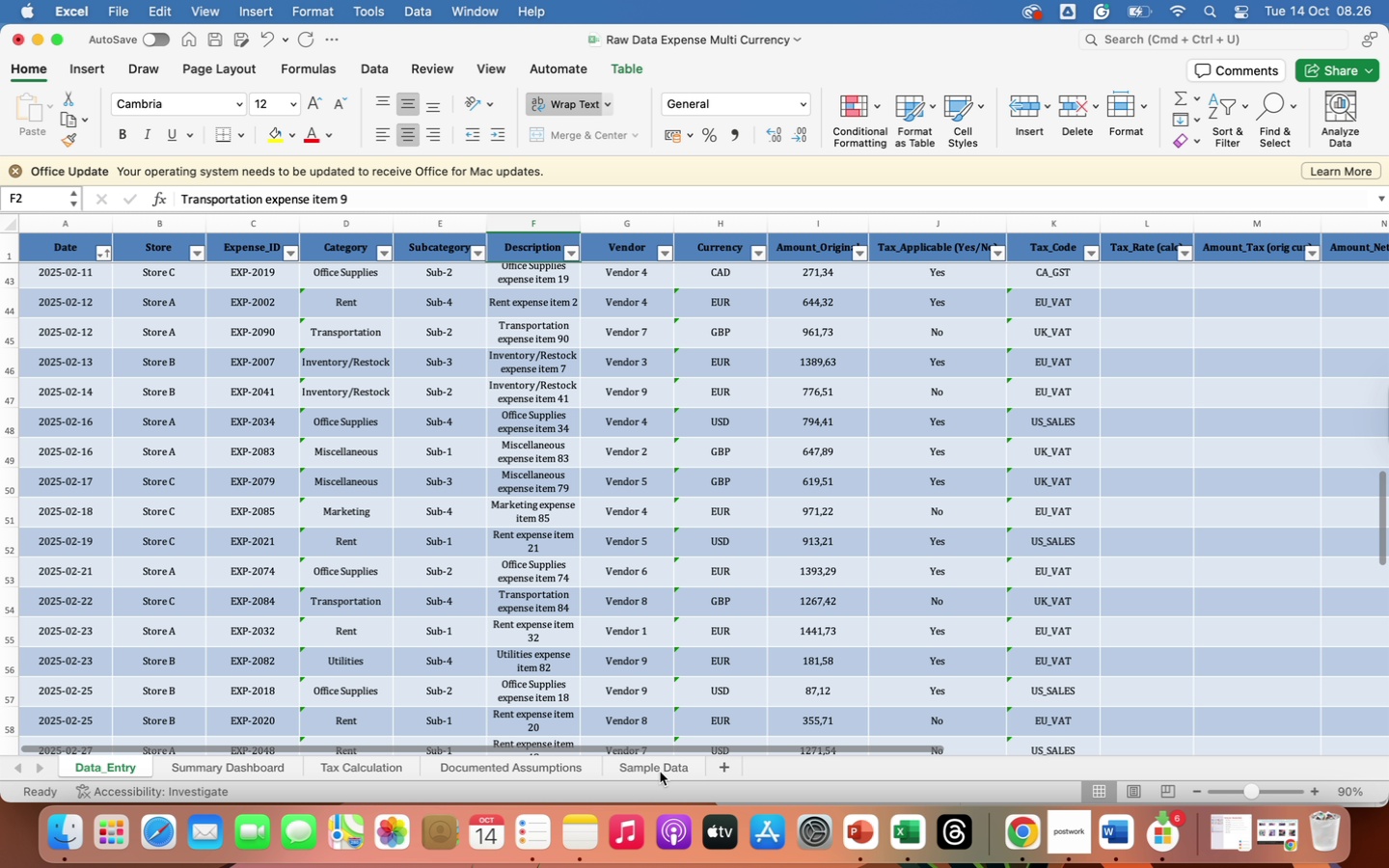 
left_click([660, 772])
 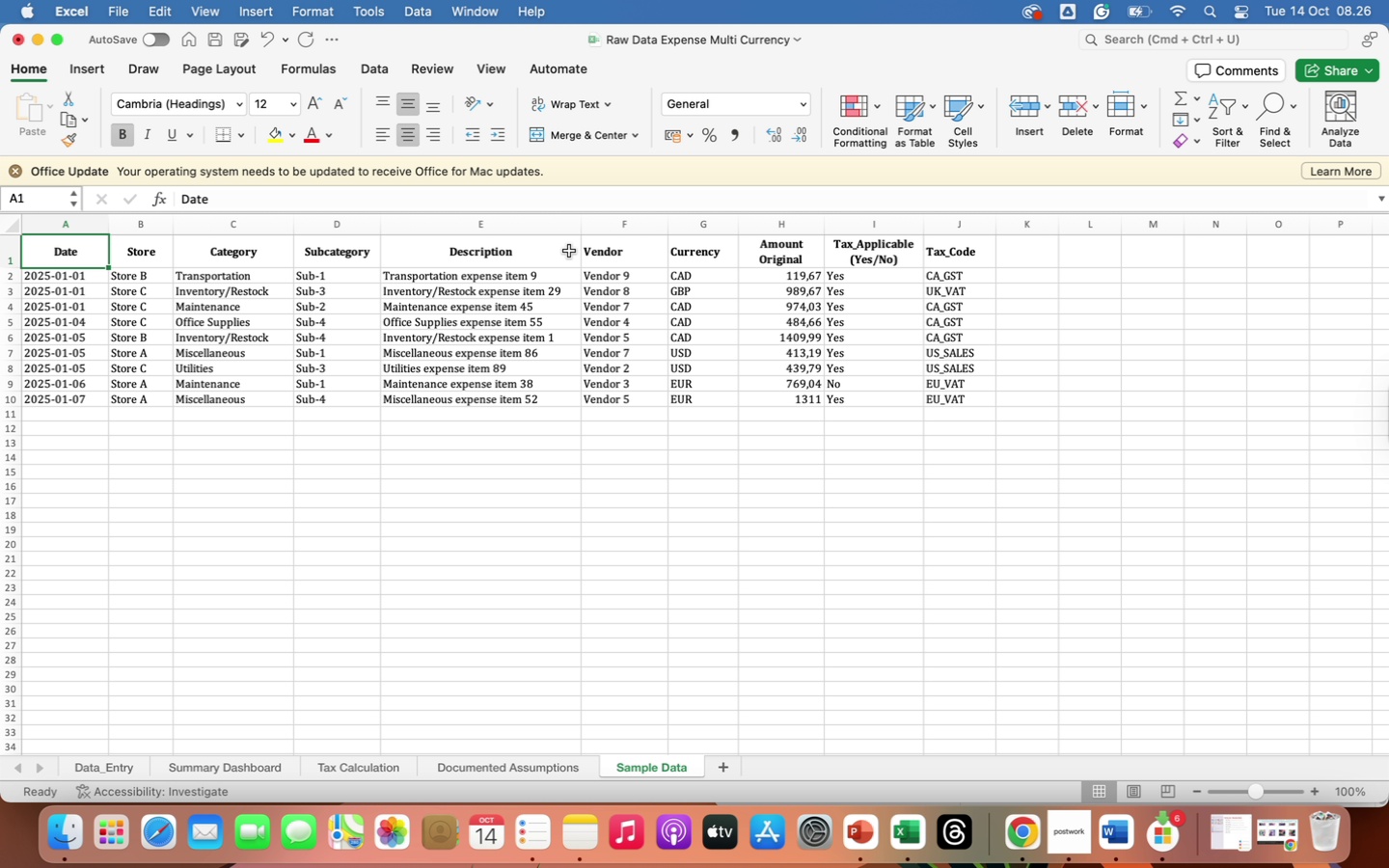 
left_click([555, 273])
 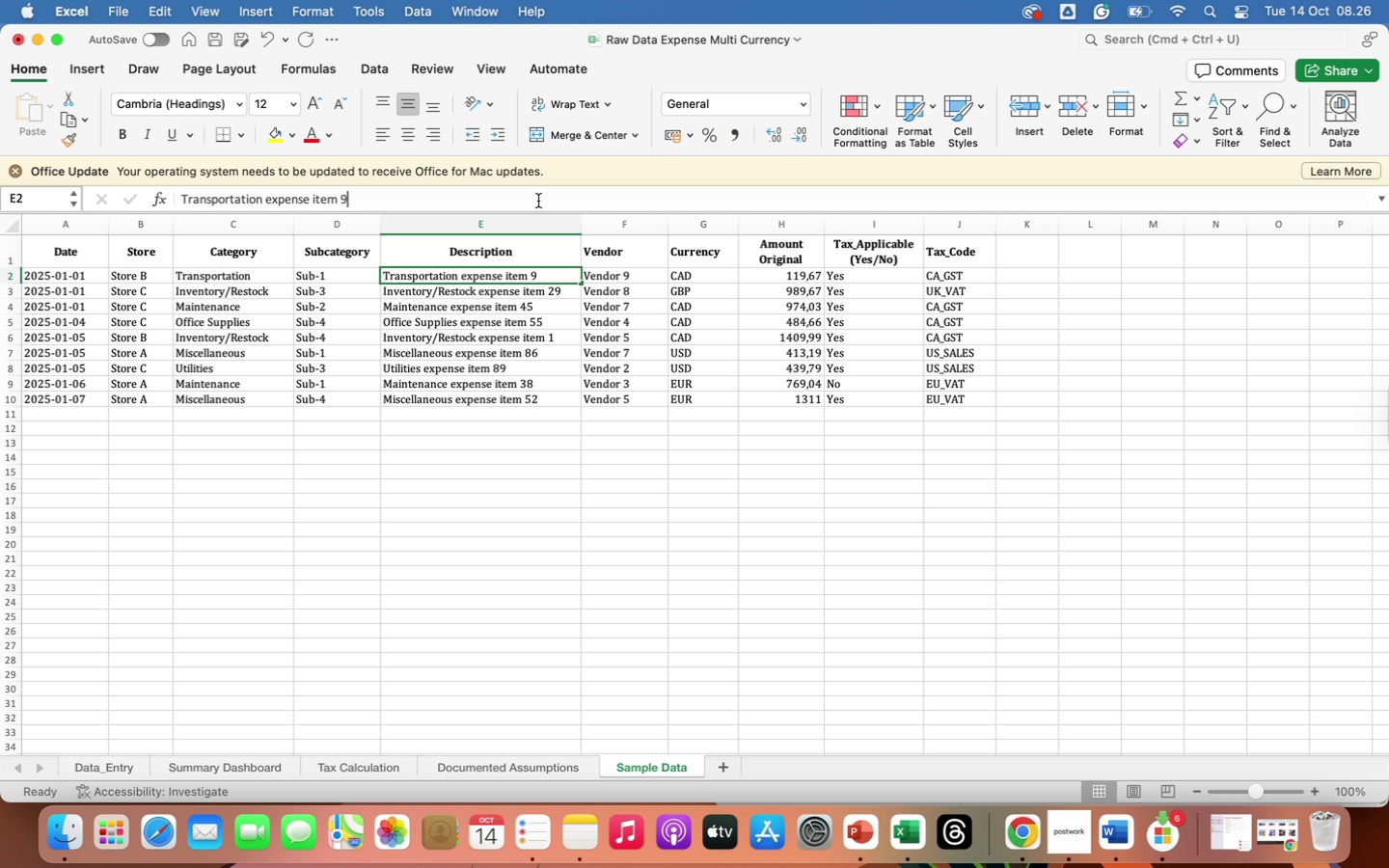 
left_click([538, 201])
 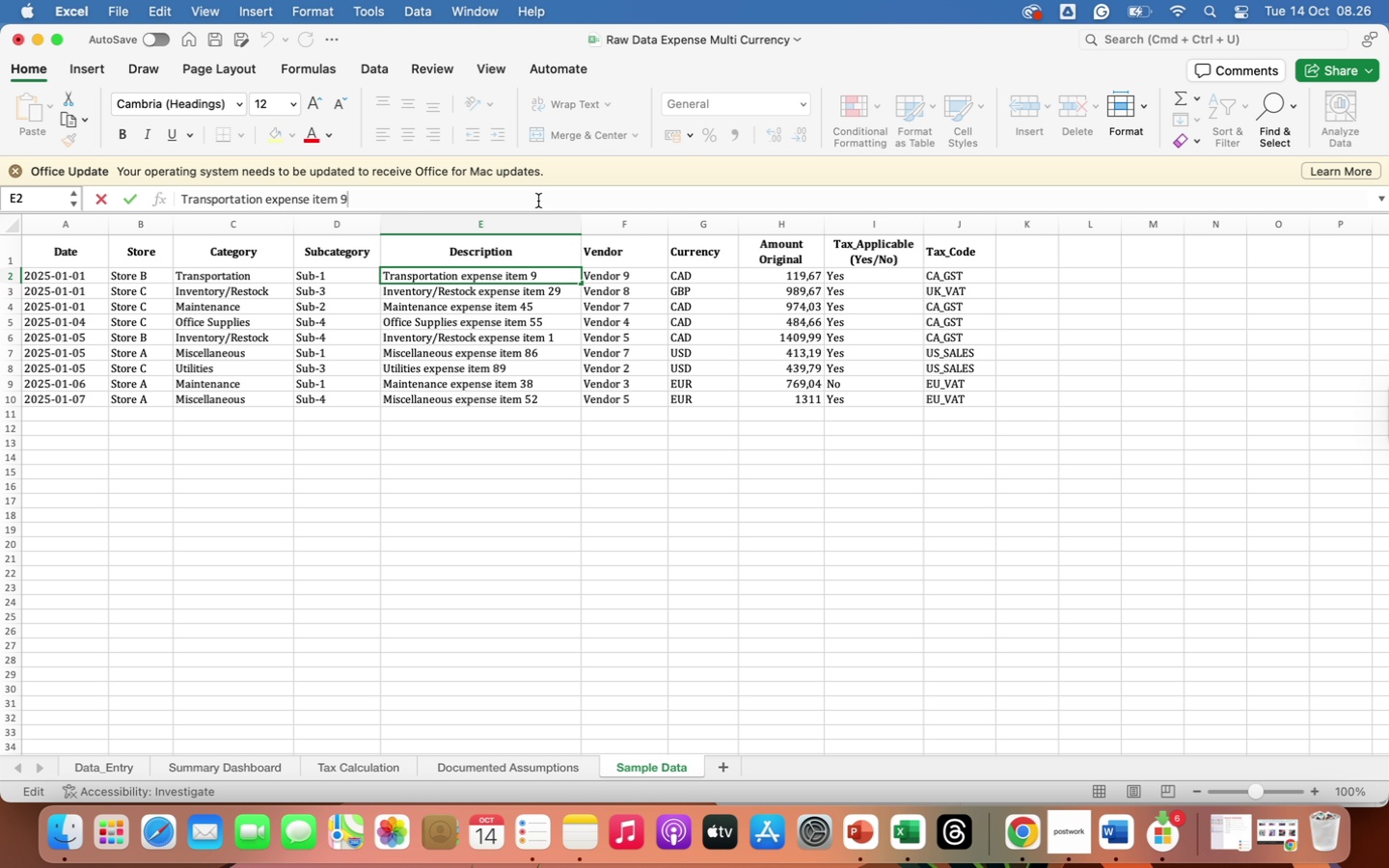 
key(Backspace)
 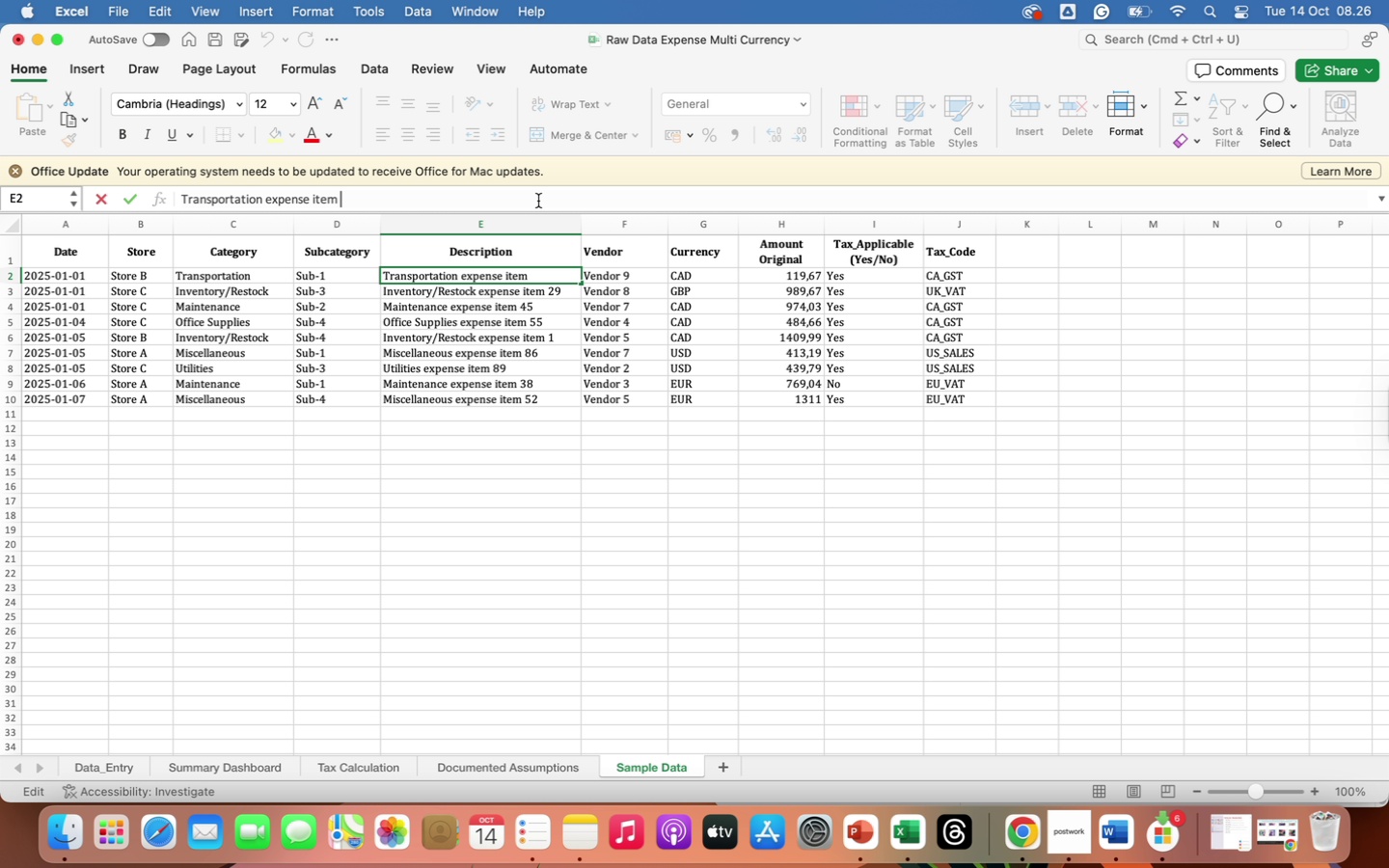 
key(Backspace)
 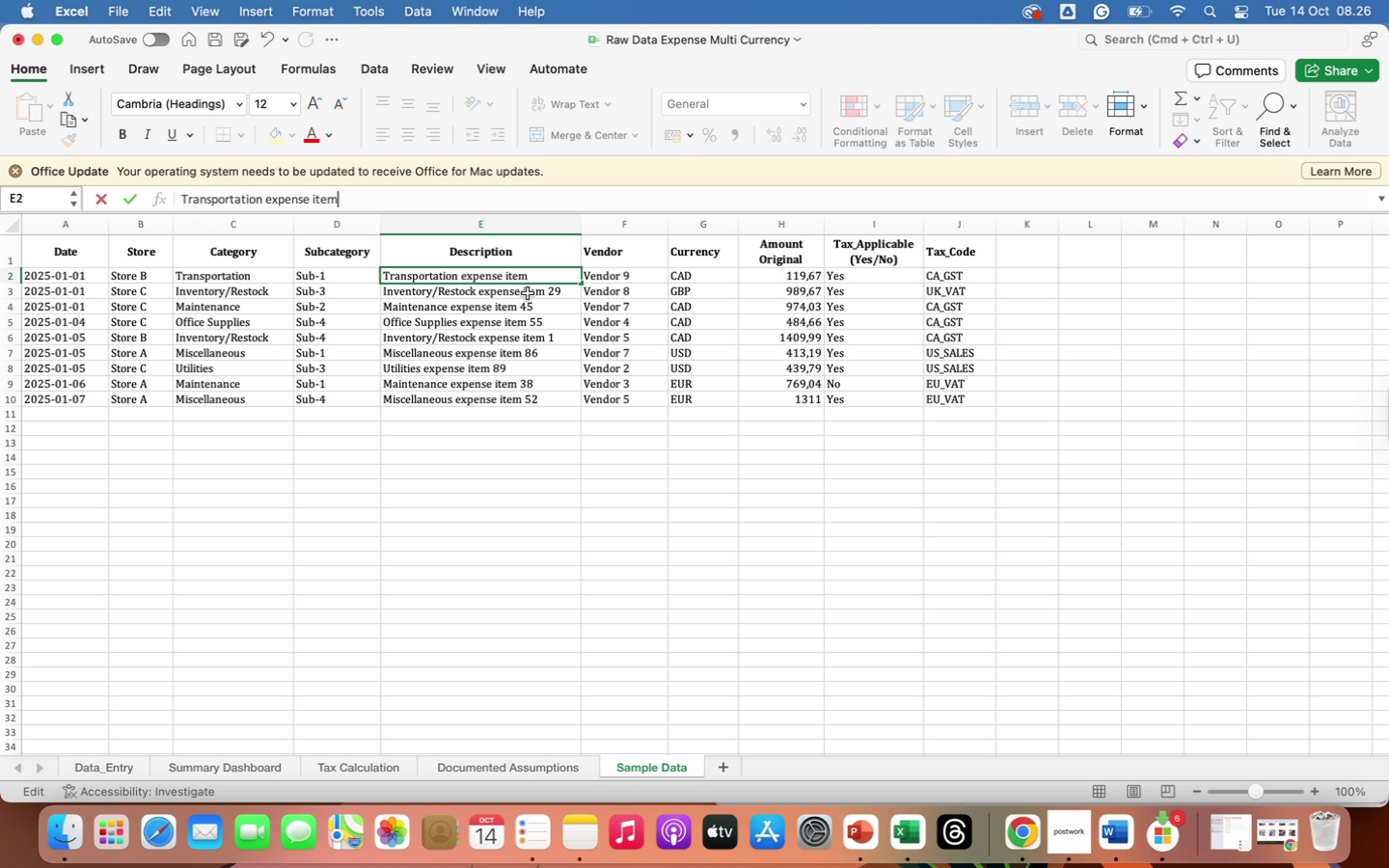 
left_click([528, 291])
 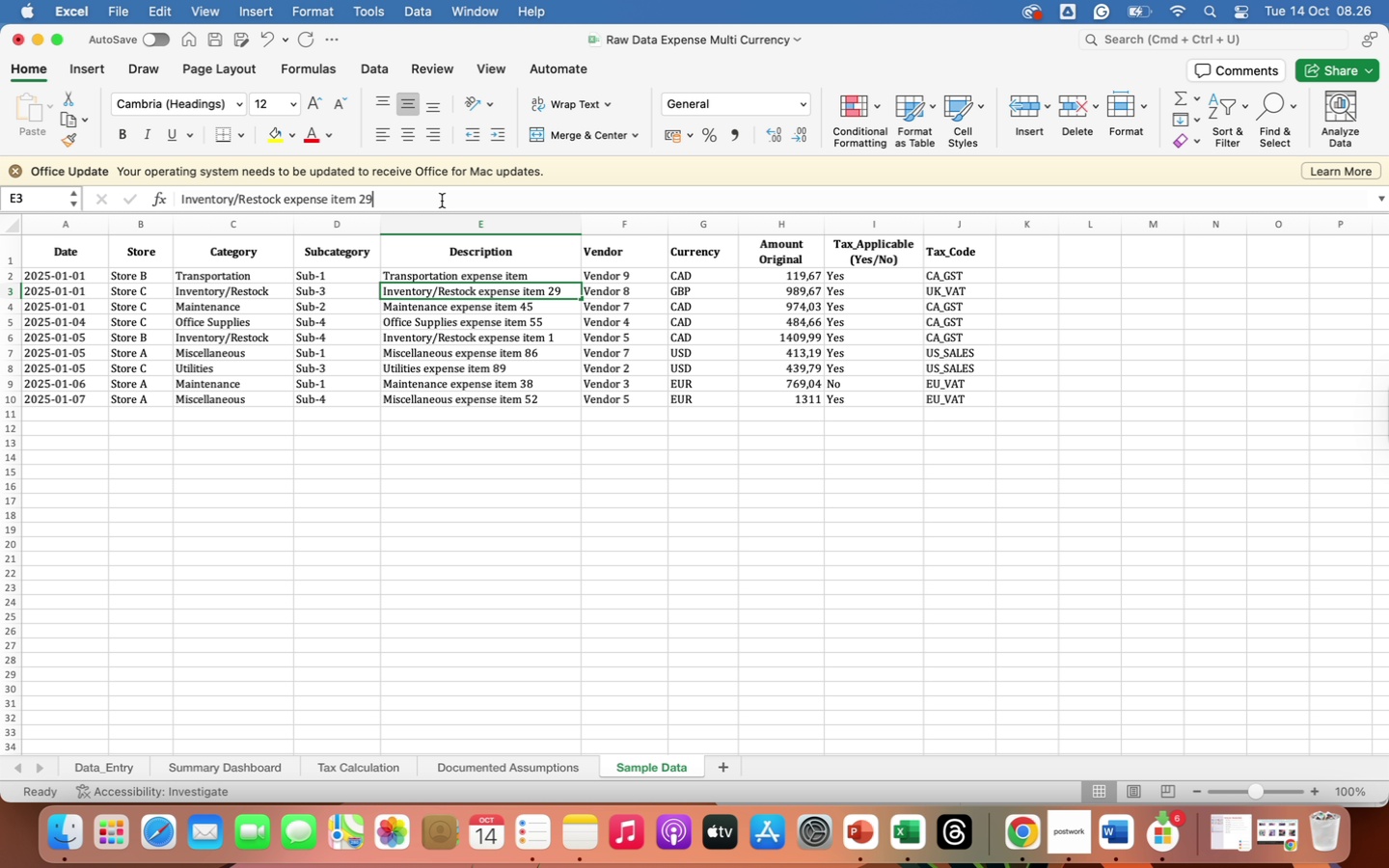 
left_click([442, 201])
 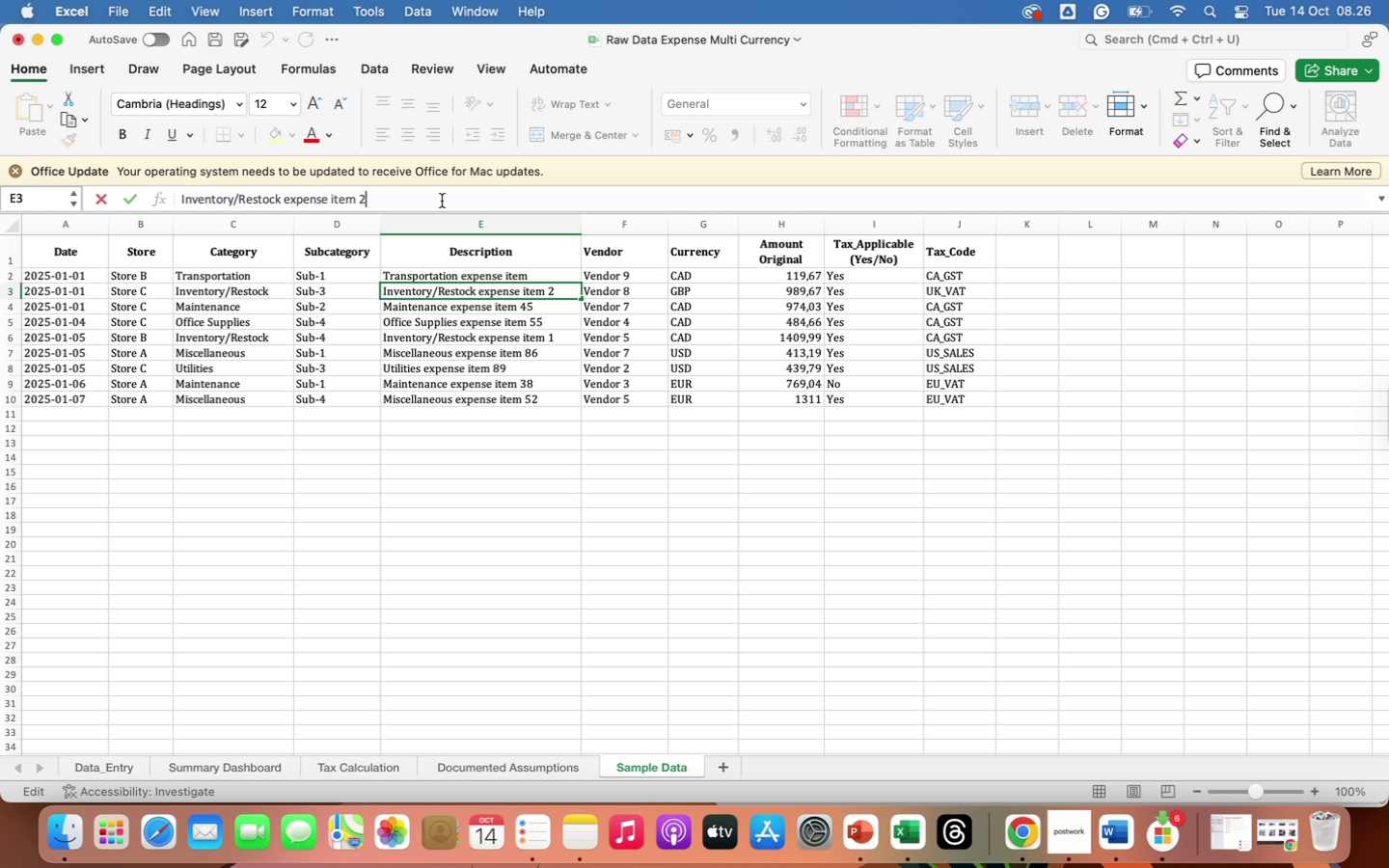 
key(Backspace)
 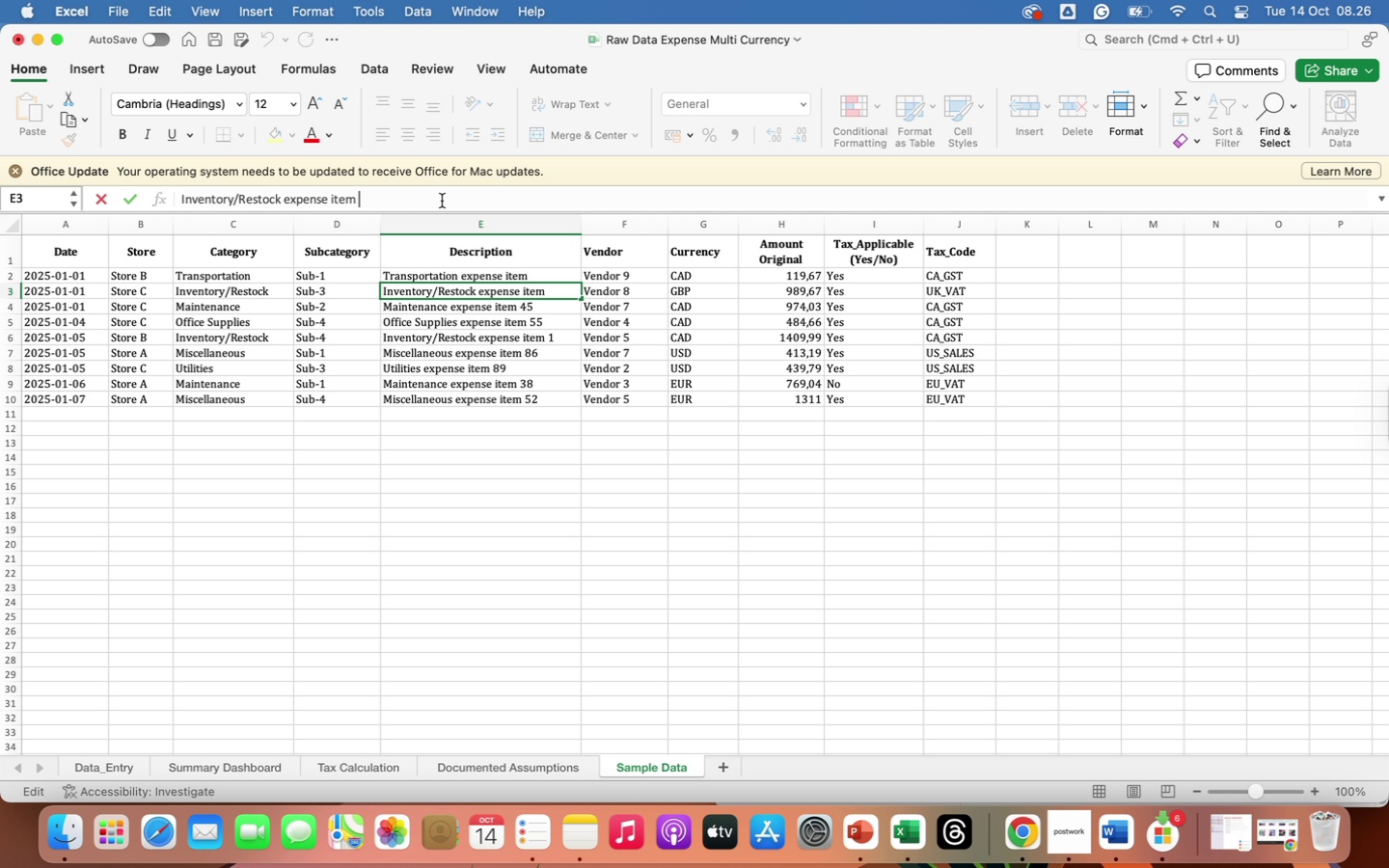 
key(Backspace)
 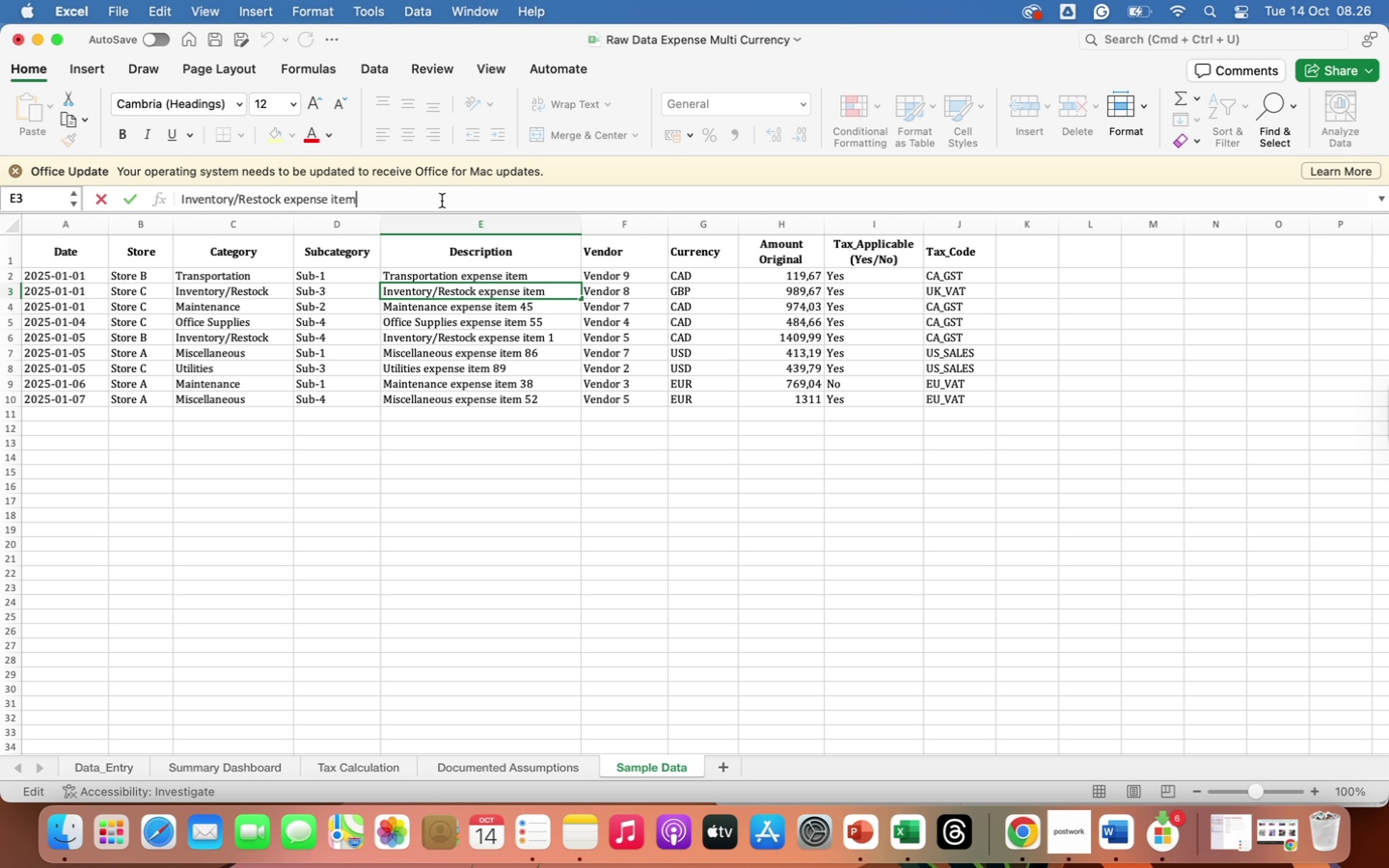 
key(Backspace)
 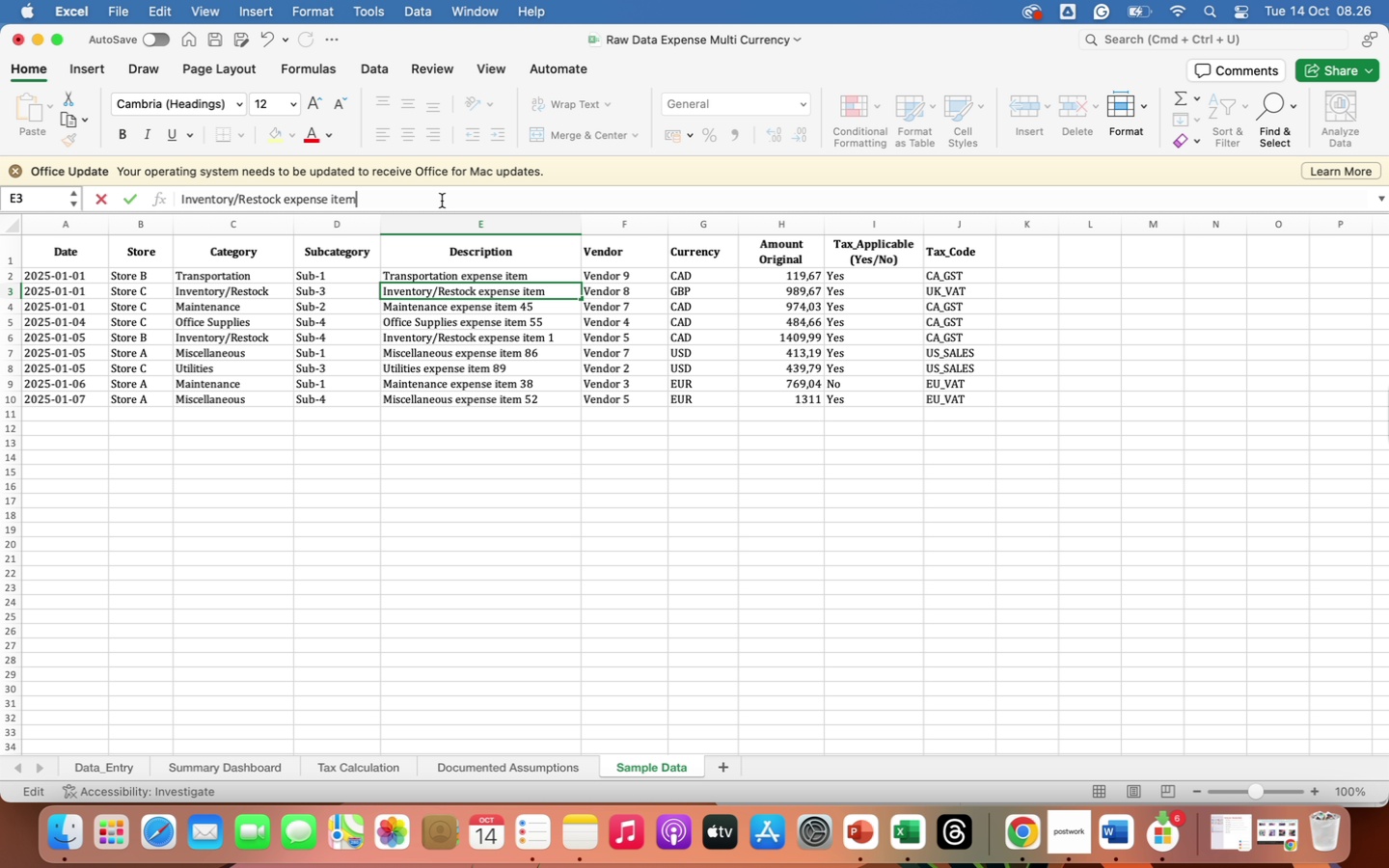 
key(Enter)
 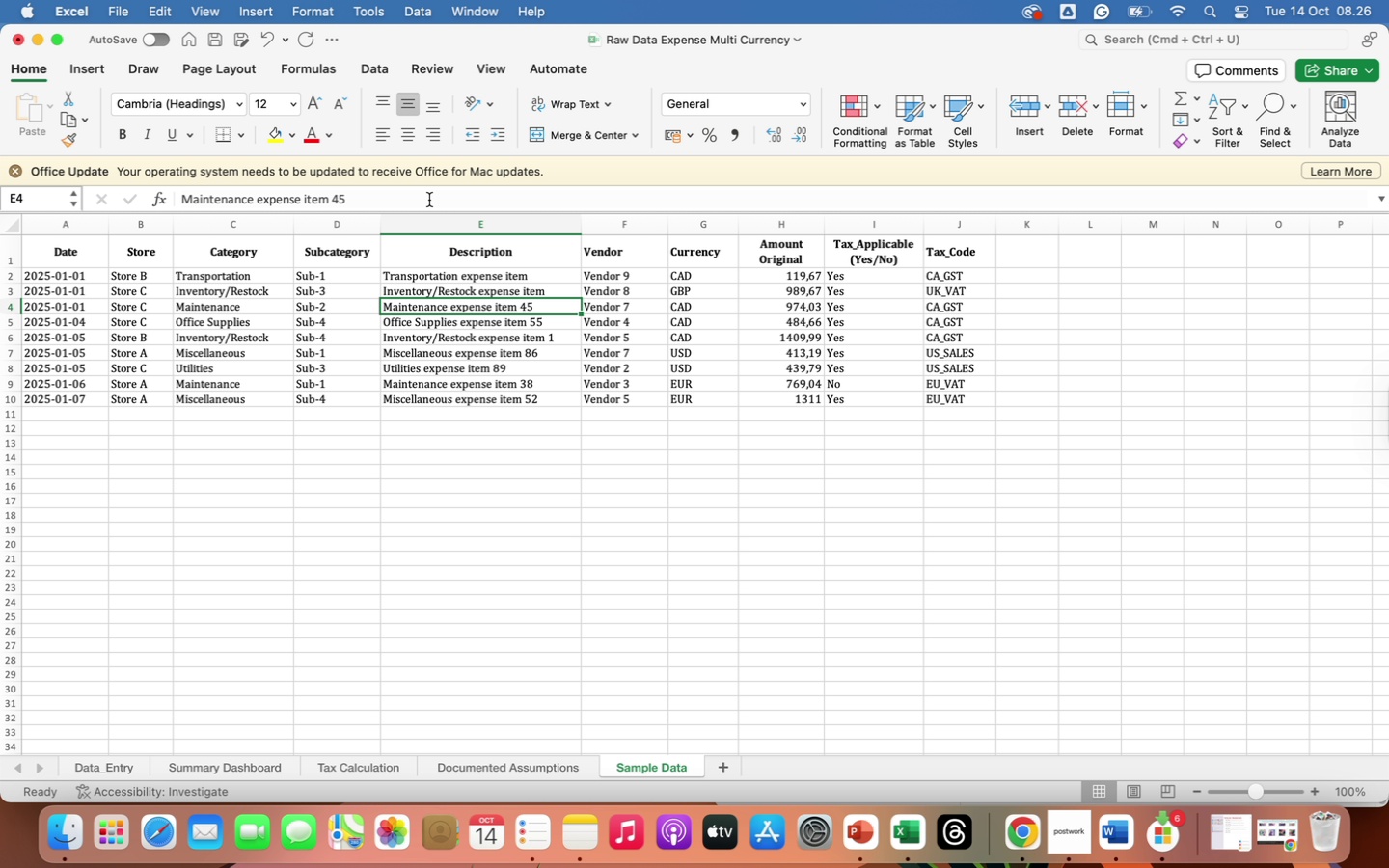 
left_click([429, 200])
 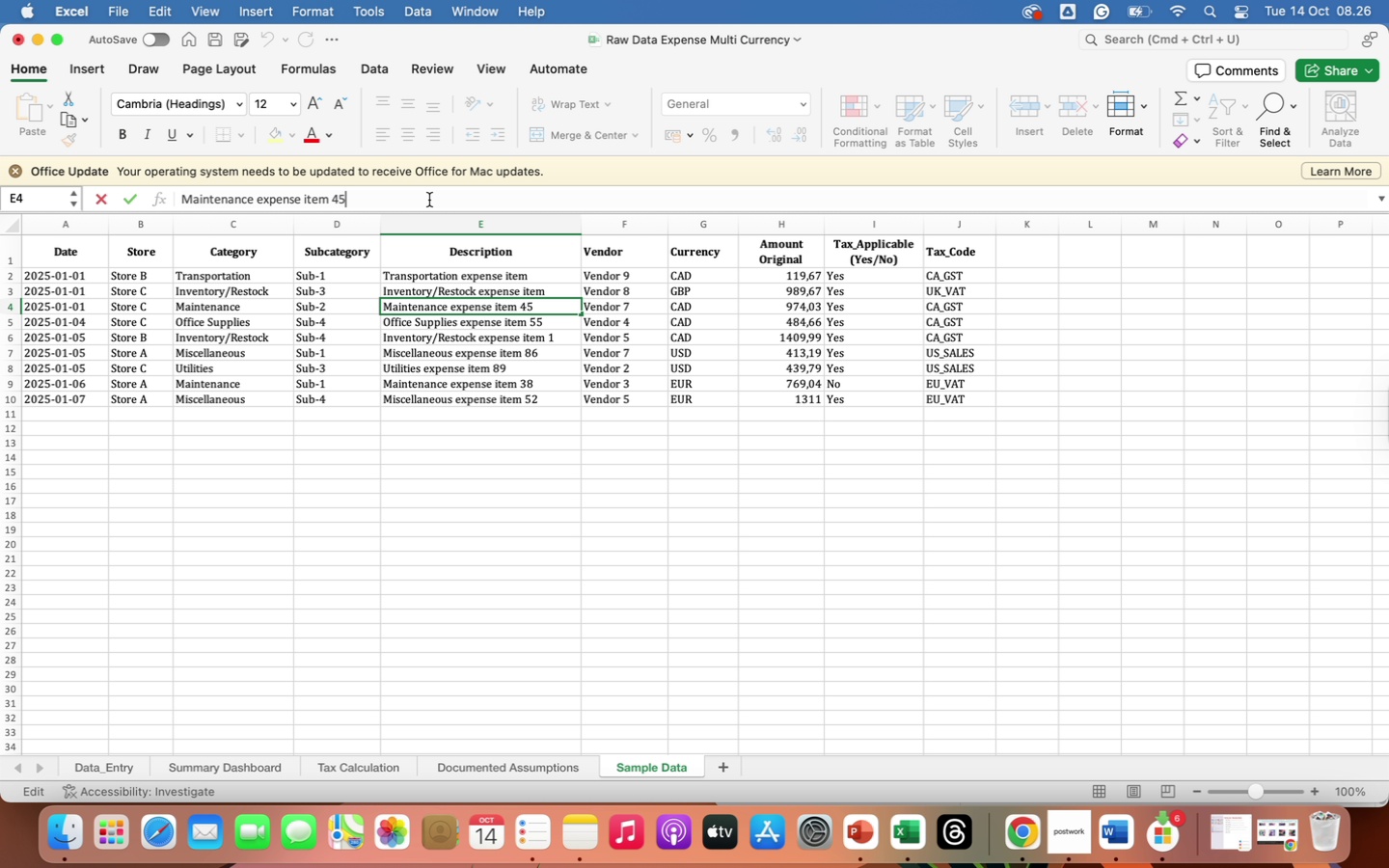 
key(Backspace)
 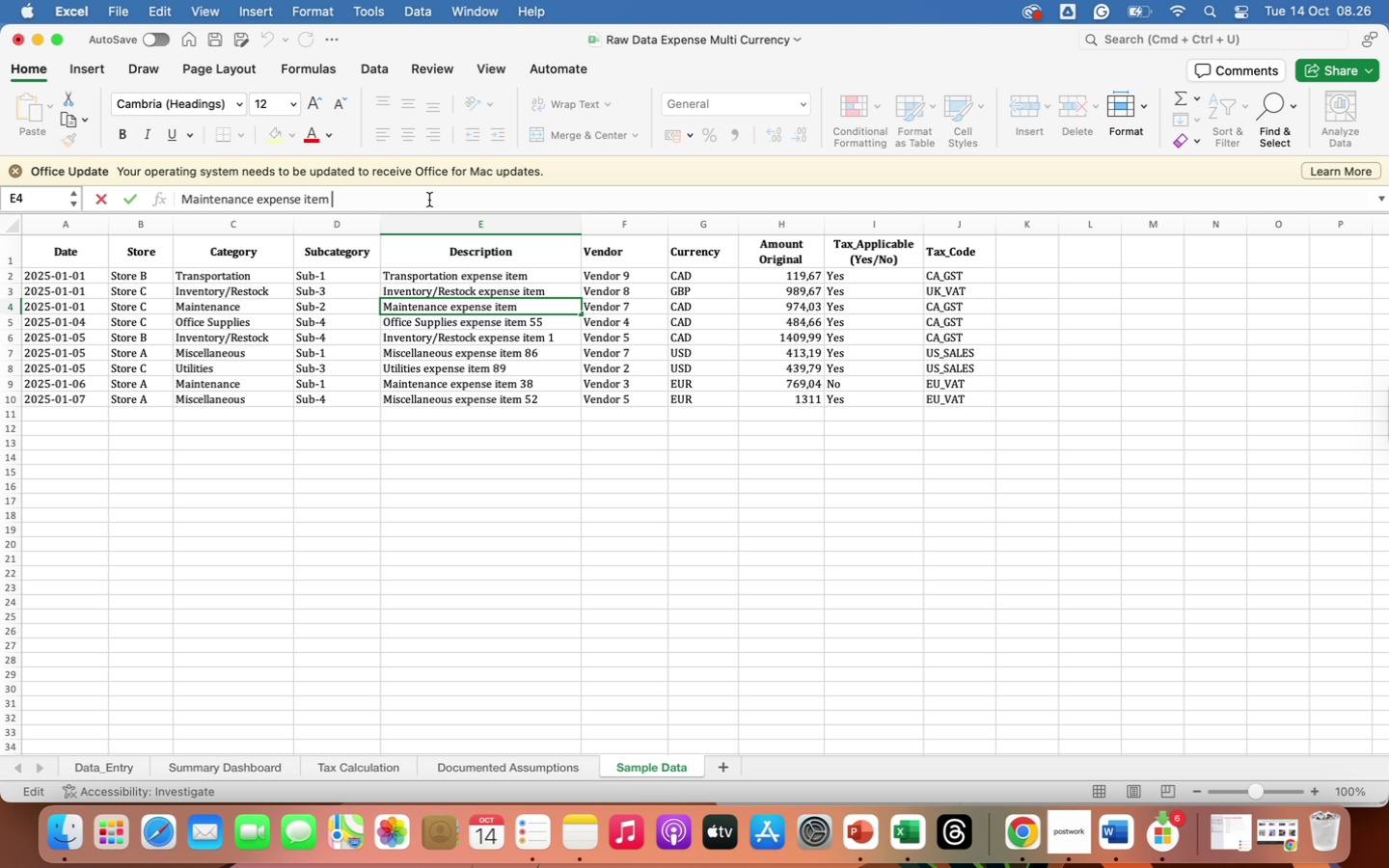 
key(Backspace)
 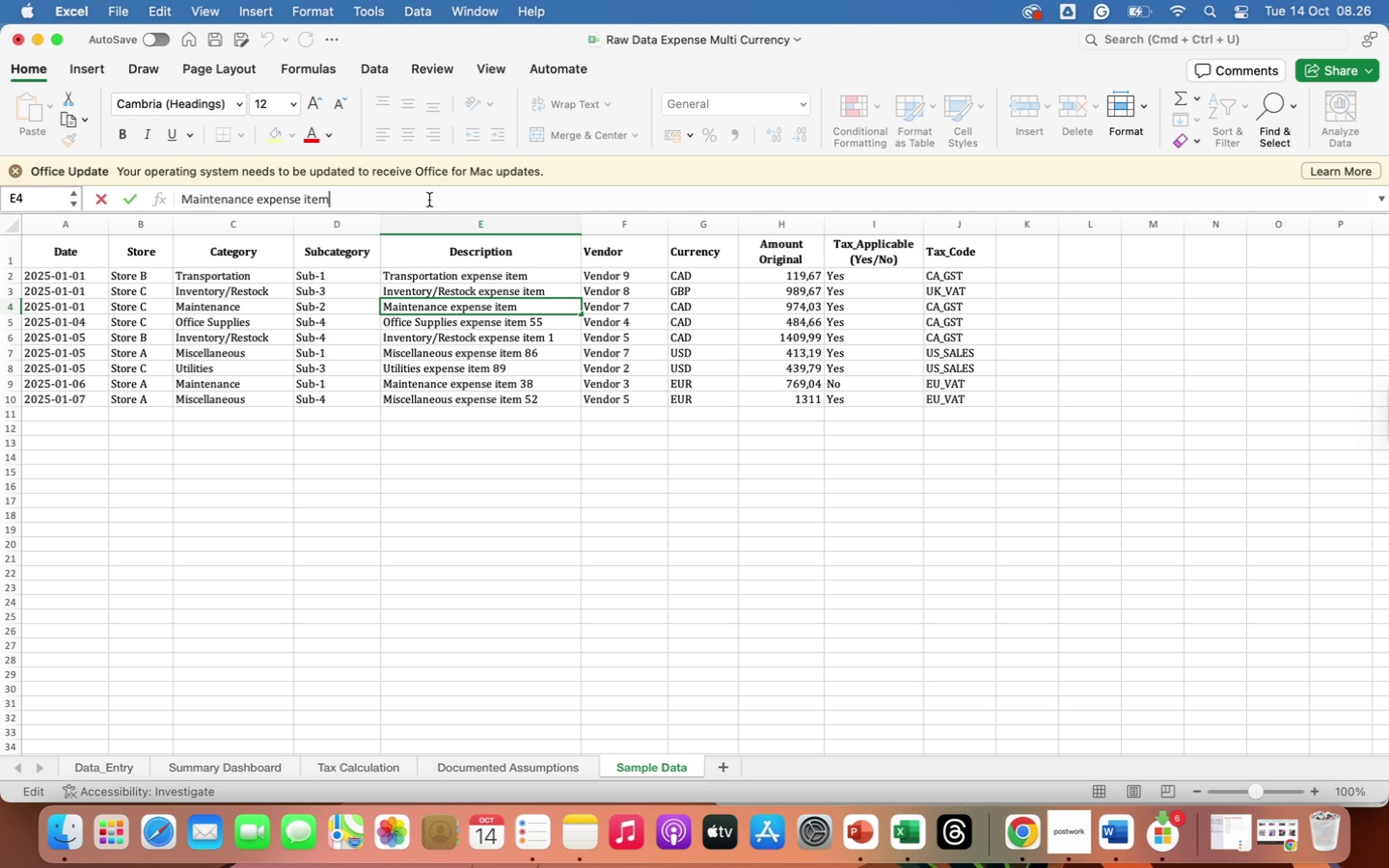 
key(Backspace)
 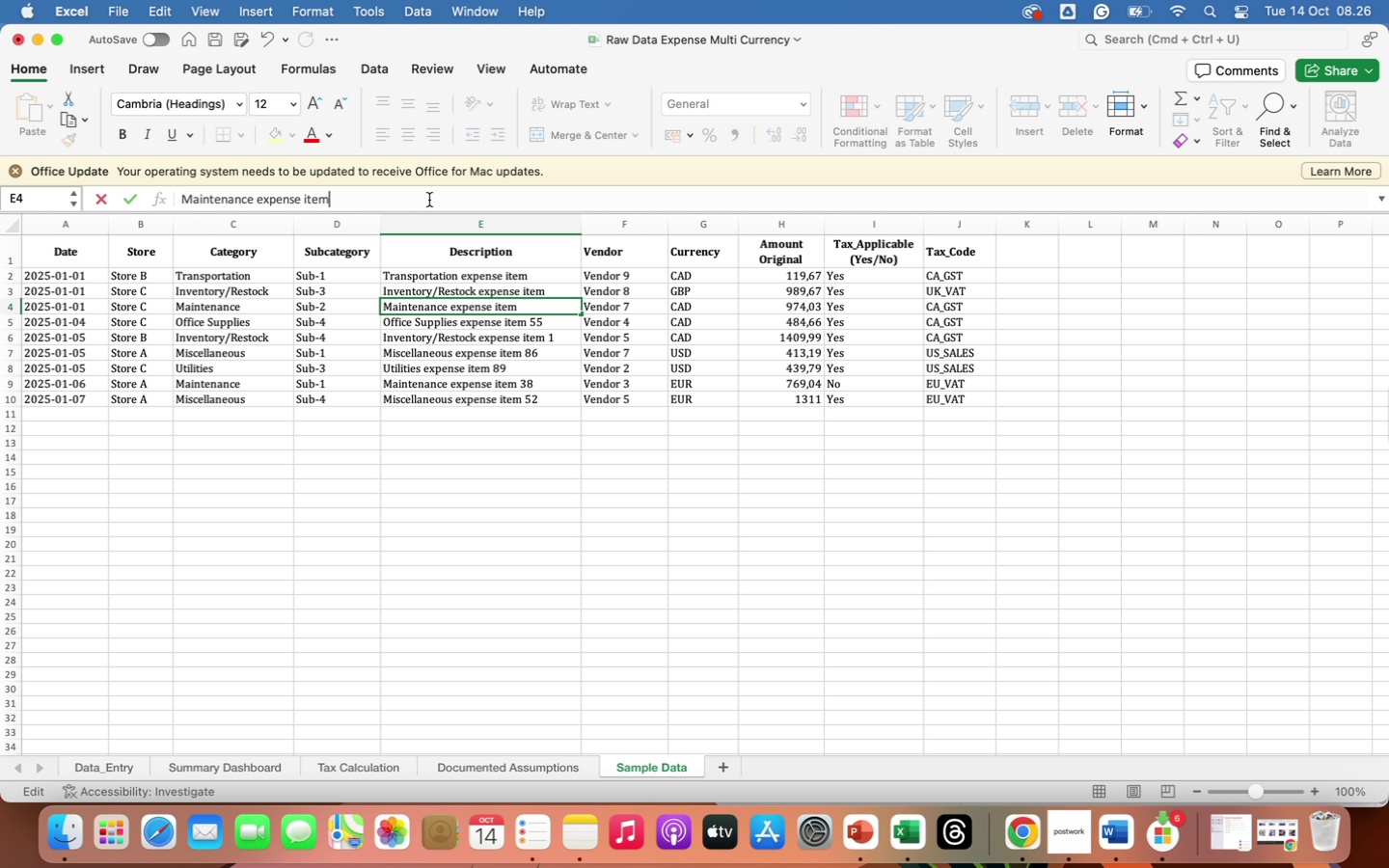 
key(Enter)
 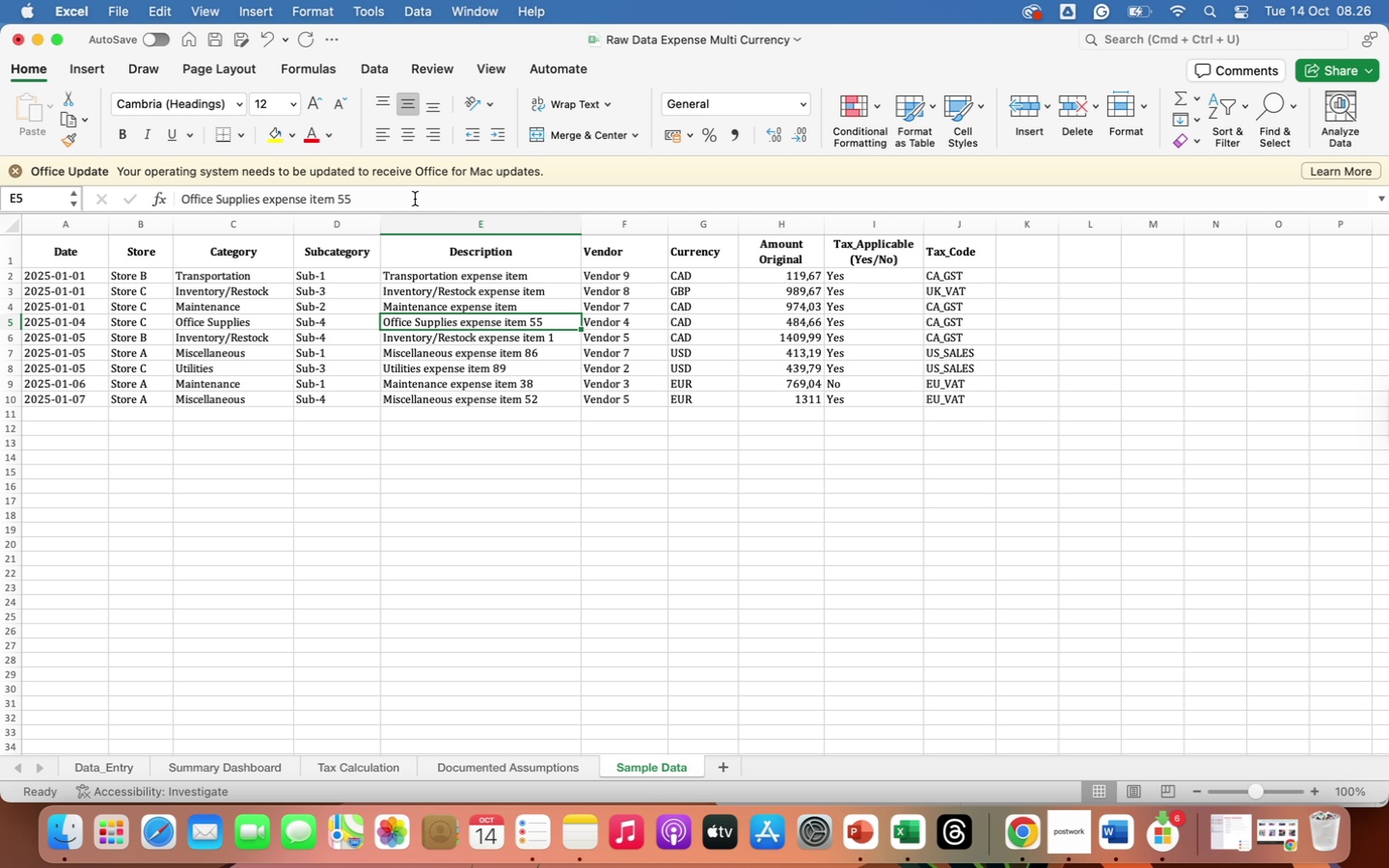 
left_click([415, 199])
 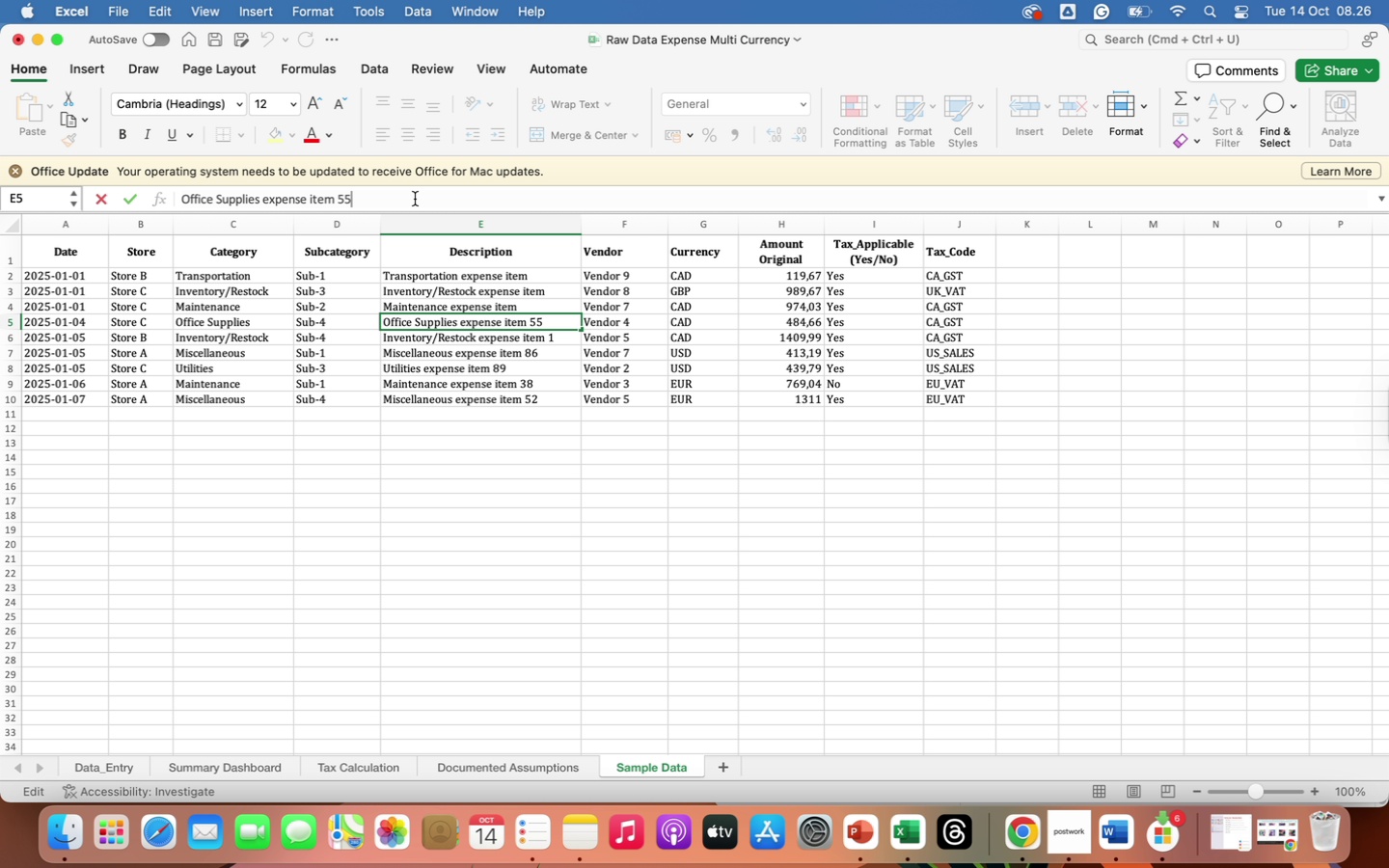 
key(Backspace)
 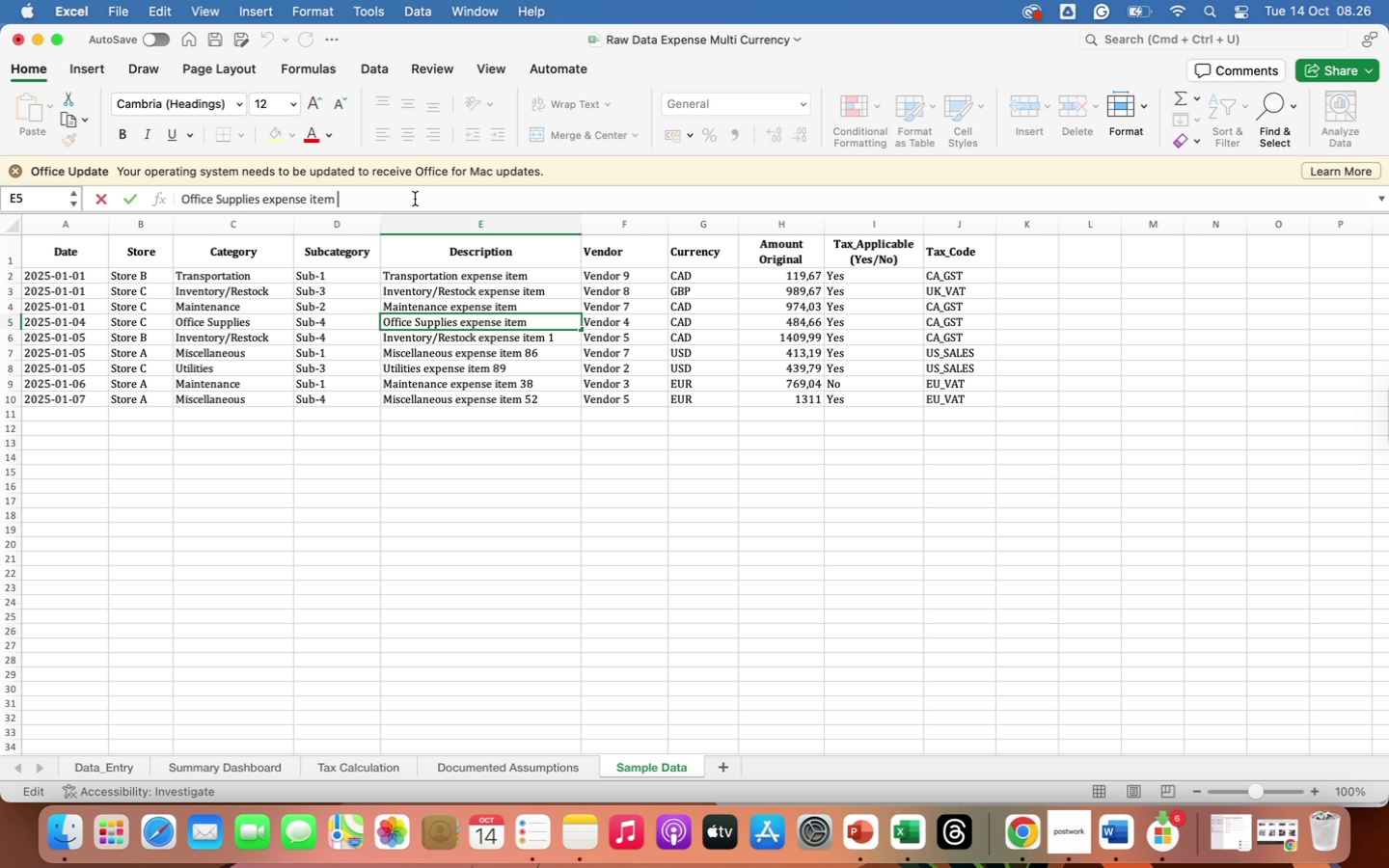 
key(Backspace)
 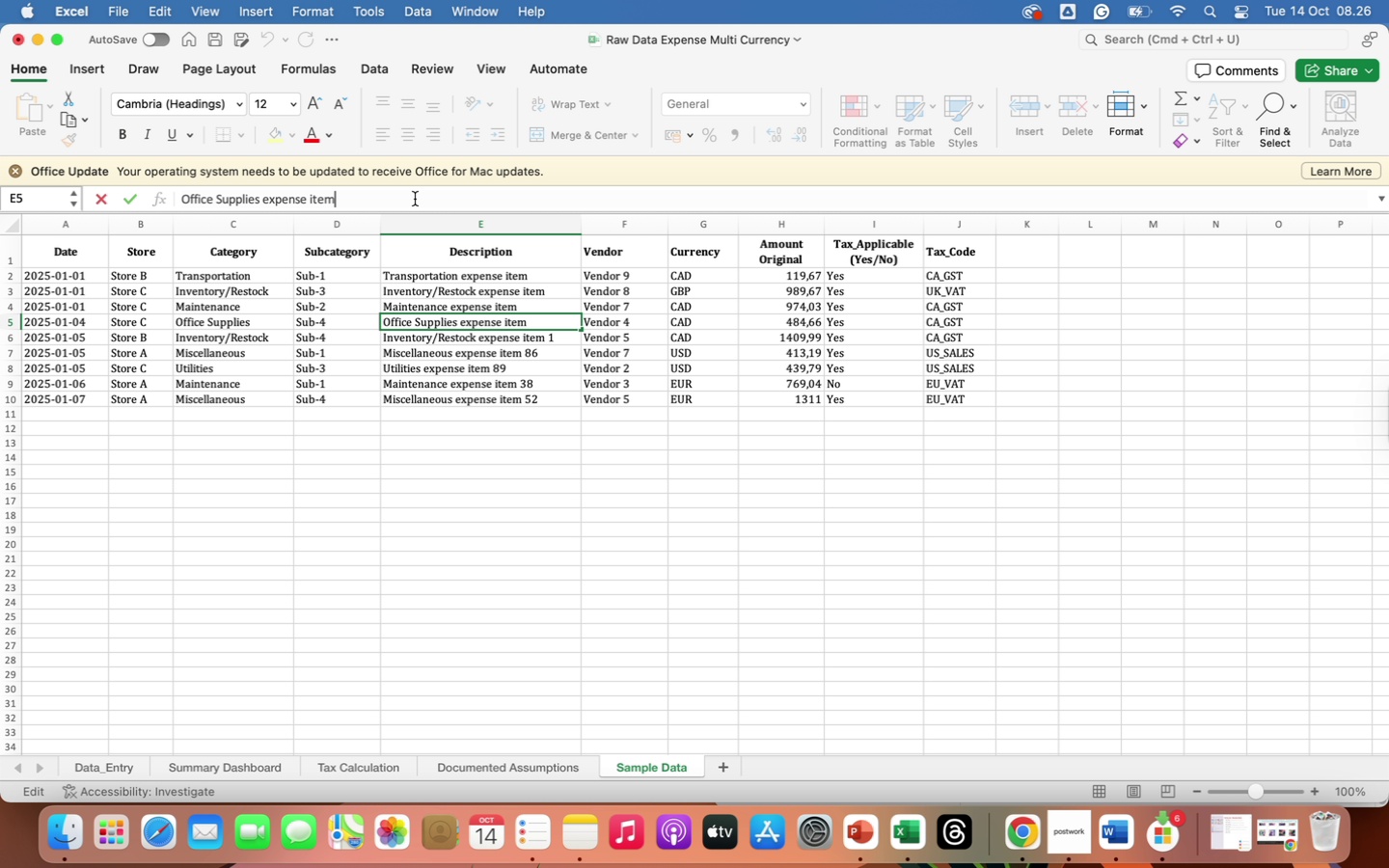 
key(Backspace)
 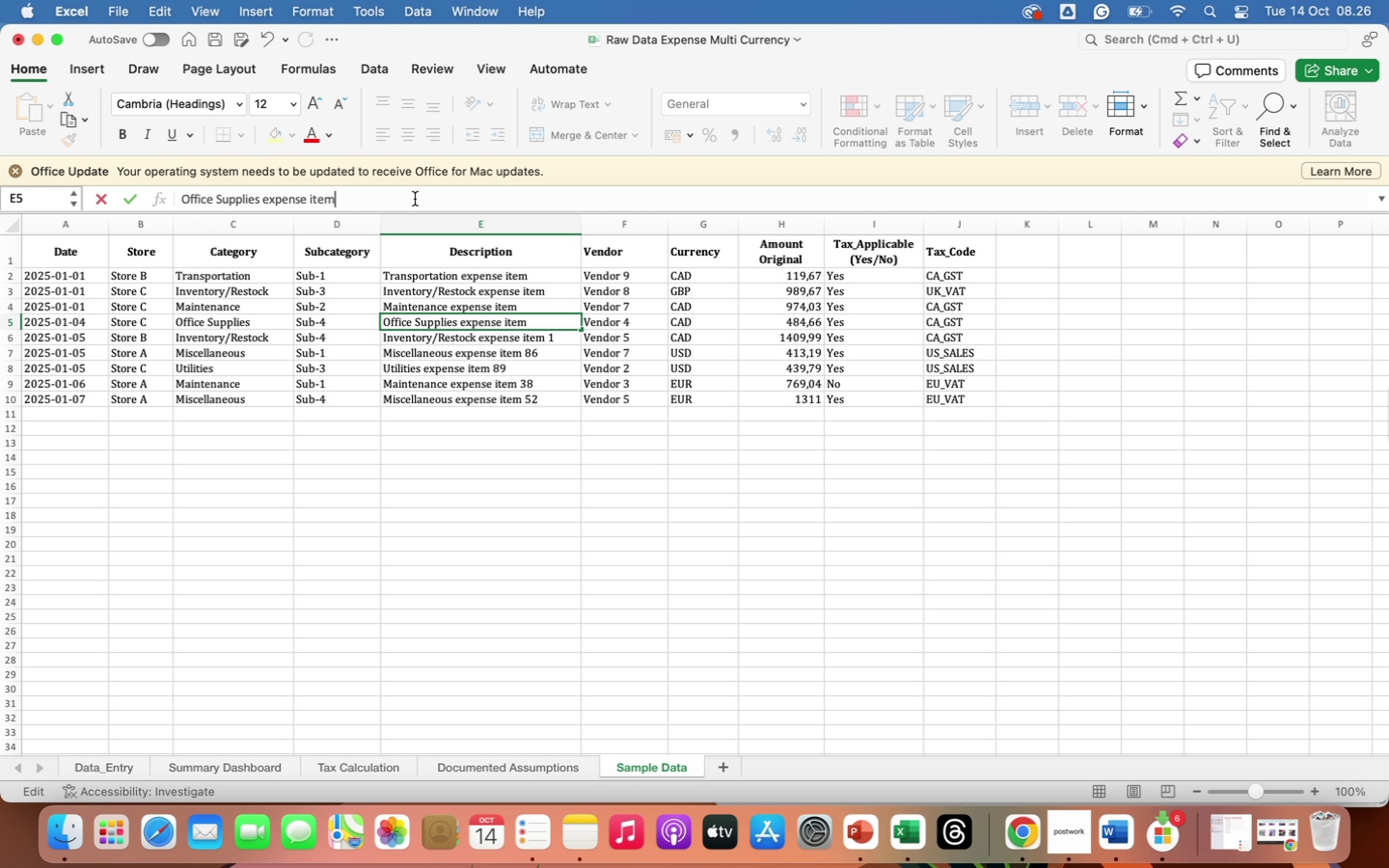 
key(Enter)
 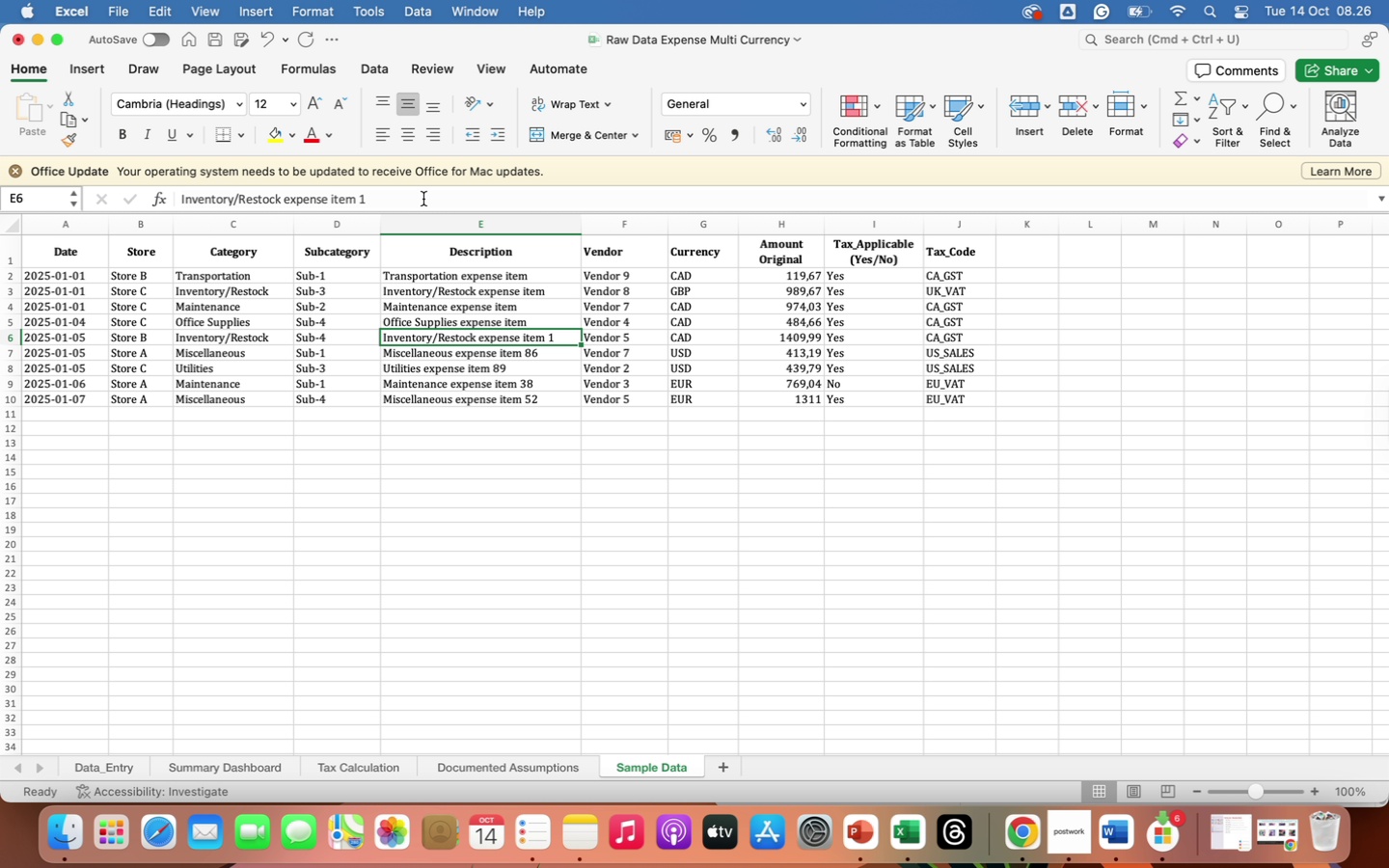 
left_click([422, 199])
 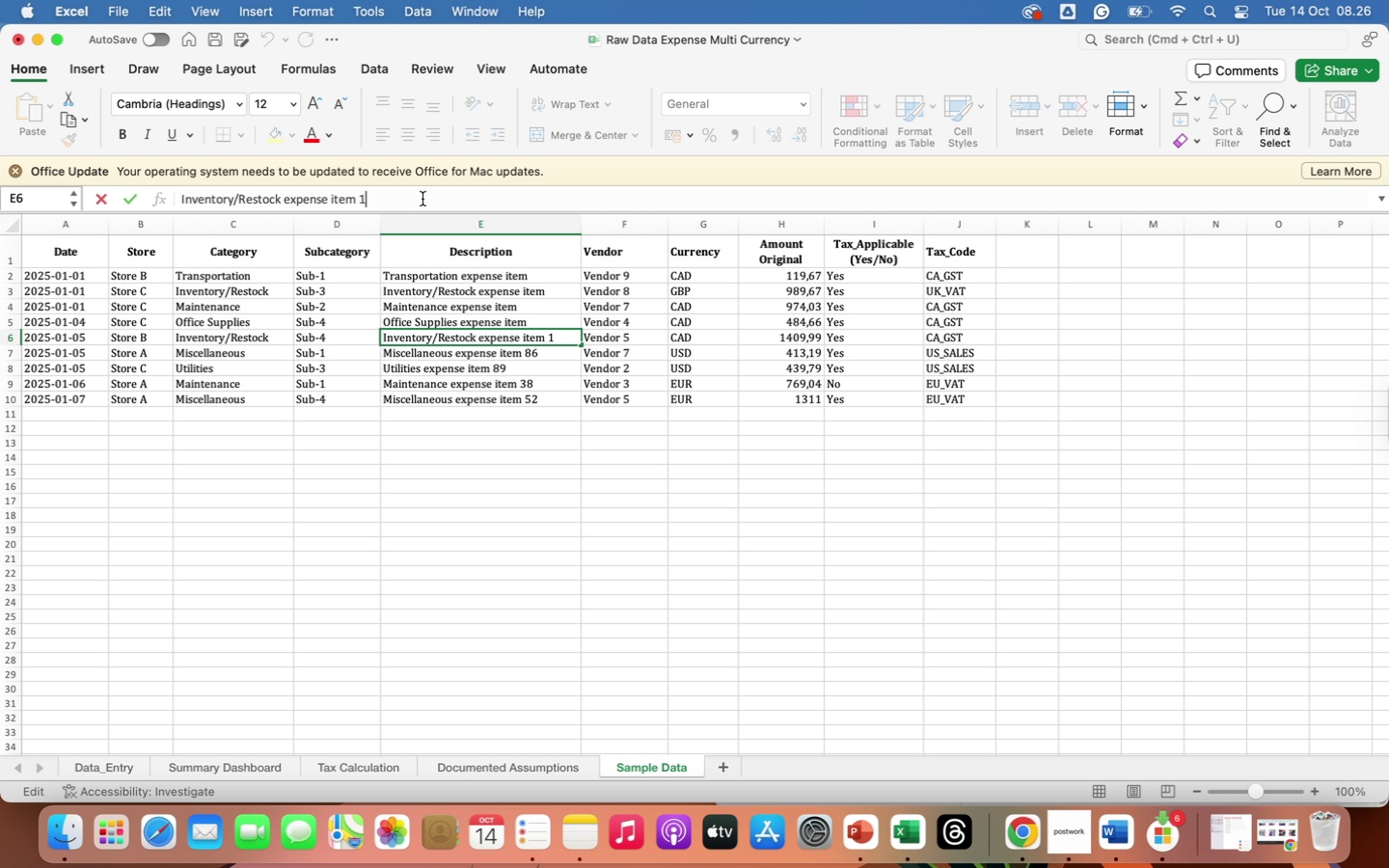 
key(Backspace)
 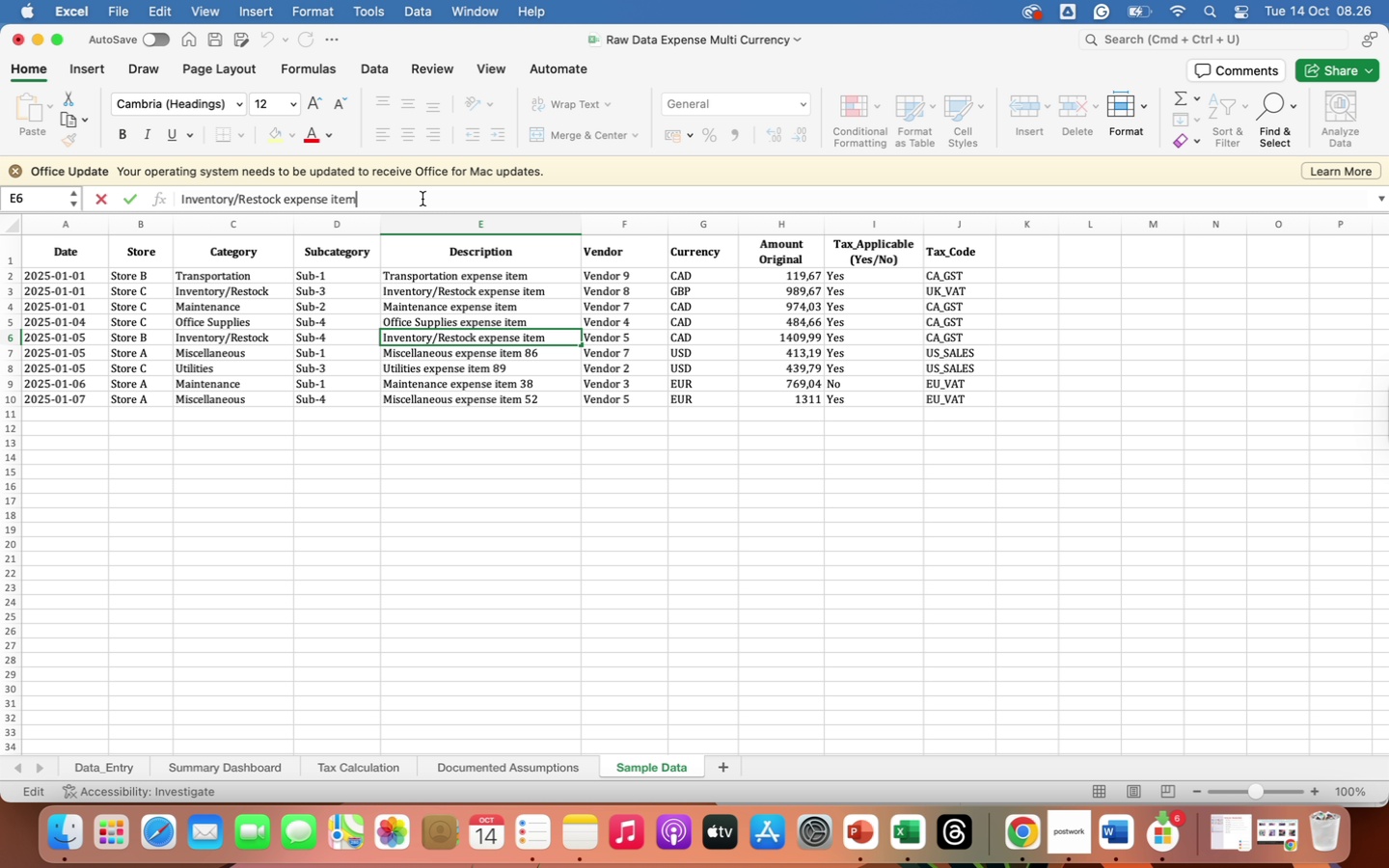 
key(Backspace)
 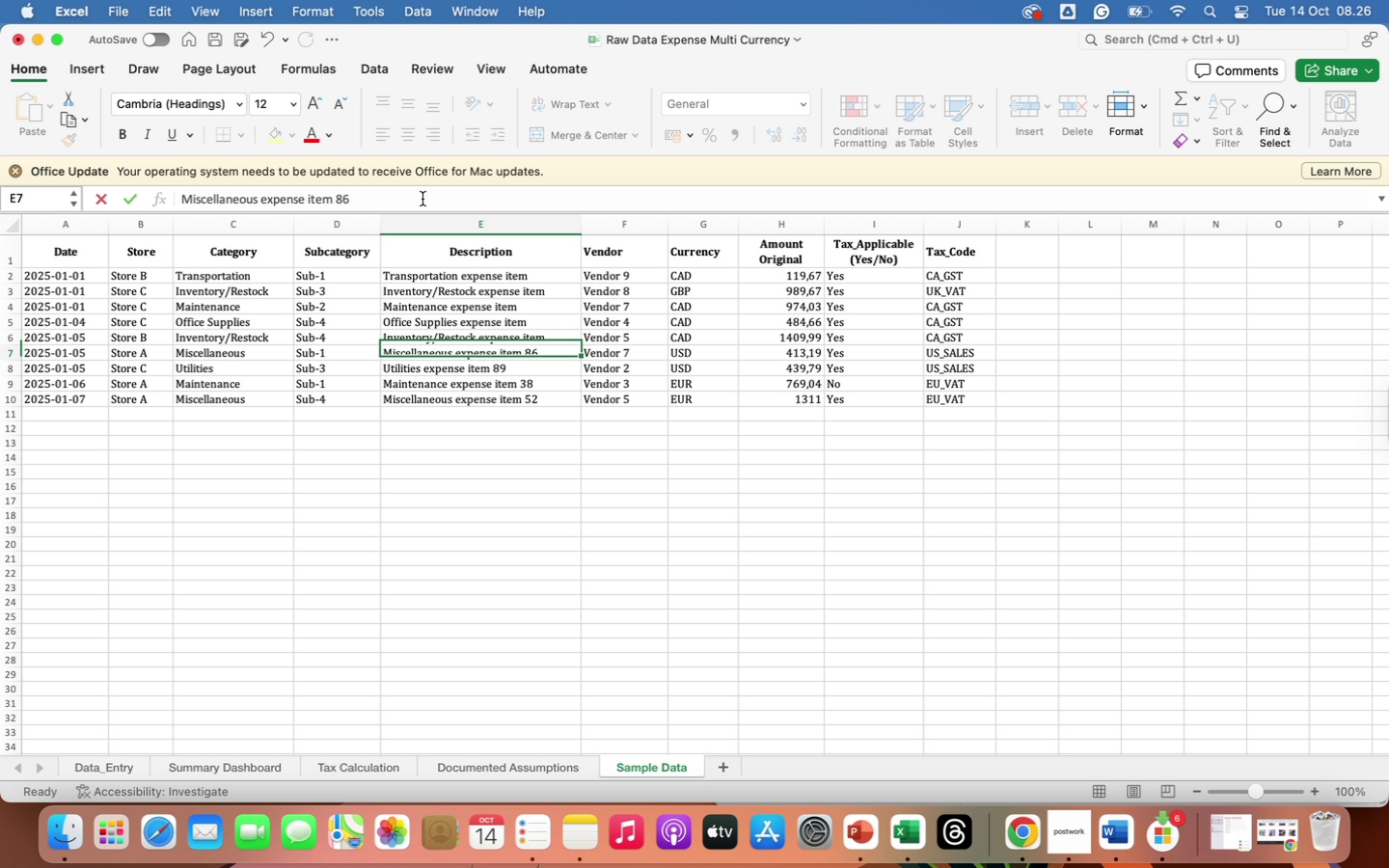 
key(Enter)
 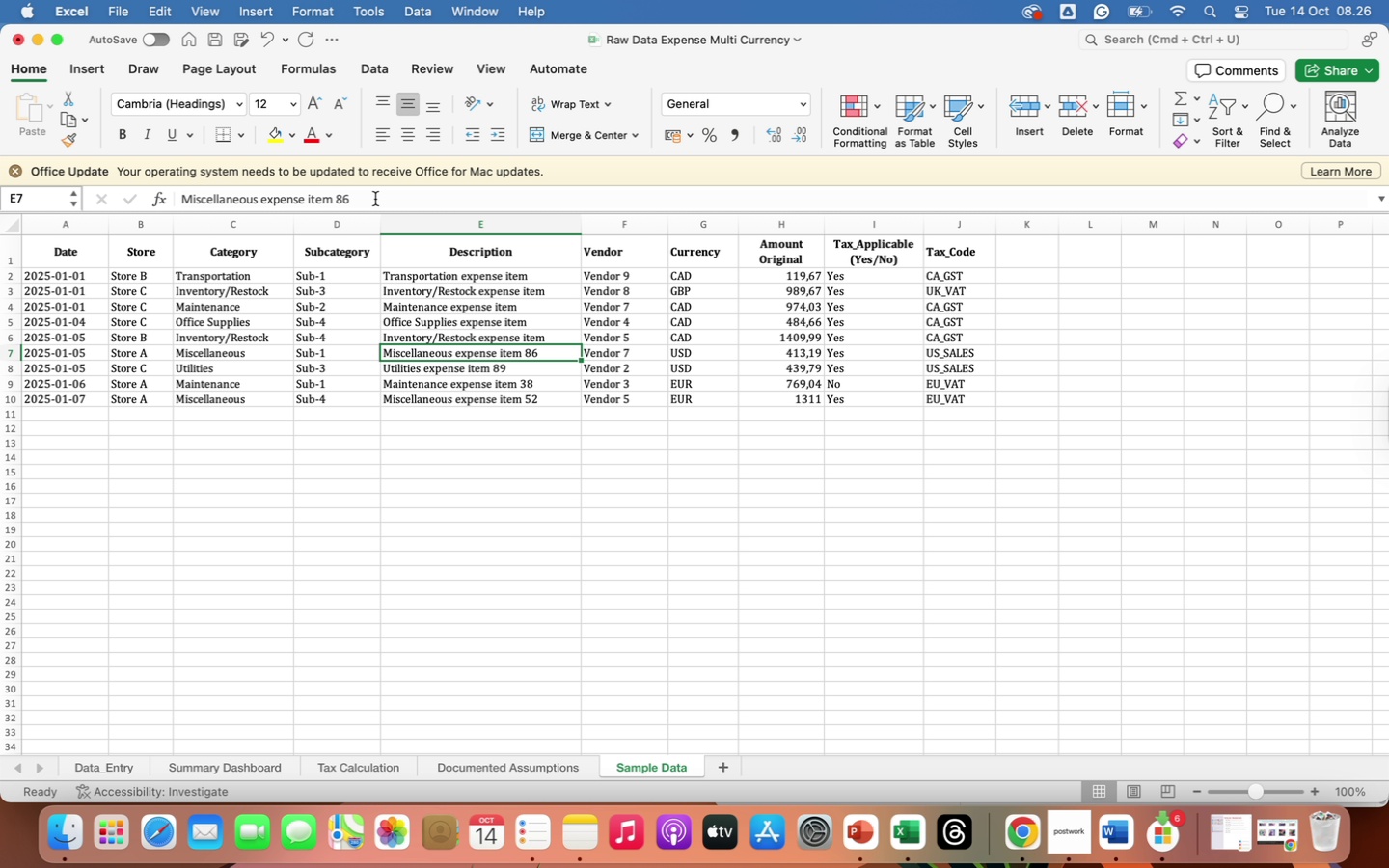 
left_click([375, 199])
 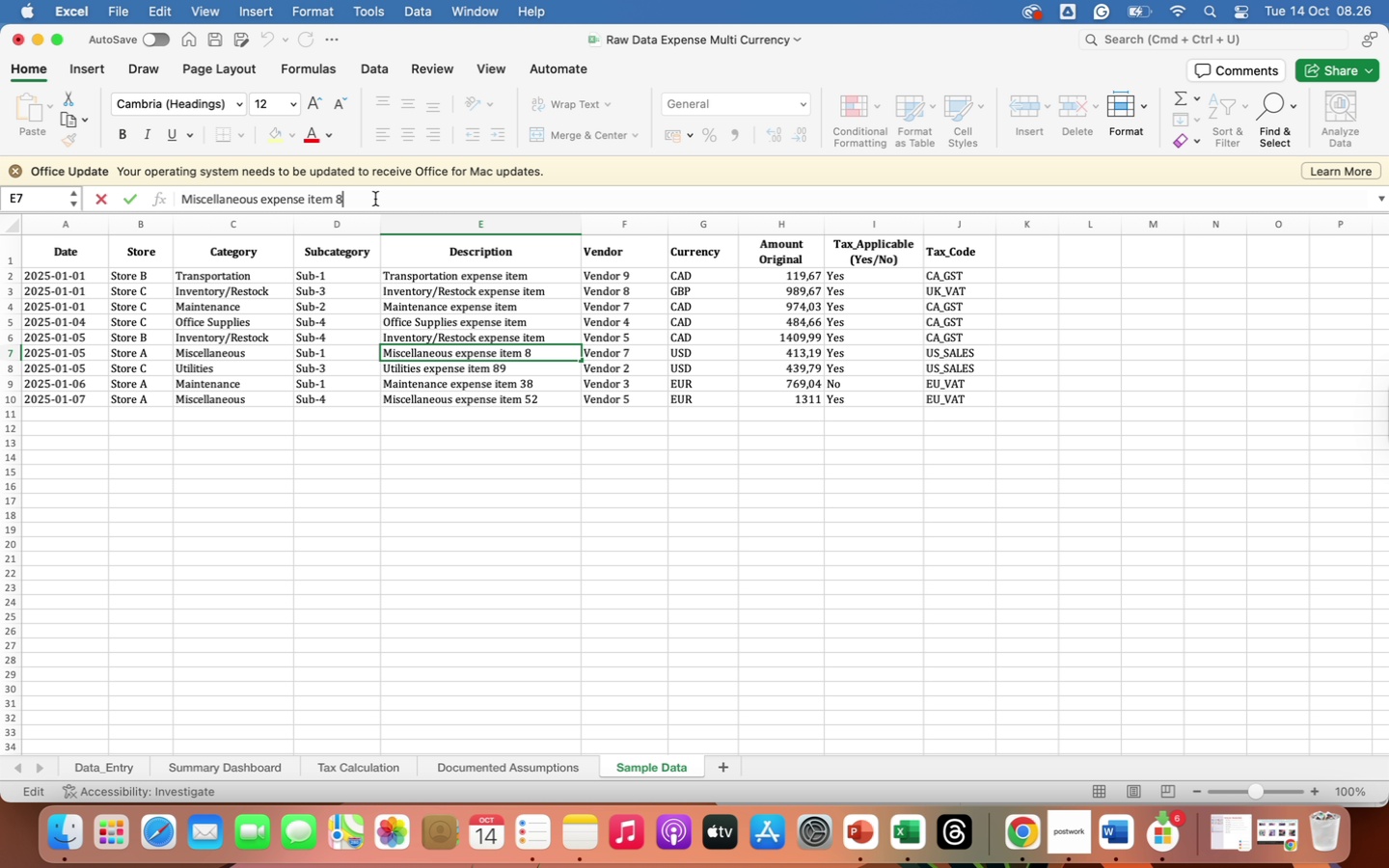 
key(Backspace)
 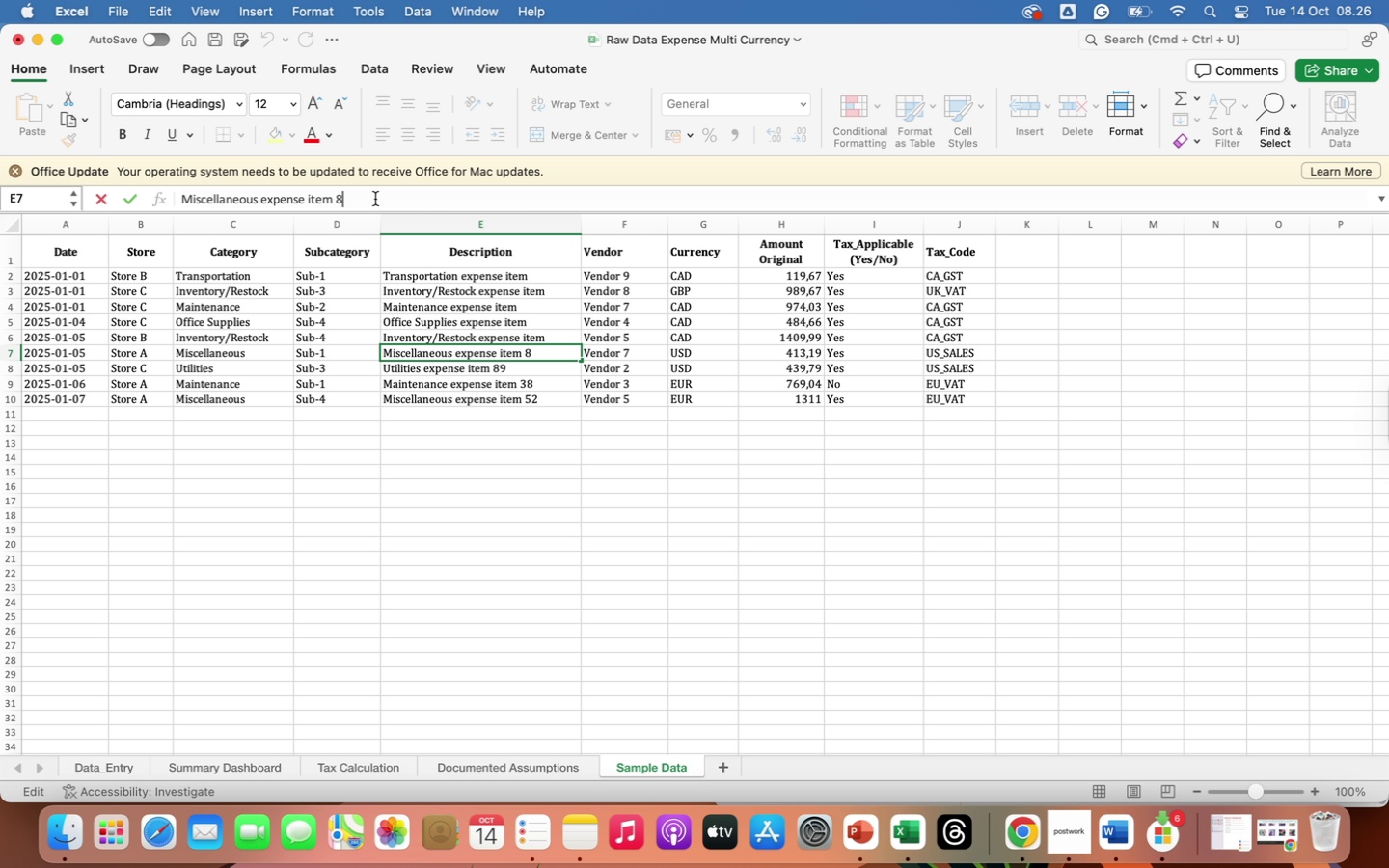 
key(Backspace)
 